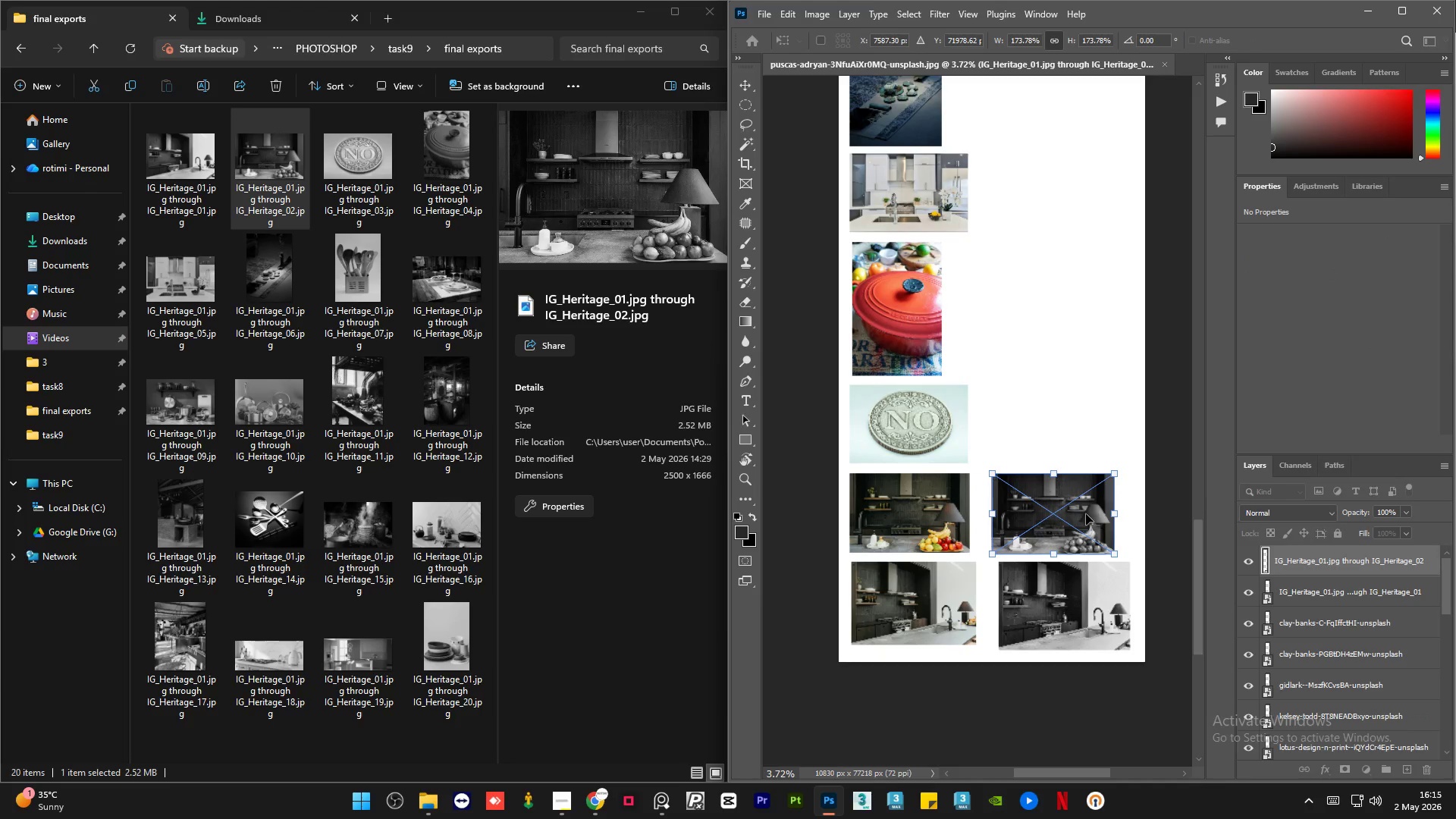 
left_click_drag(start_coordinate=[1086, 516], to_coordinate=[1099, 516])
 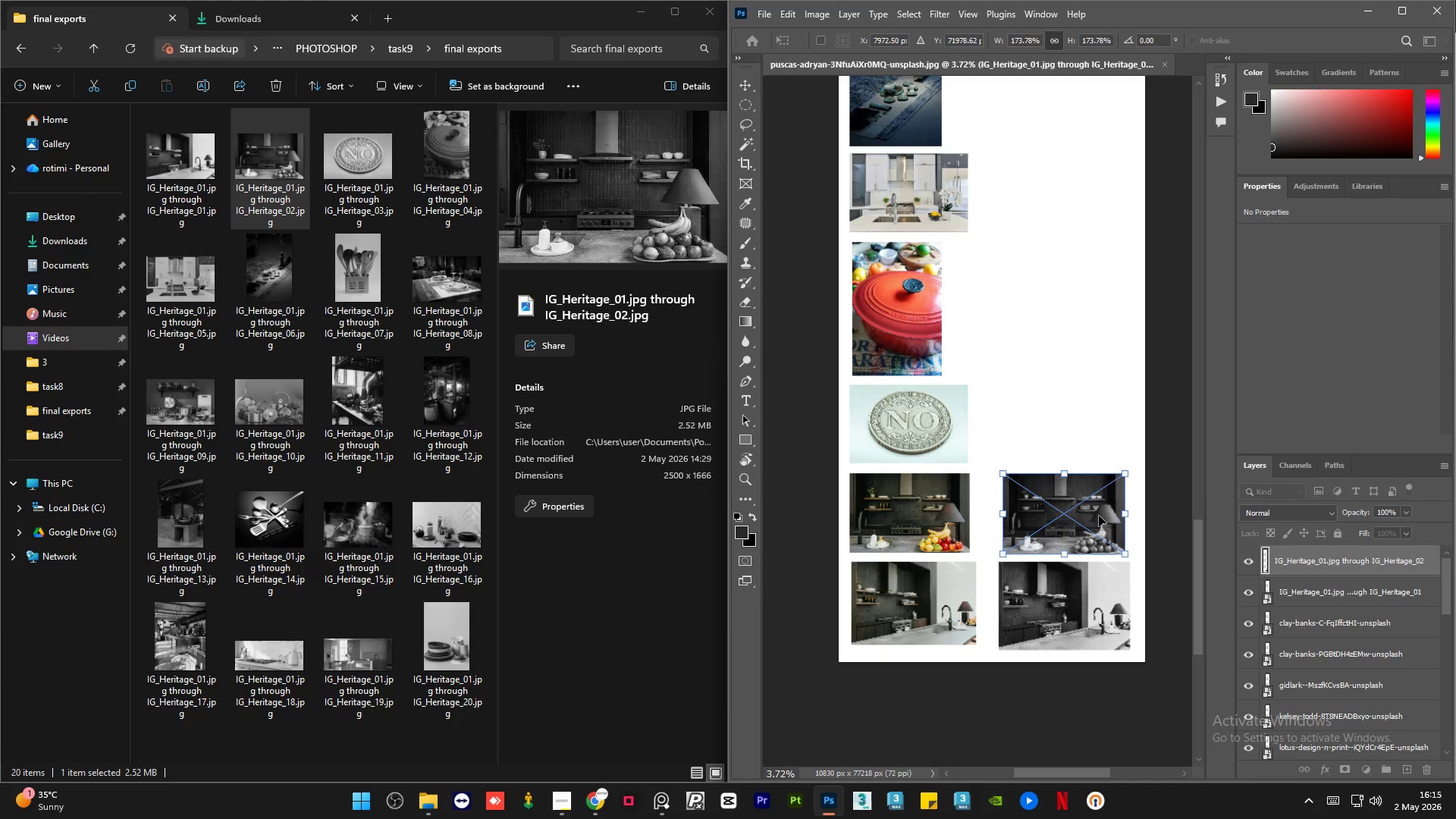 
wait(30.69)
 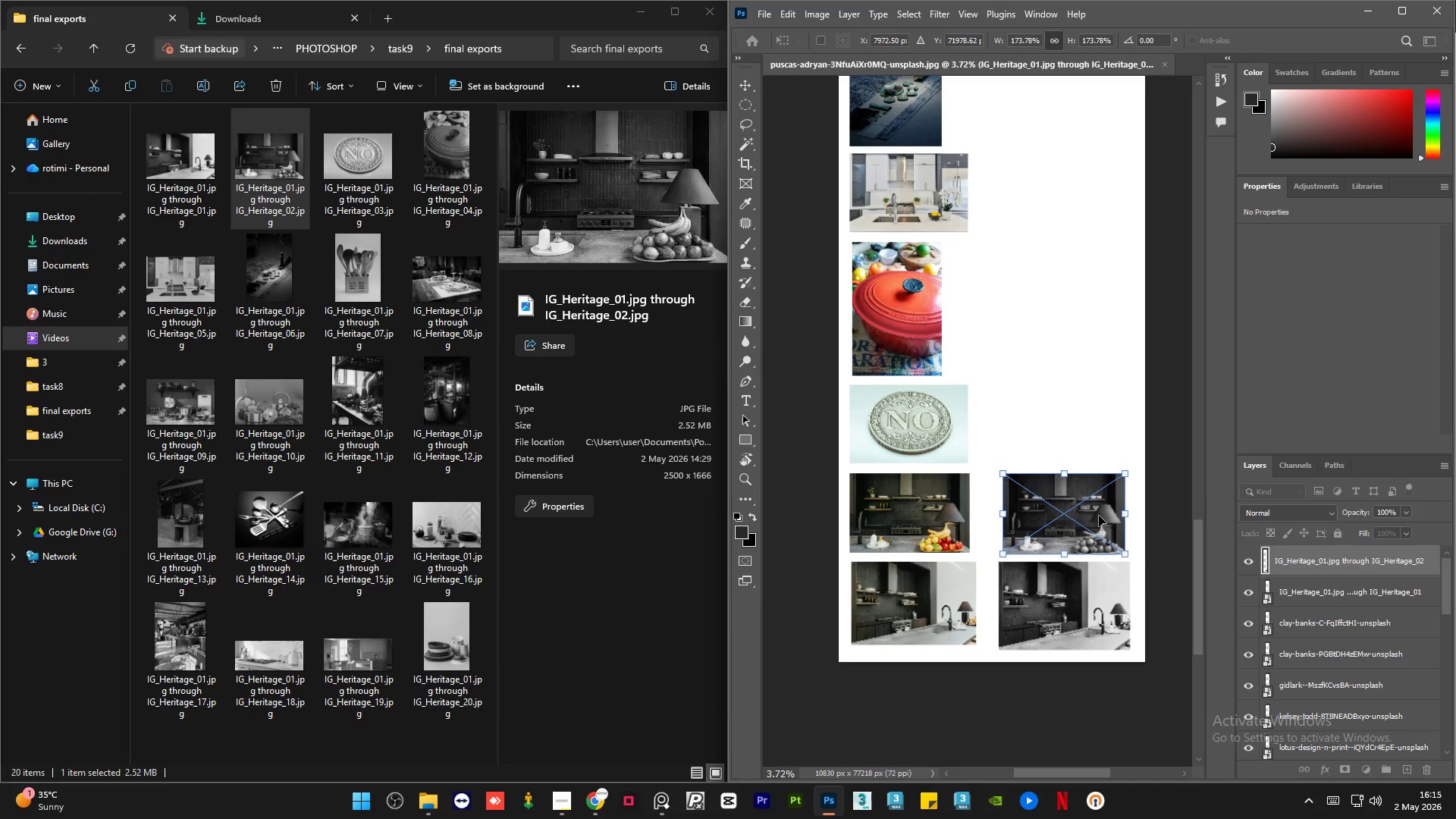 
left_click([740, 82])
 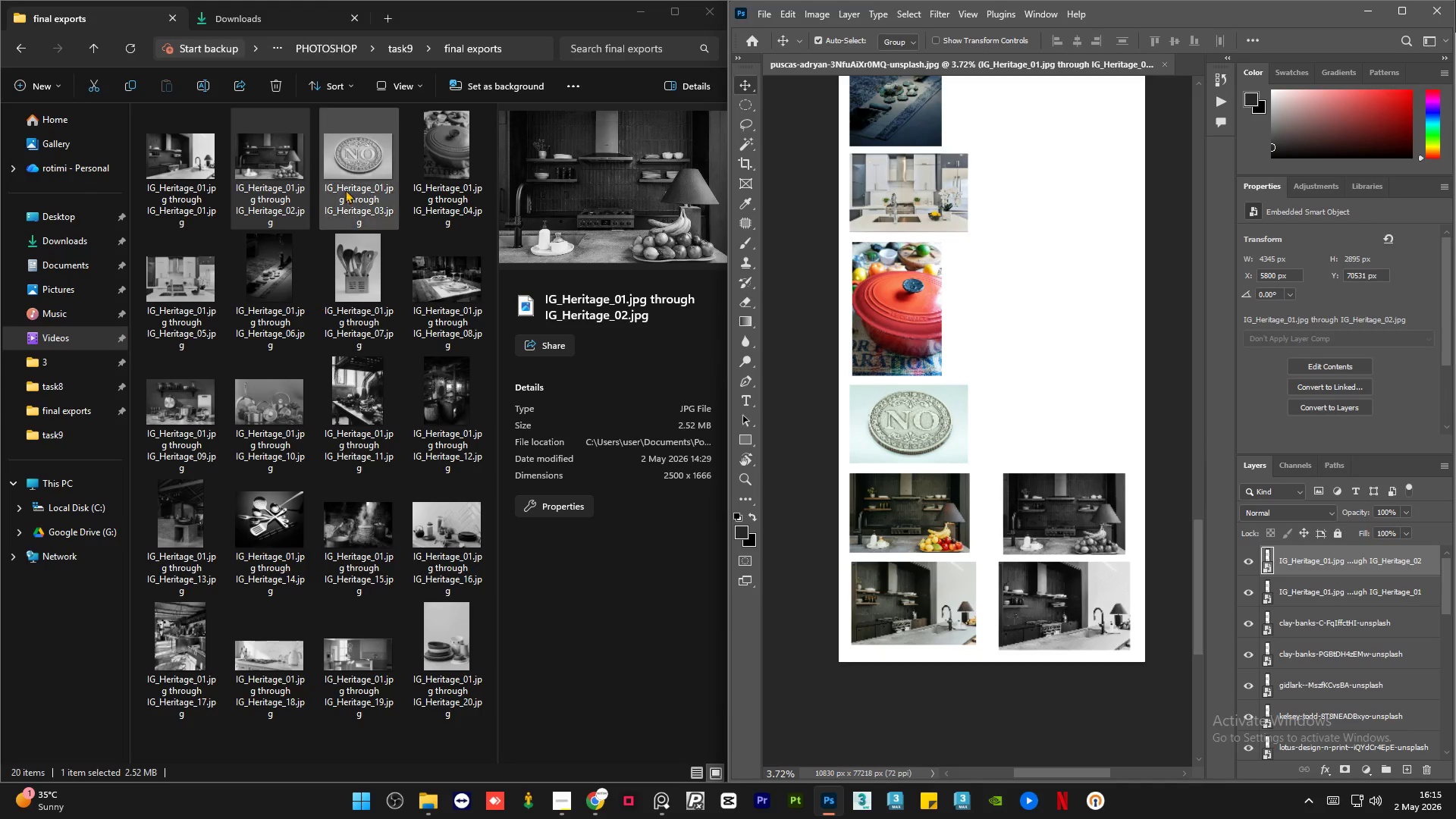 
left_click([374, 168])
 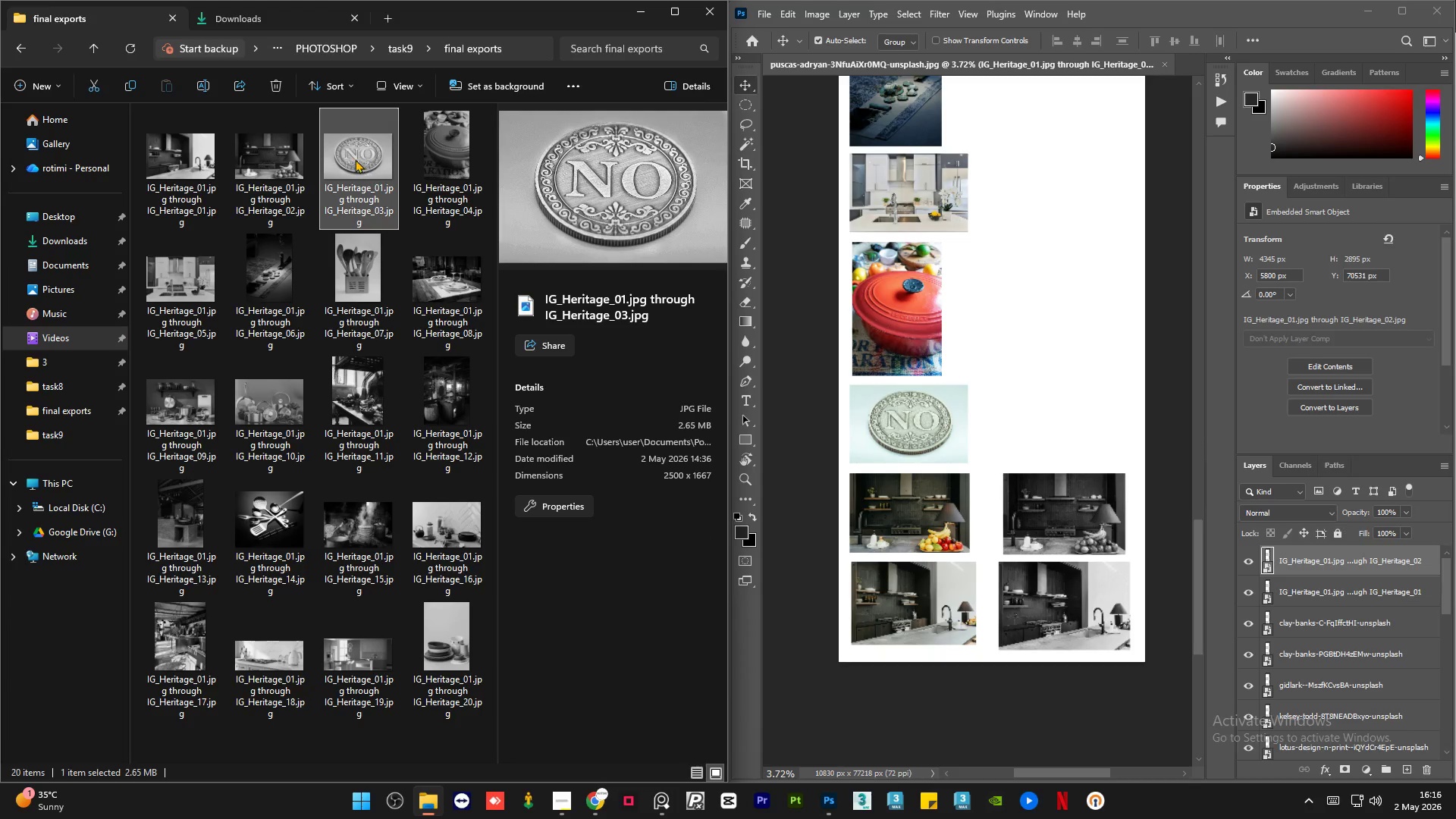 
left_click_drag(start_coordinate=[353, 158], to_coordinate=[999, 388])
 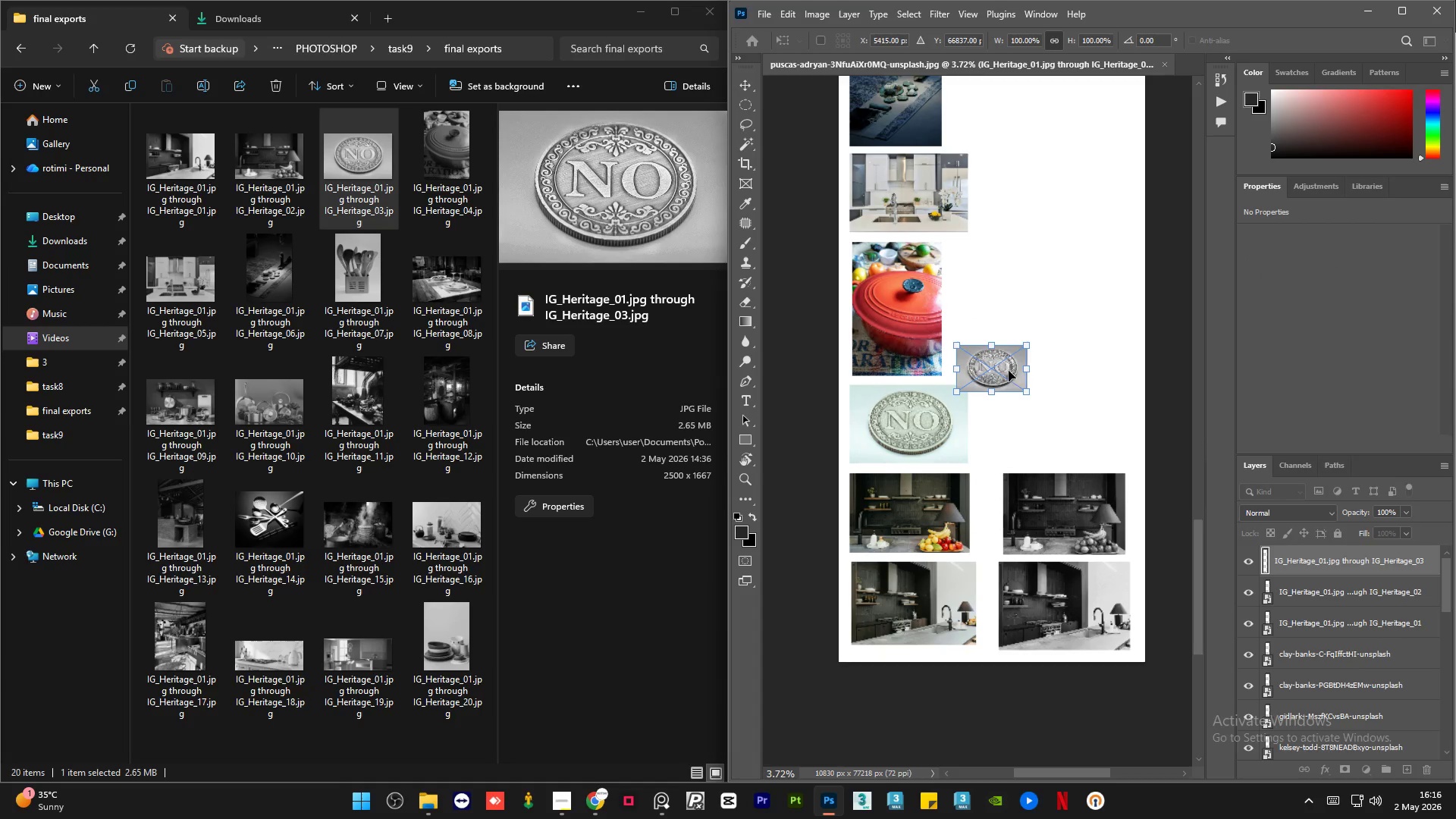 
left_click_drag(start_coordinate=[995, 356], to_coordinate=[1026, 396])
 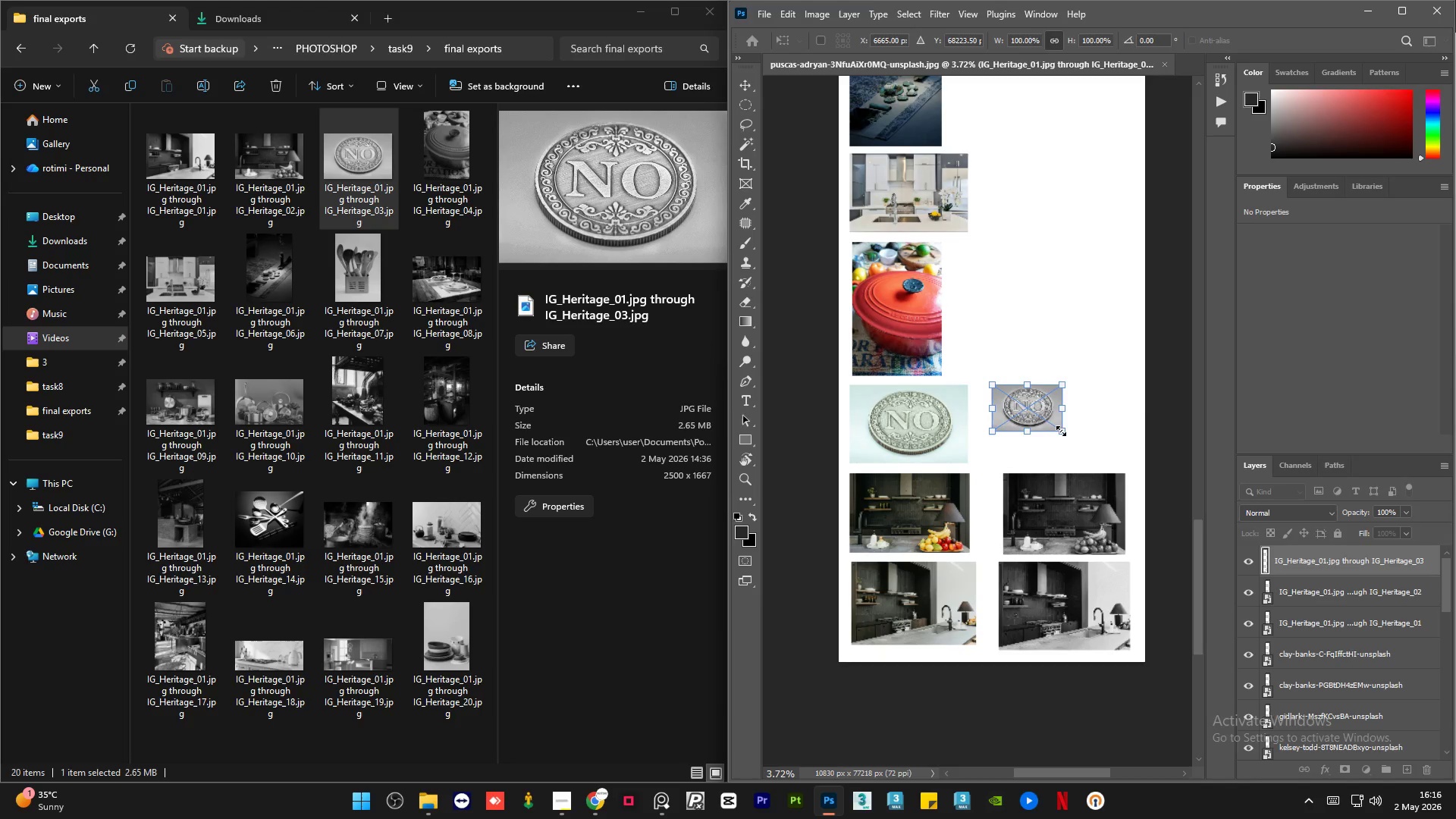 
left_click_drag(start_coordinate=[1061, 431], to_coordinate=[1116, 454])
 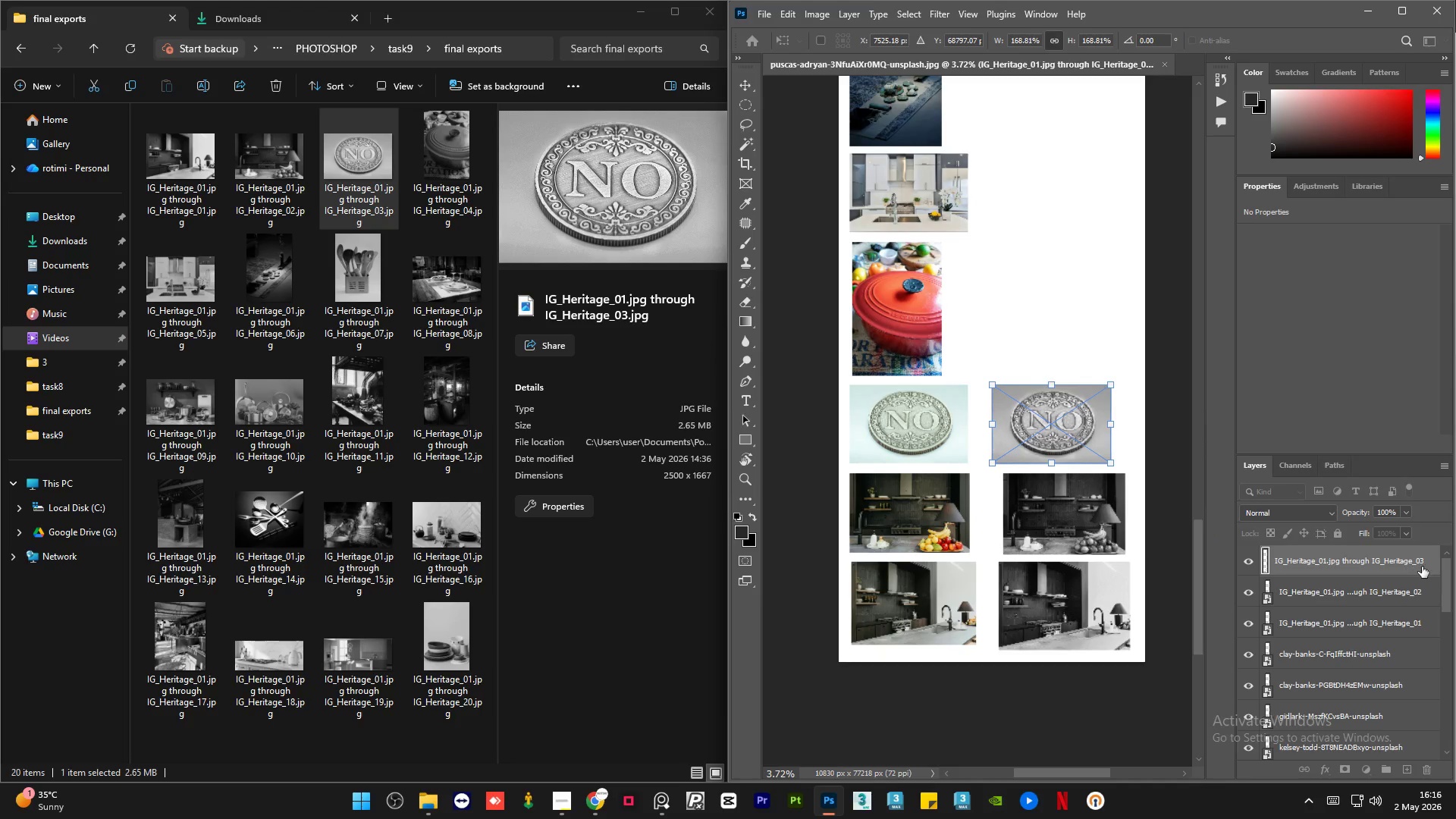 
left_click([1430, 564])
 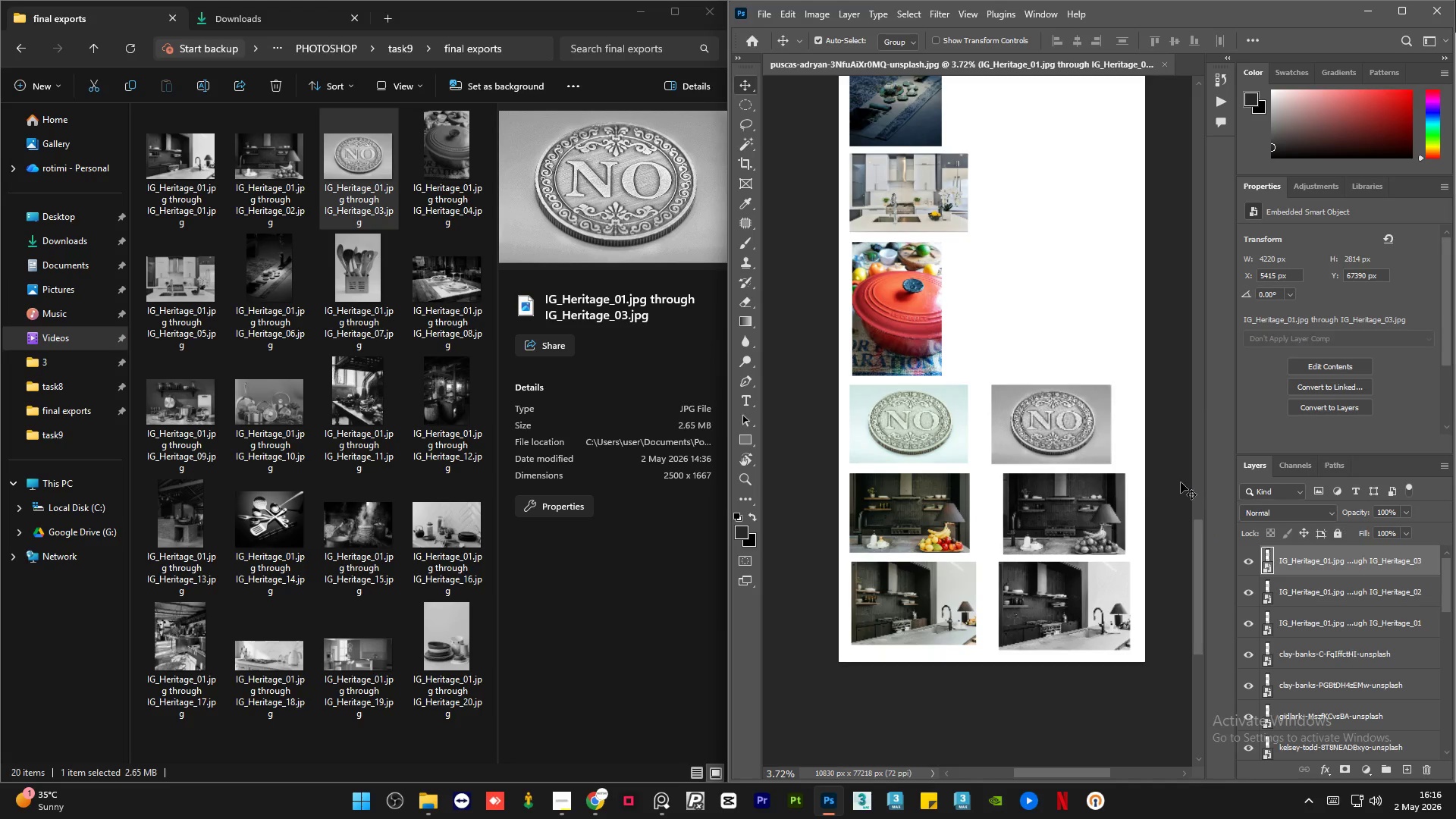 
scroll: coordinate [1123, 485], scroll_direction: up, amount: 9.0
 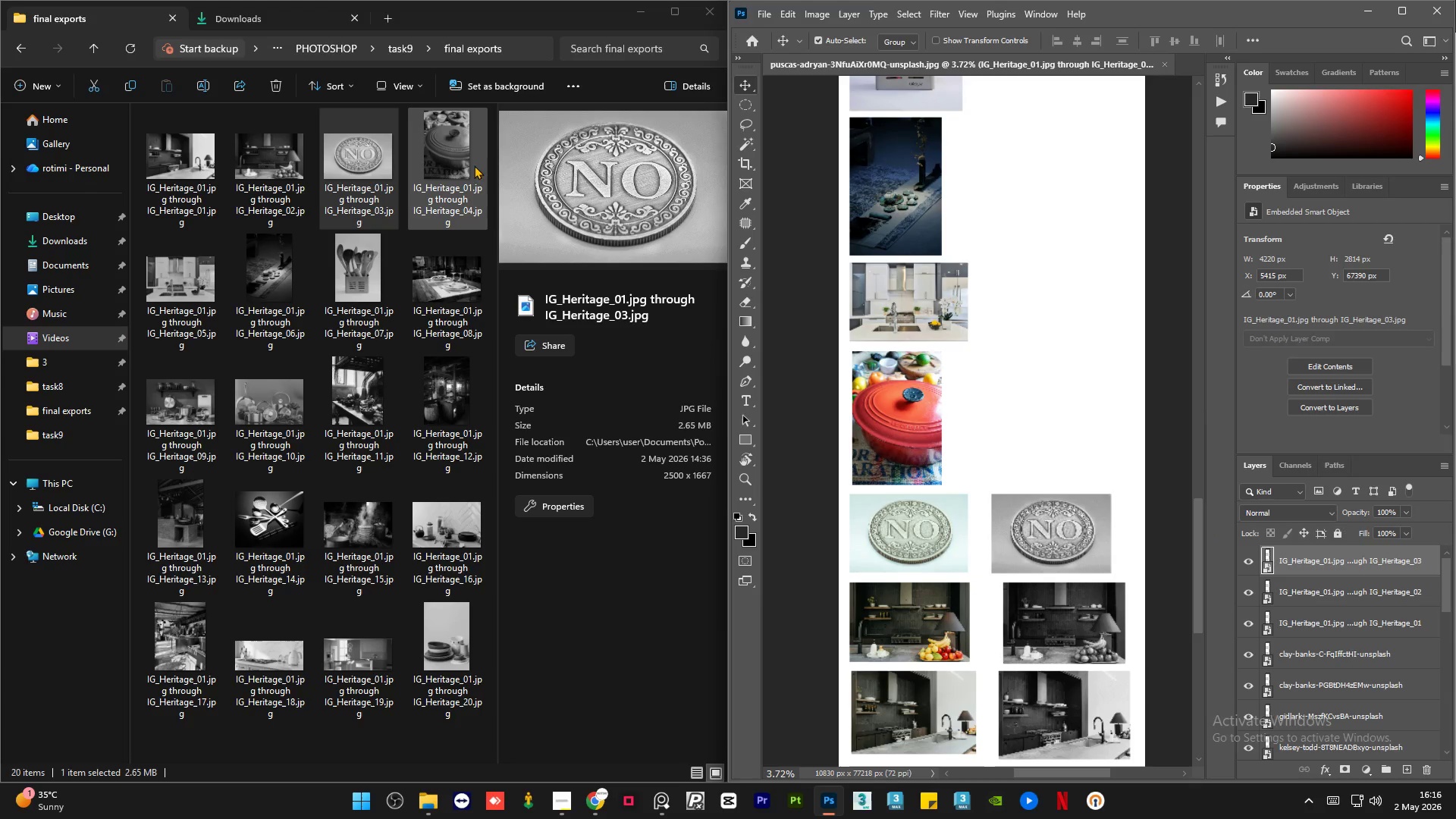 
left_click([467, 144])
 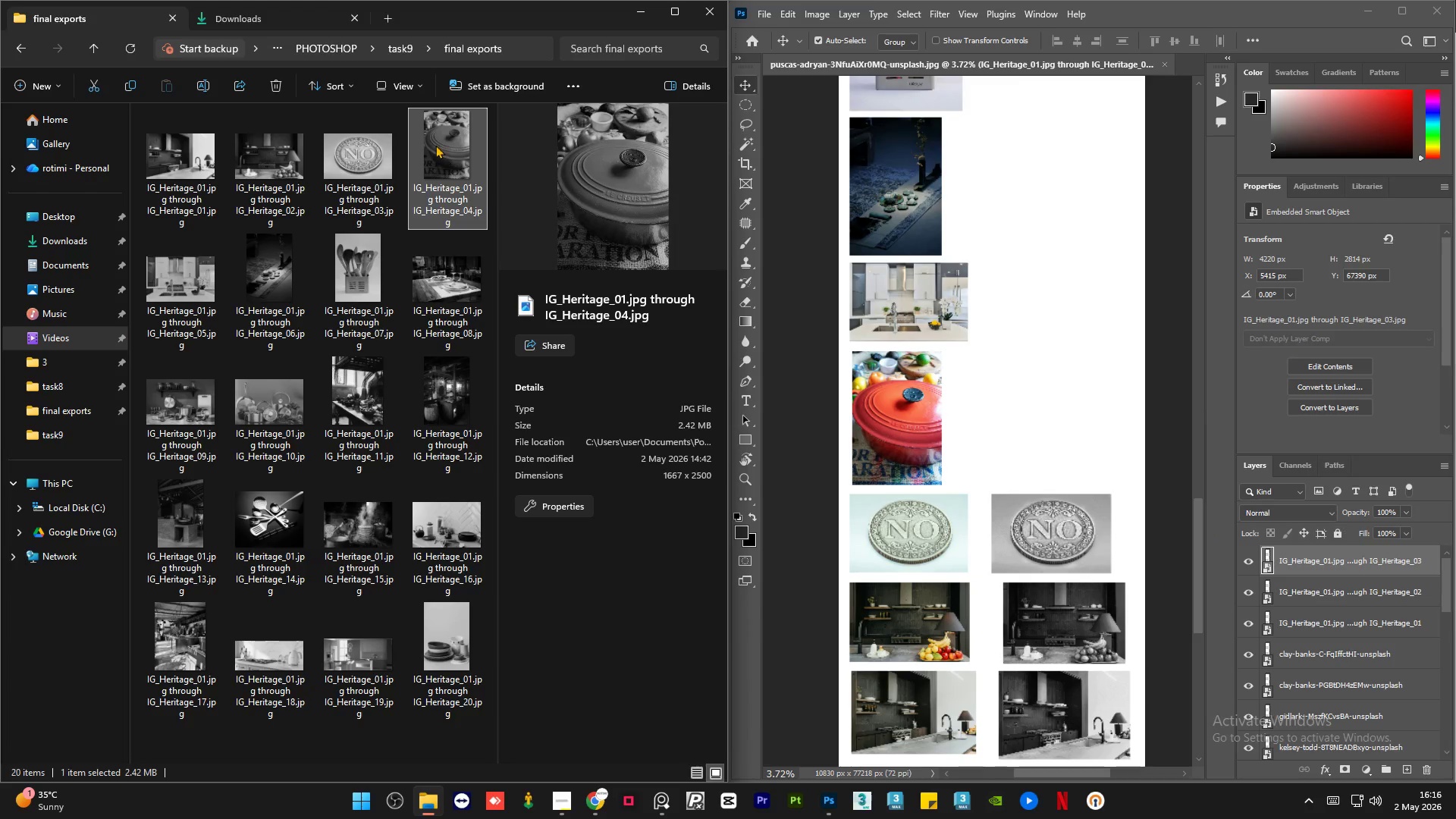 
left_click_drag(start_coordinate=[432, 137], to_coordinate=[1004, 379])
 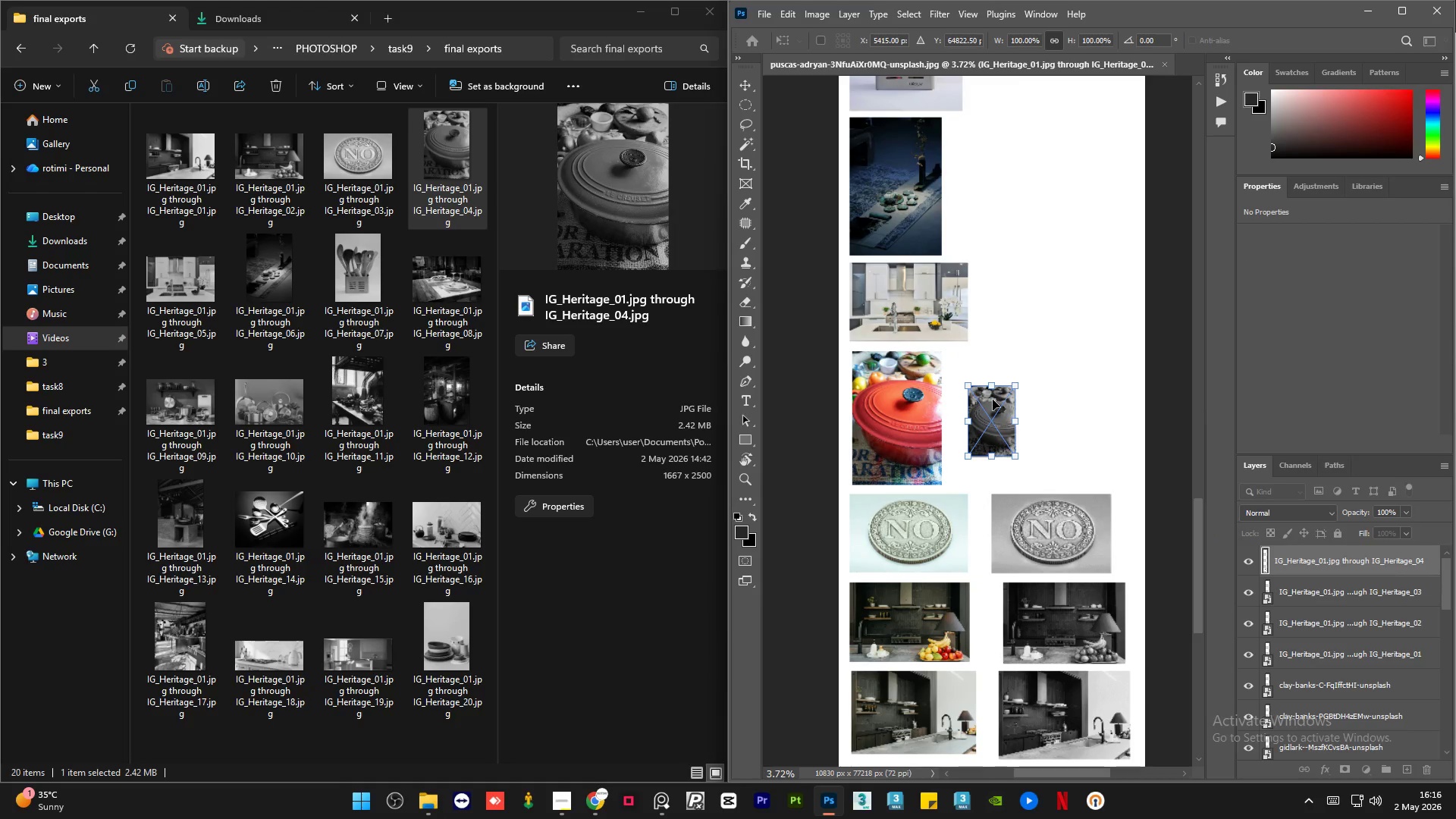 
left_click_drag(start_coordinate=[992, 400], to_coordinate=[1009, 366])
 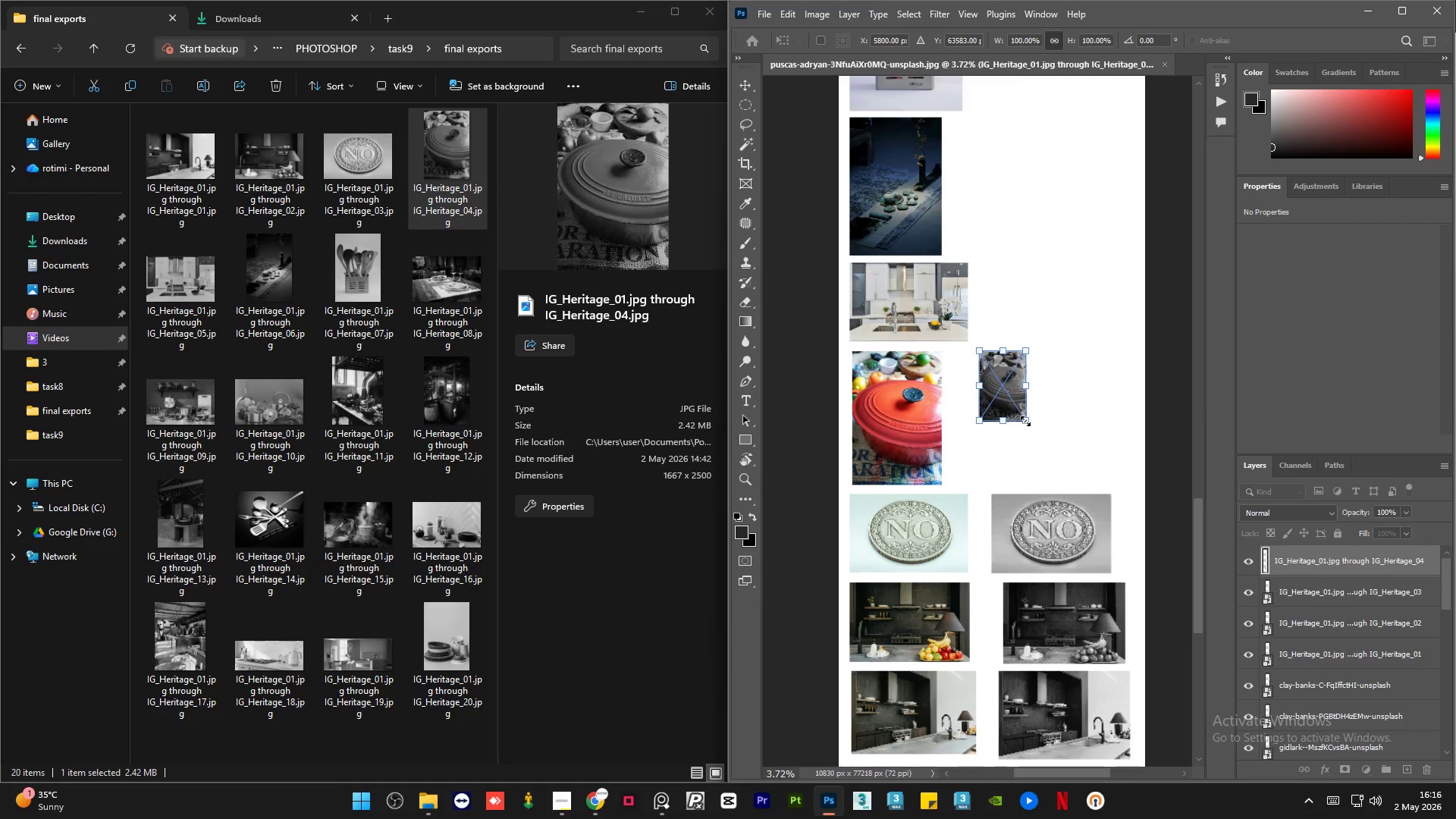 
left_click_drag(start_coordinate=[1026, 421], to_coordinate=[1104, 462])
 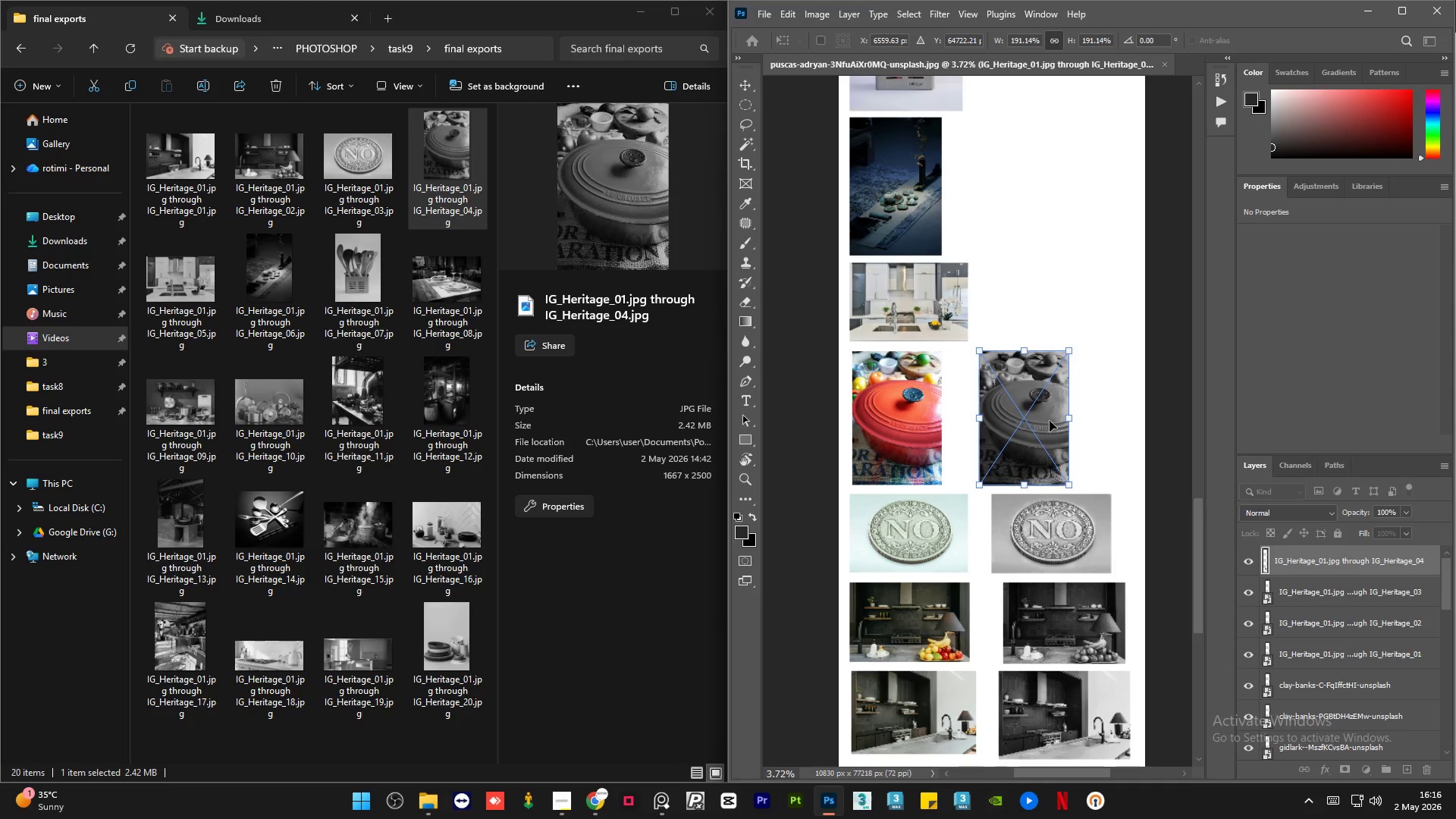 
left_click_drag(start_coordinate=[1049, 421], to_coordinate=[1065, 422])
 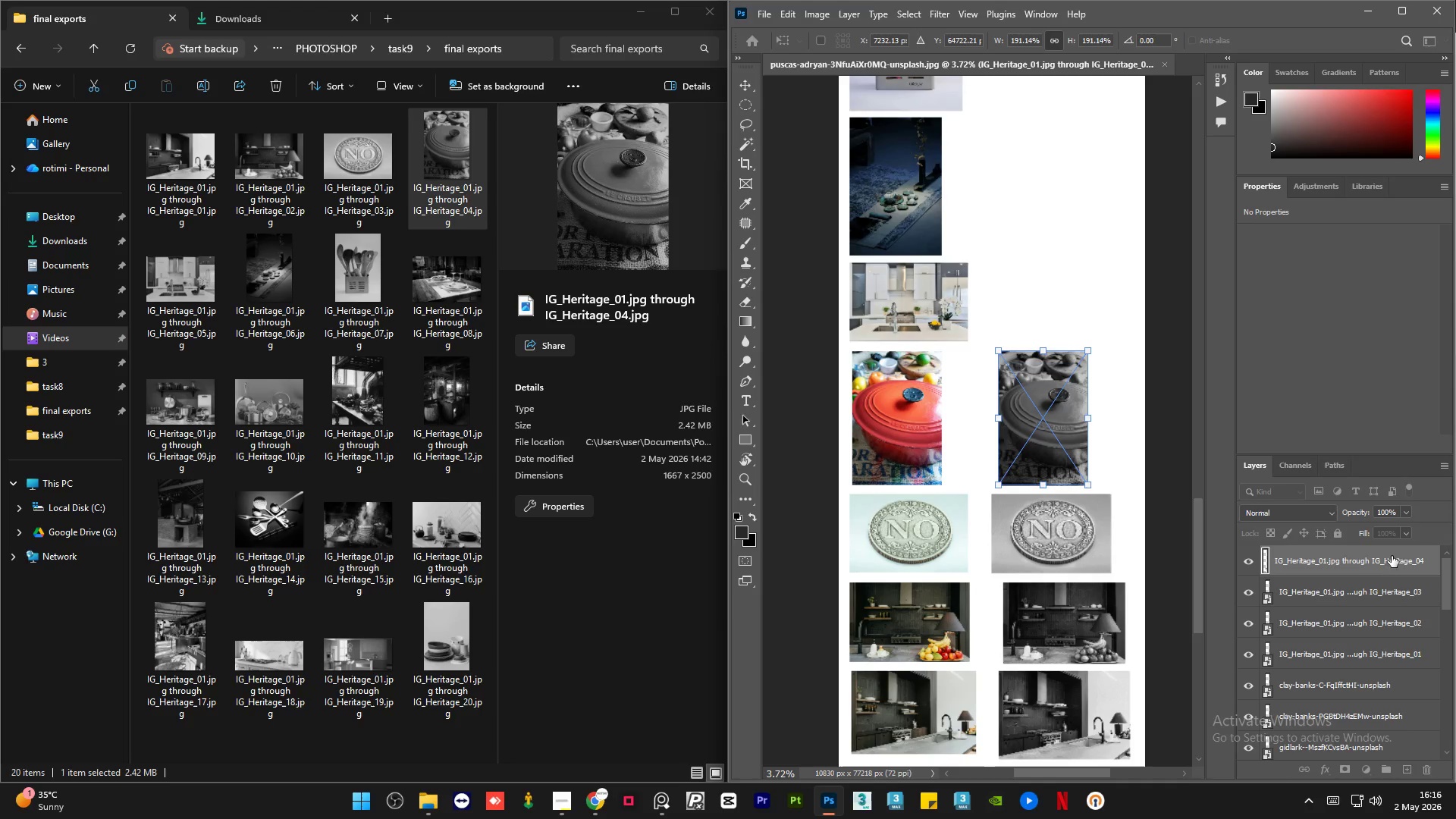 
left_click([1426, 563])
 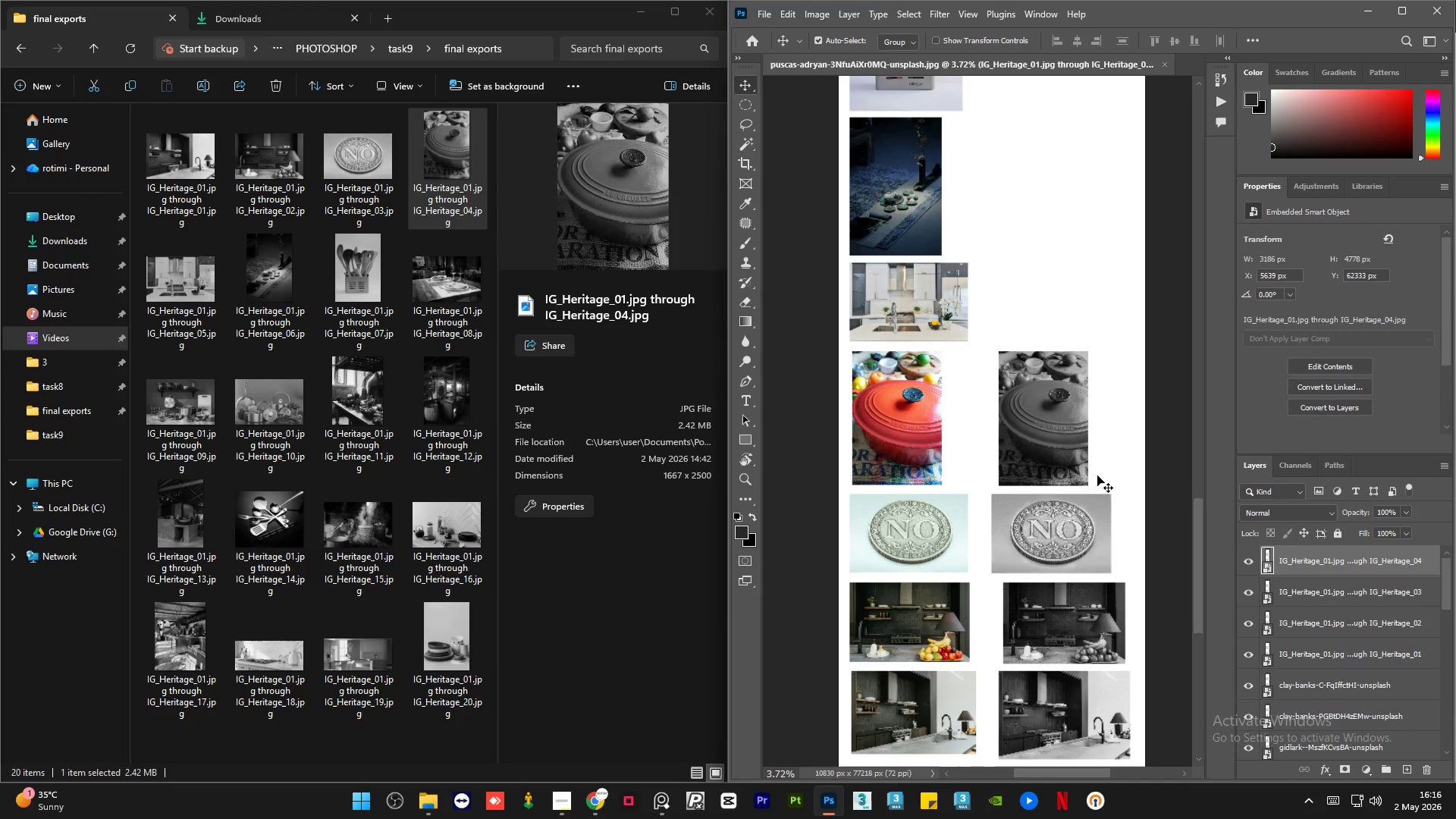 
scroll: coordinate [1054, 469], scroll_direction: up, amount: 16.0
 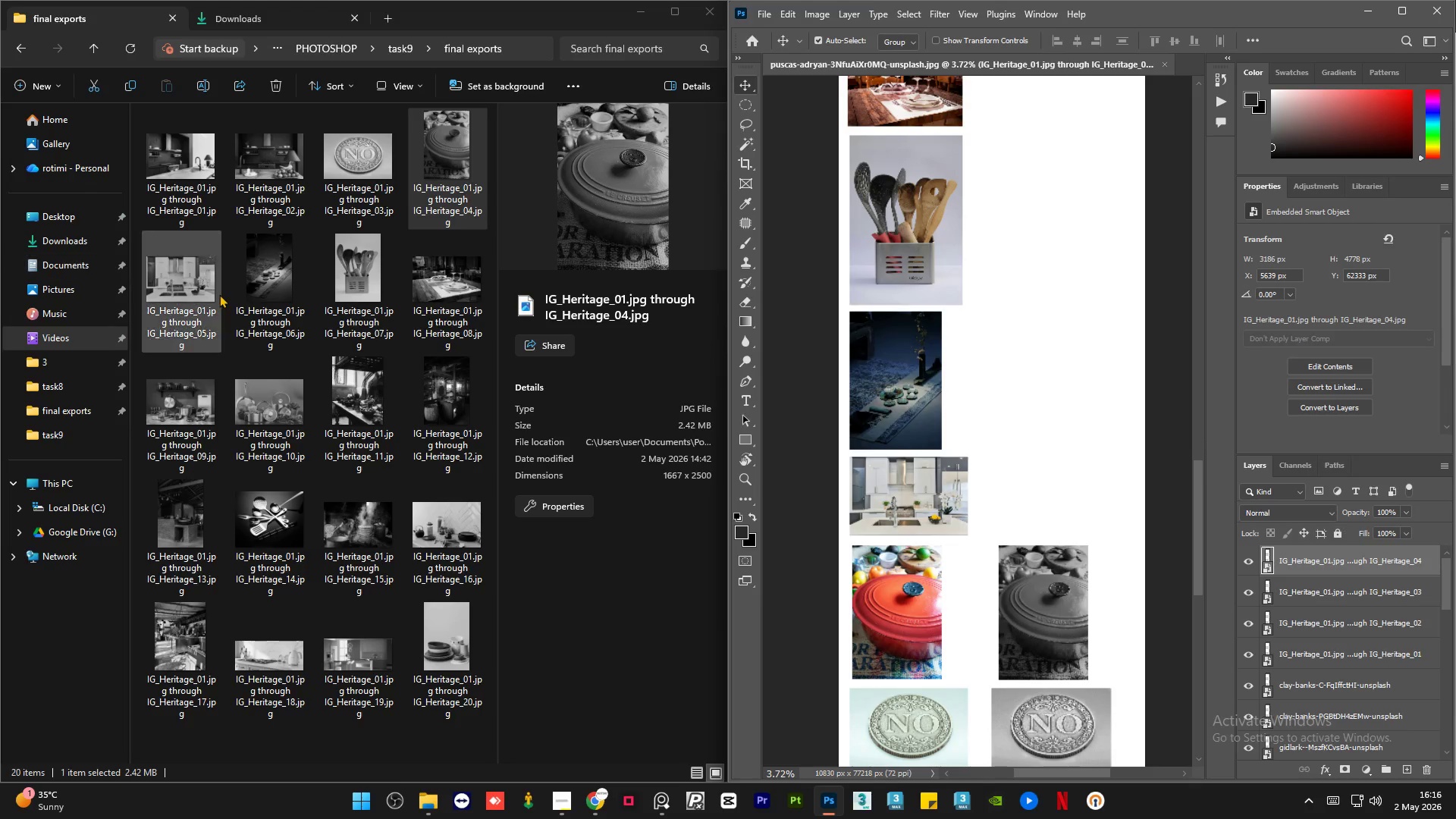 
left_click([220, 294])
 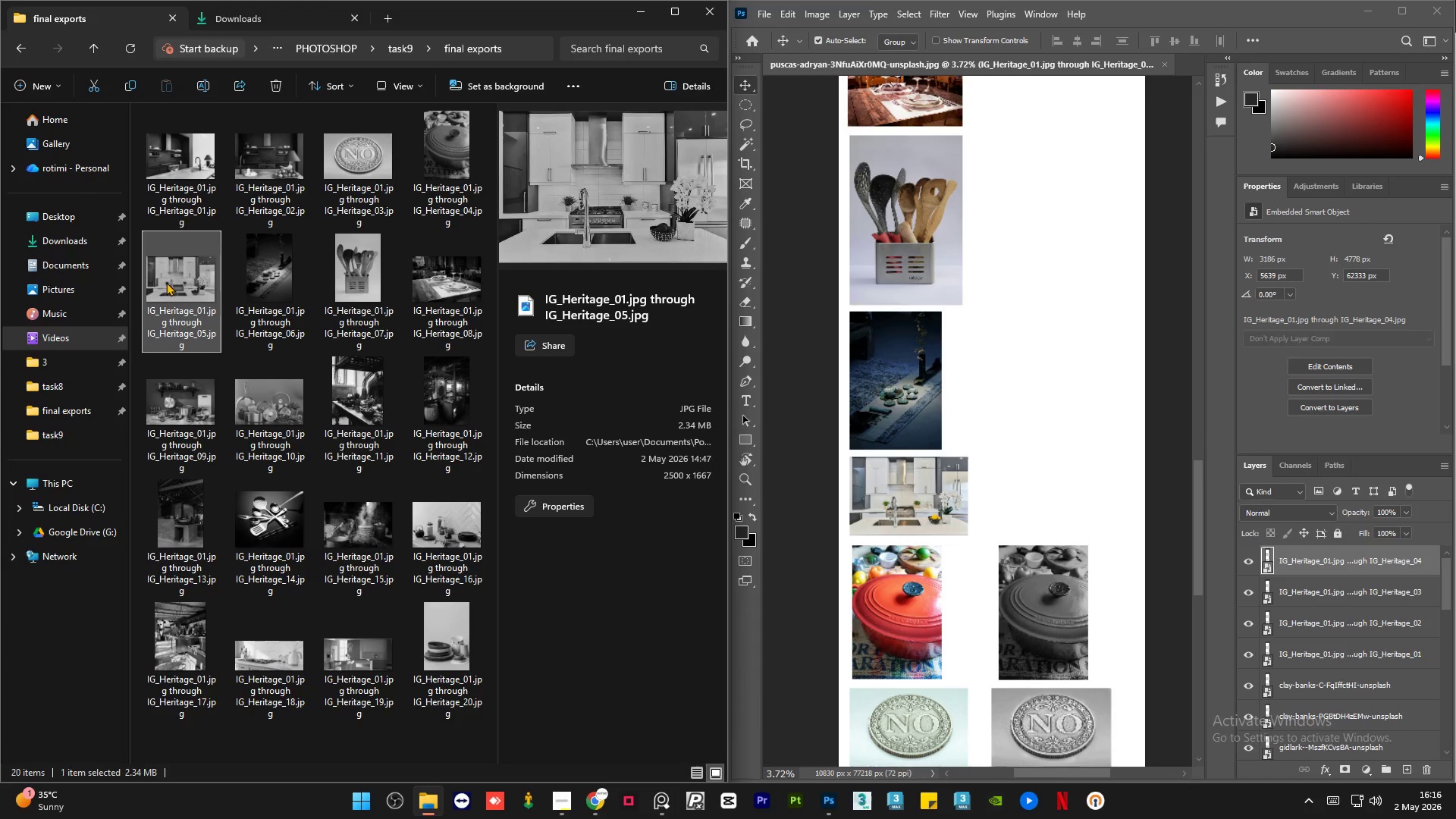 
left_click_drag(start_coordinate=[166, 282], to_coordinate=[1009, 459])
 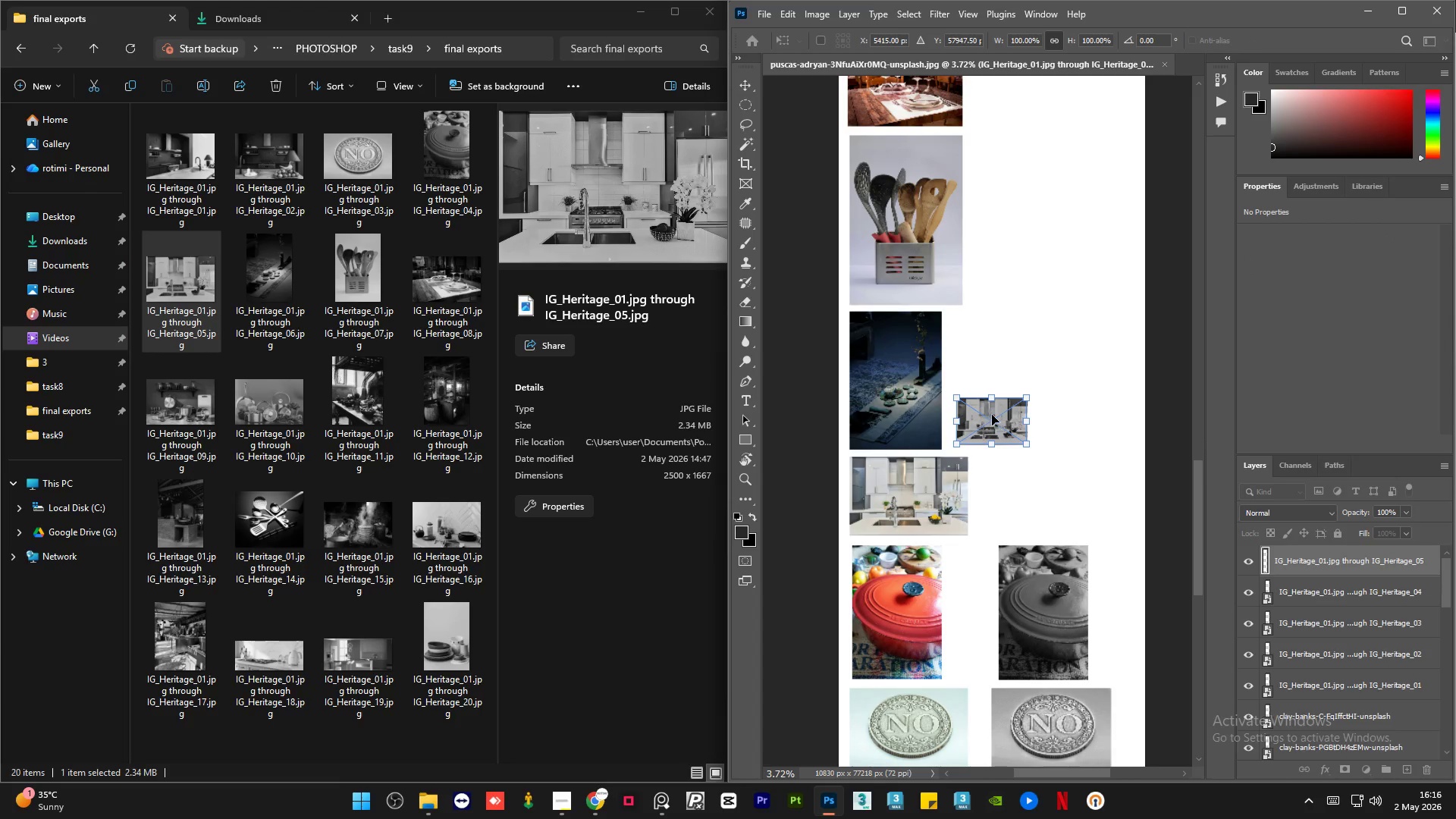 
left_click_drag(start_coordinate=[991, 414], to_coordinate=[1016, 473])
 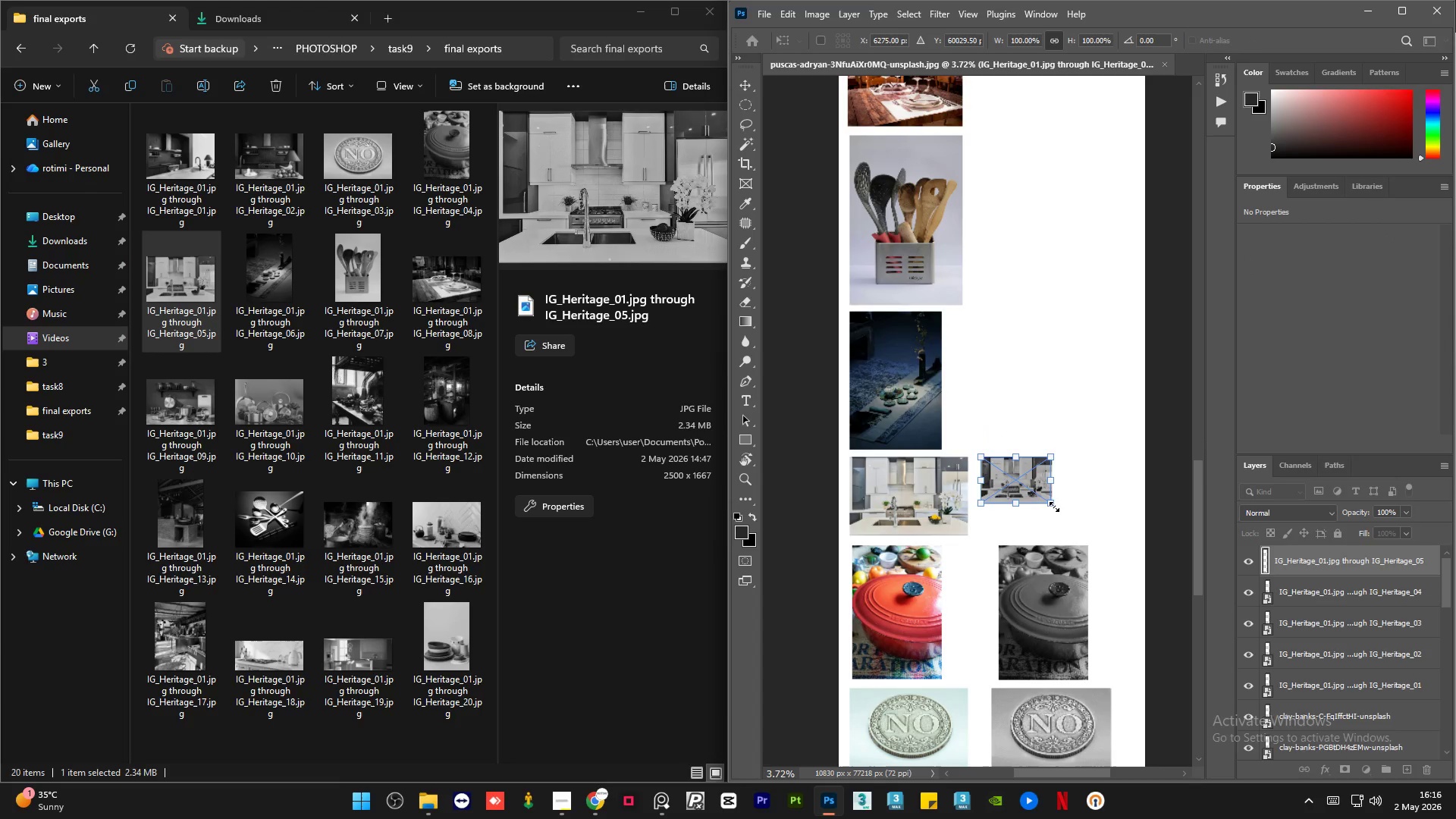 
left_click_drag(start_coordinate=[1054, 507], to_coordinate=[1107, 539])
 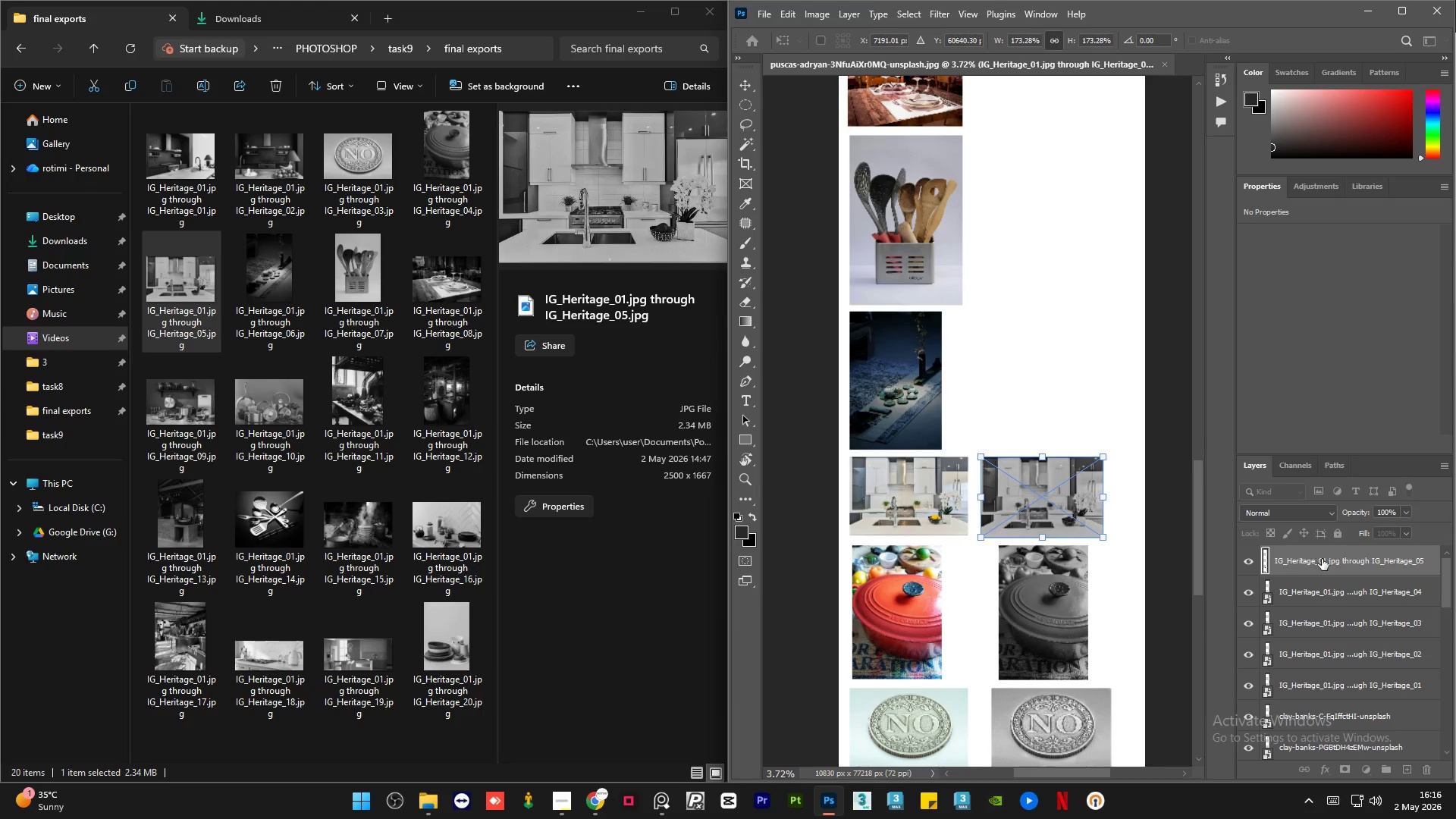 
left_click([1323, 558])
 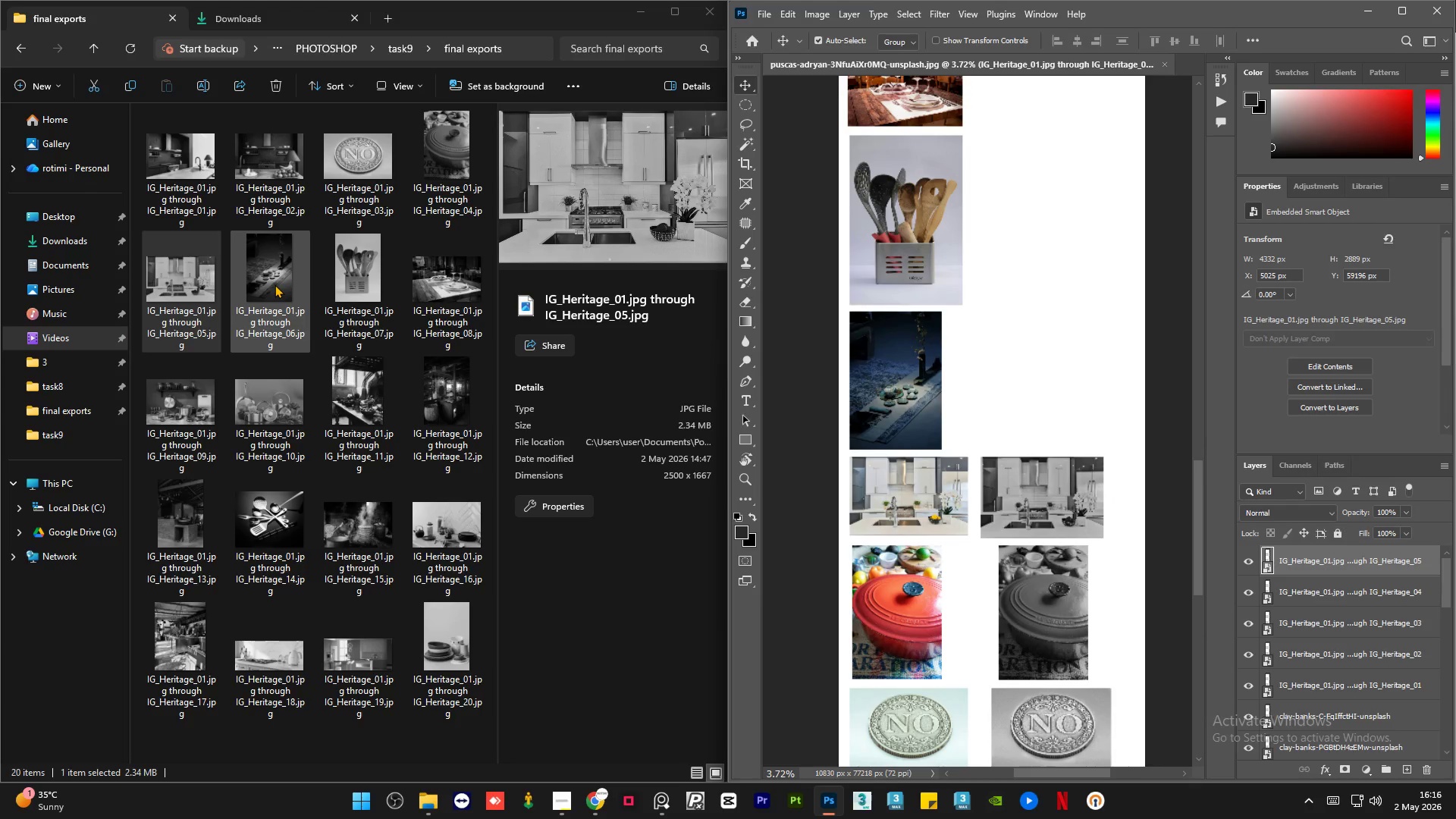 
left_click([275, 284])
 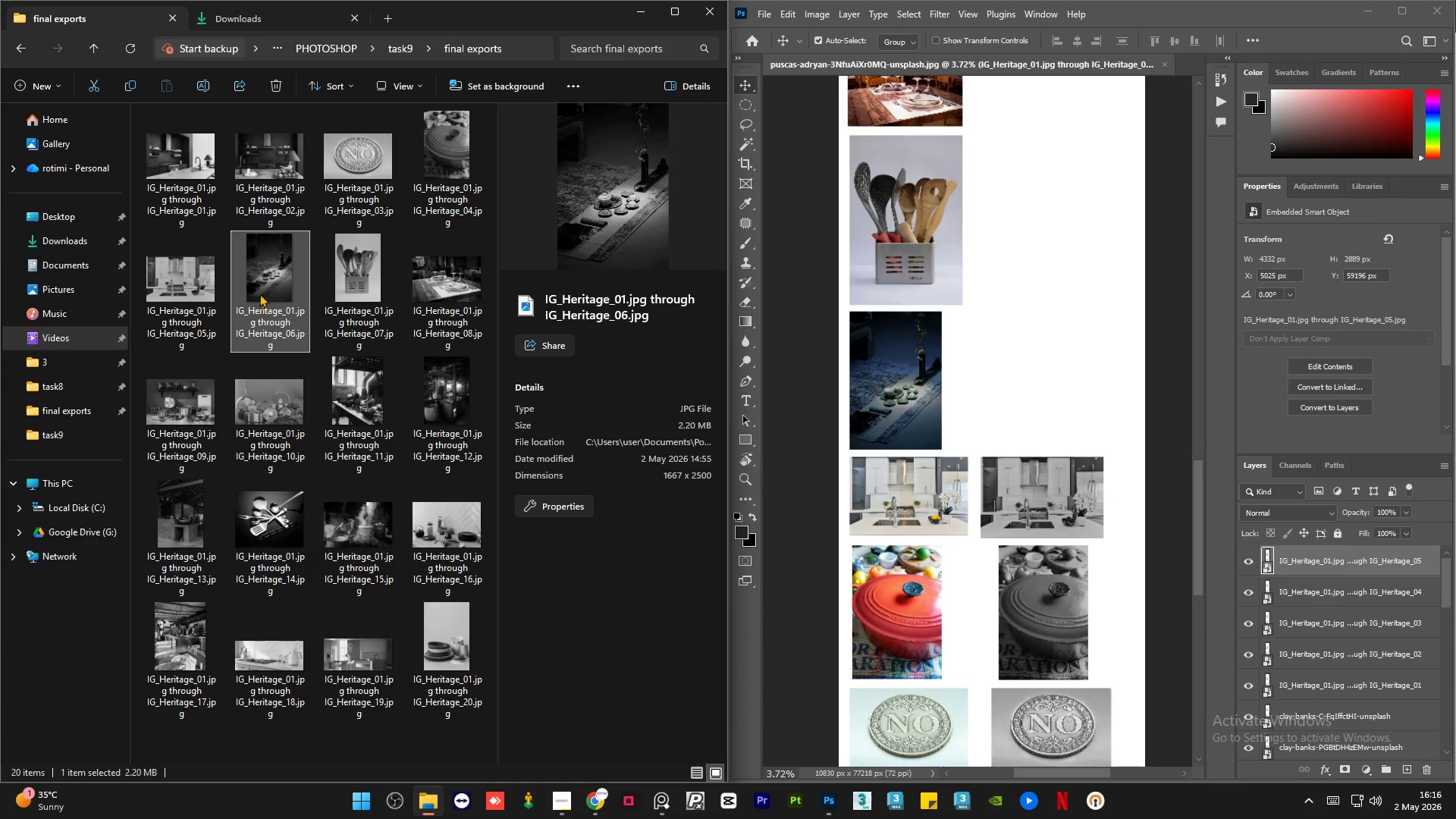 
left_click_drag(start_coordinate=[259, 274], to_coordinate=[1007, 332])
 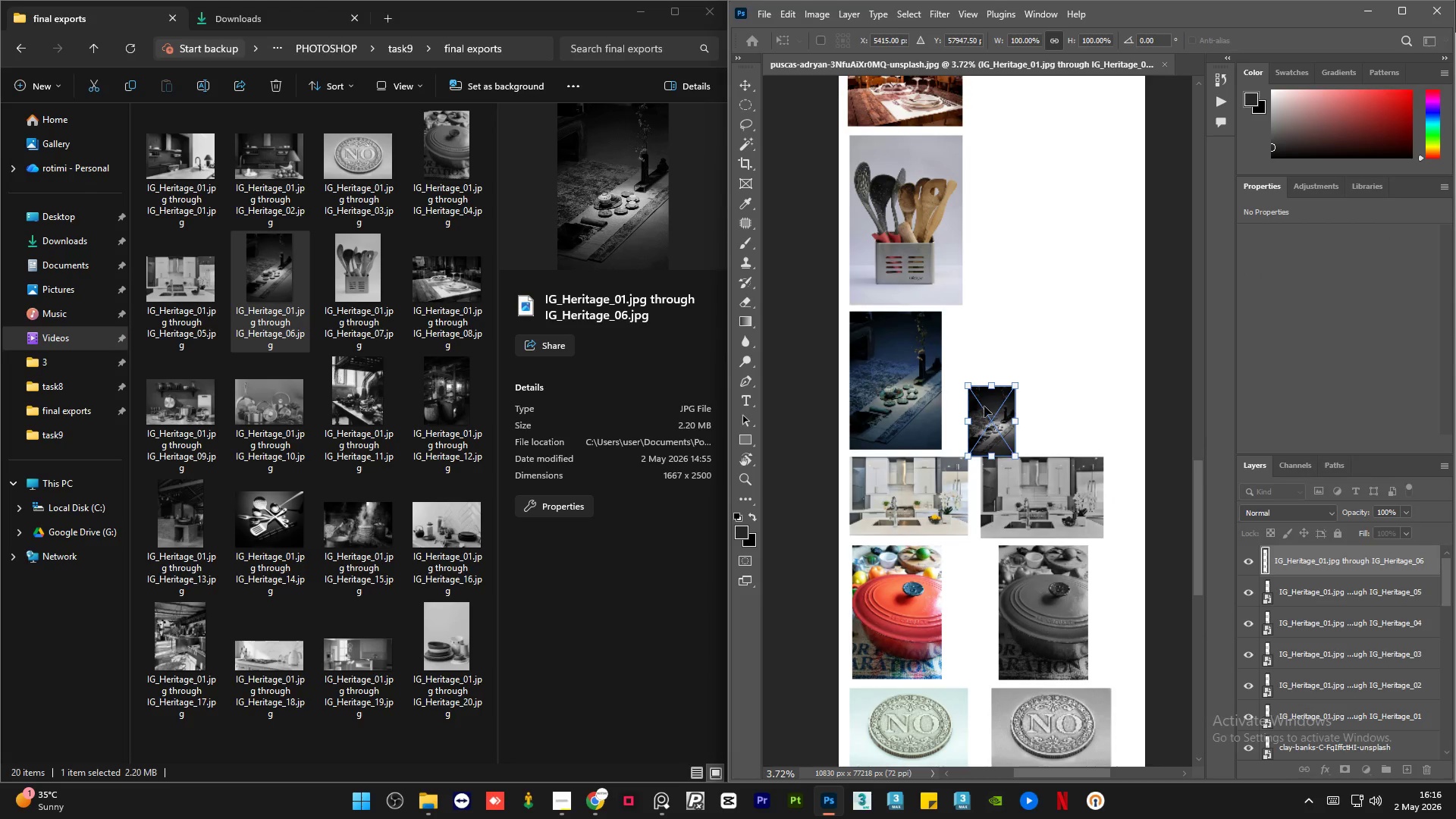 
left_click_drag(start_coordinate=[990, 406], to_coordinate=[1007, 334])
 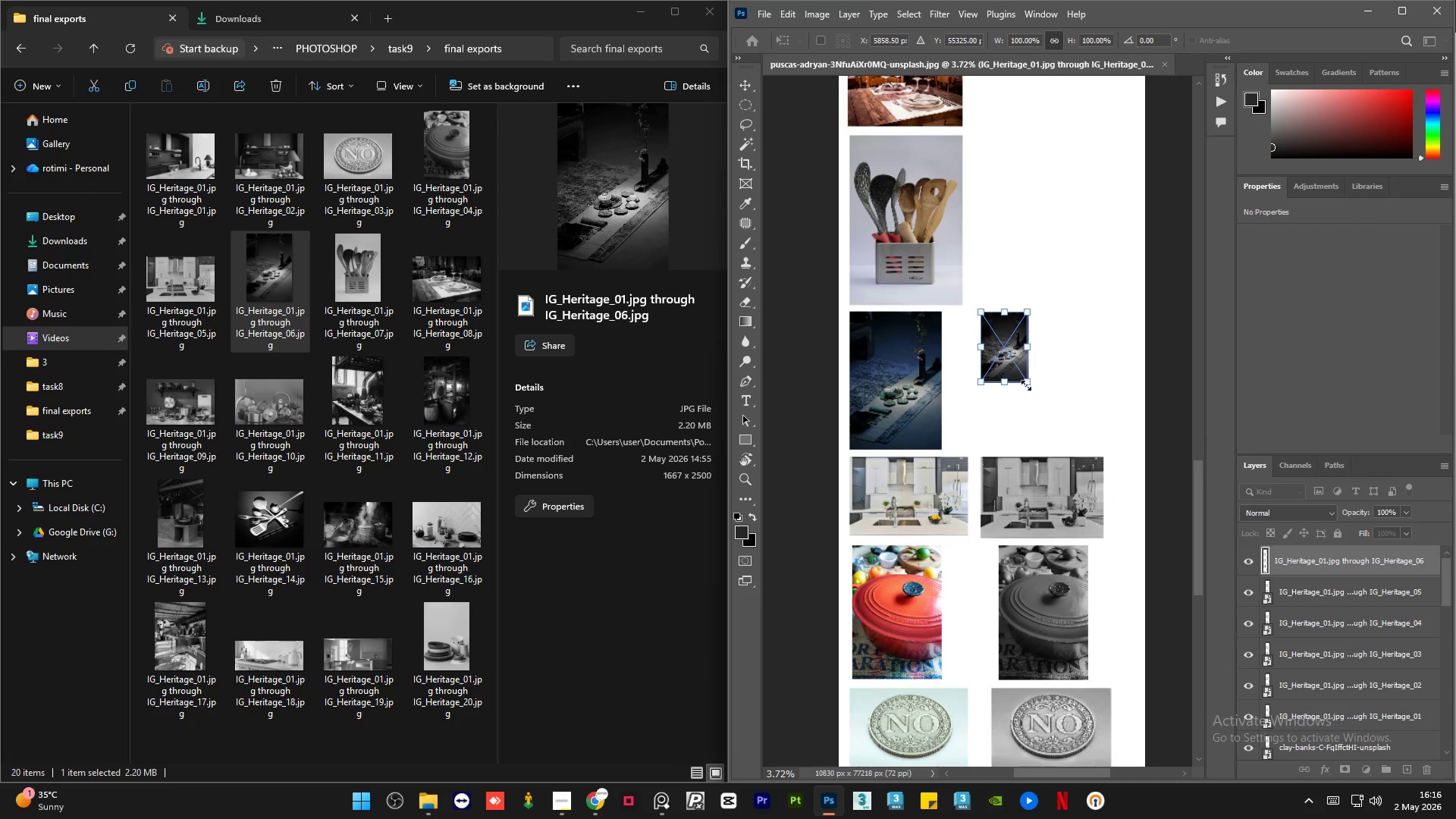 
left_click_drag(start_coordinate=[1026, 385], to_coordinate=[1116, 425])
 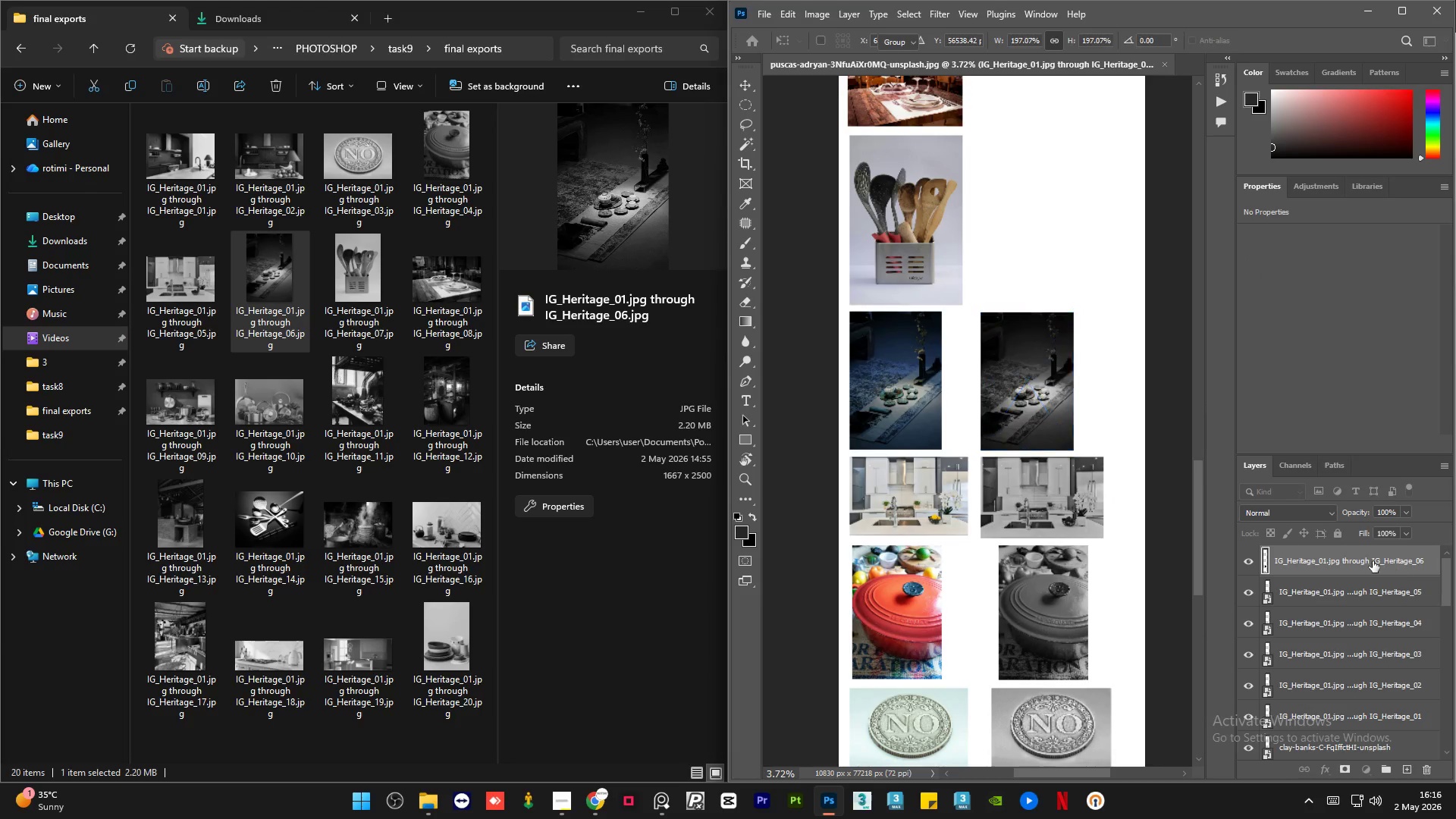 
scroll: coordinate [1058, 463], scroll_direction: up, amount: 18.0
 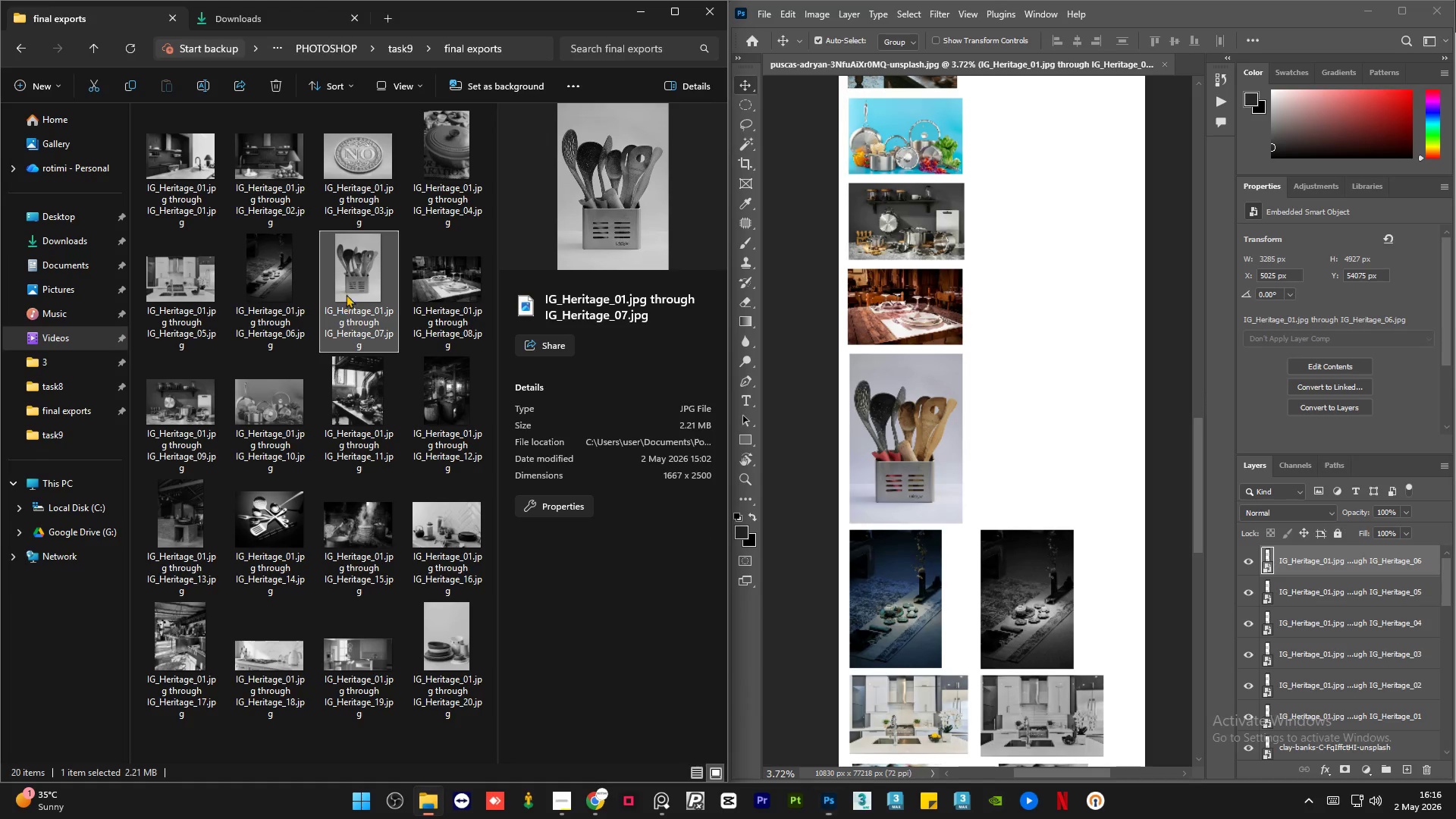 
left_click_drag(start_coordinate=[347, 272], to_coordinate=[997, 370])
 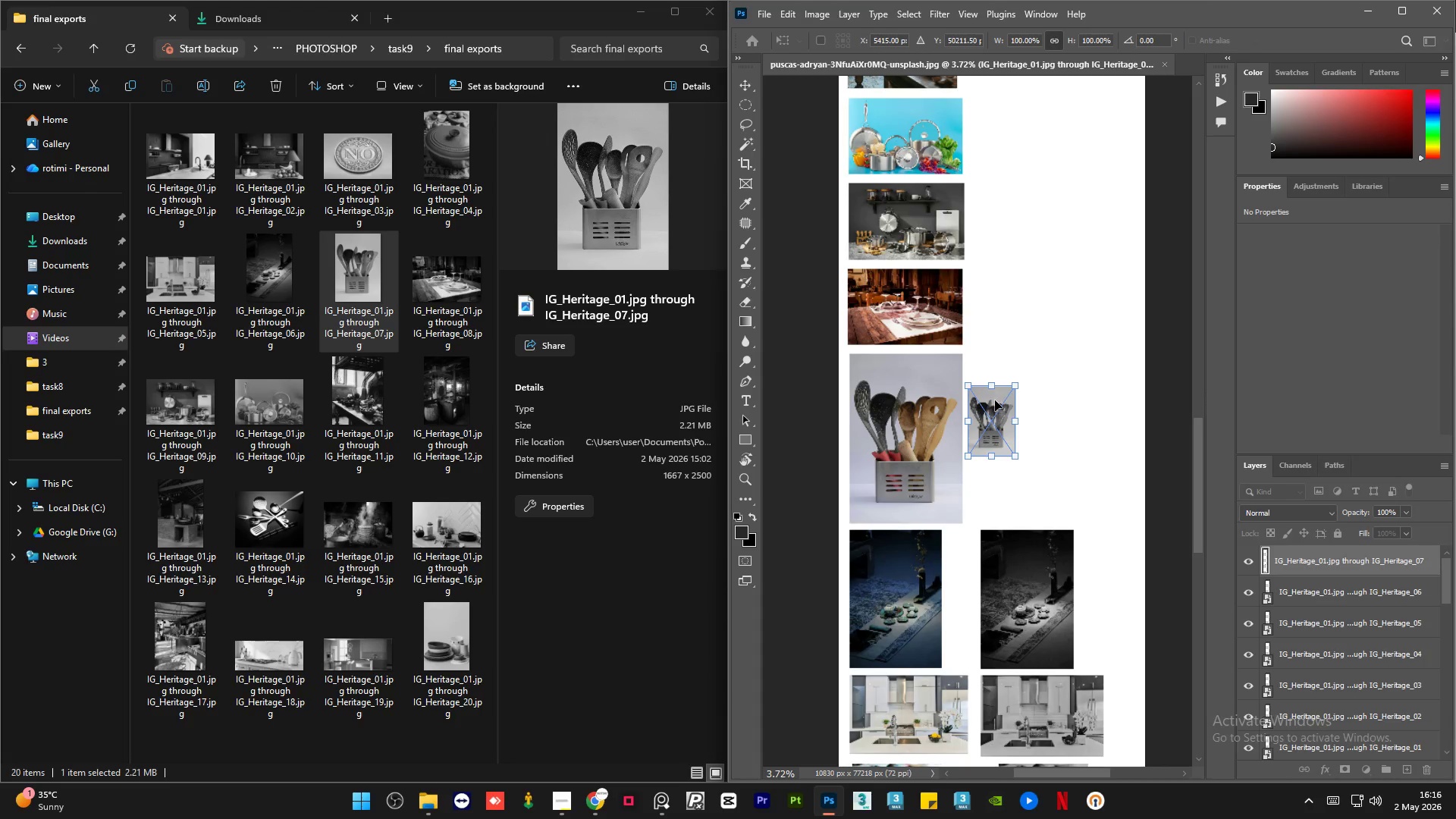 
left_click_drag(start_coordinate=[995, 400], to_coordinate=[1003, 374])
 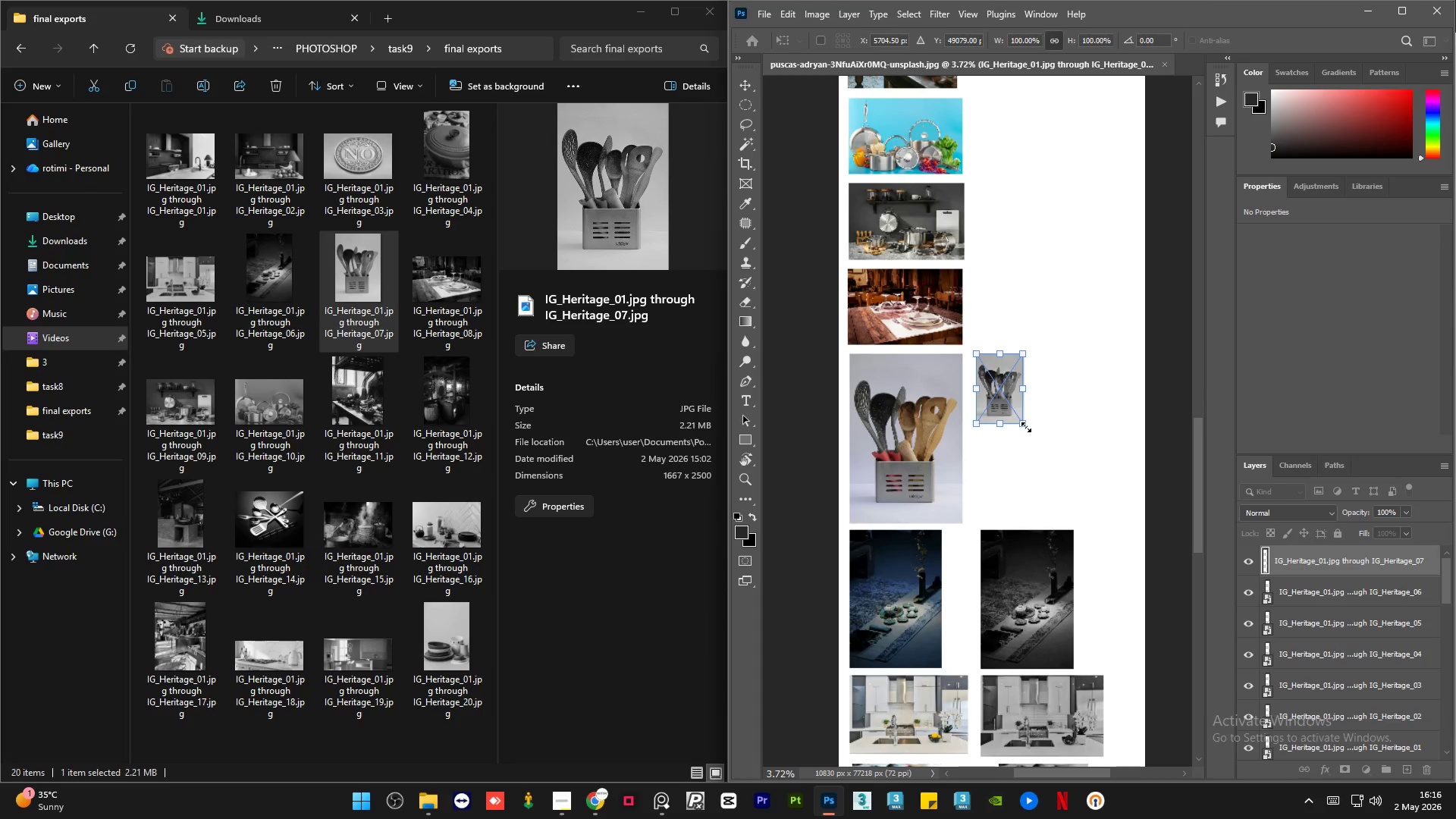 
left_click_drag(start_coordinate=[1026, 426], to_coordinate=[1116, 507])
 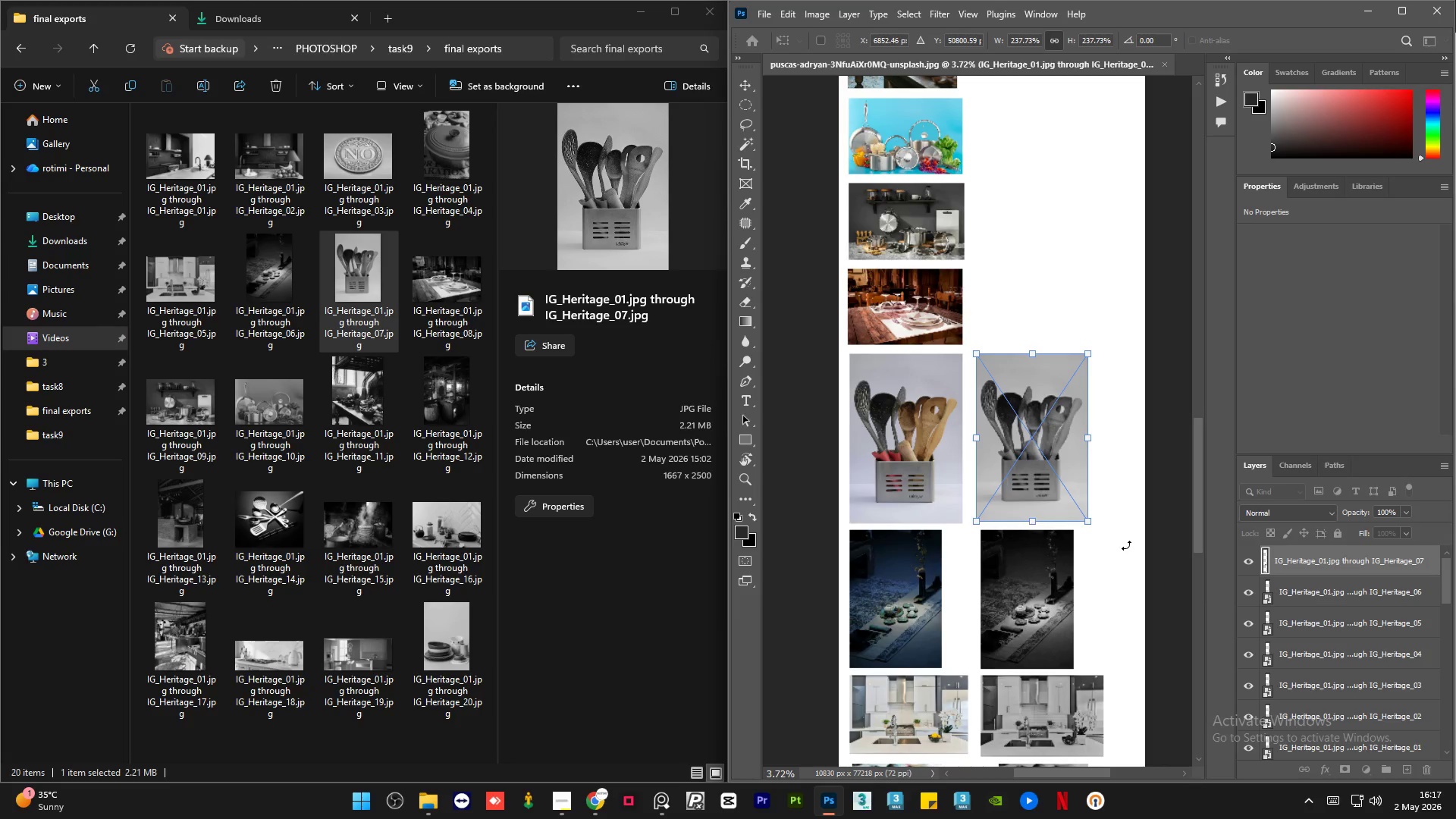 
wait(32.38)
 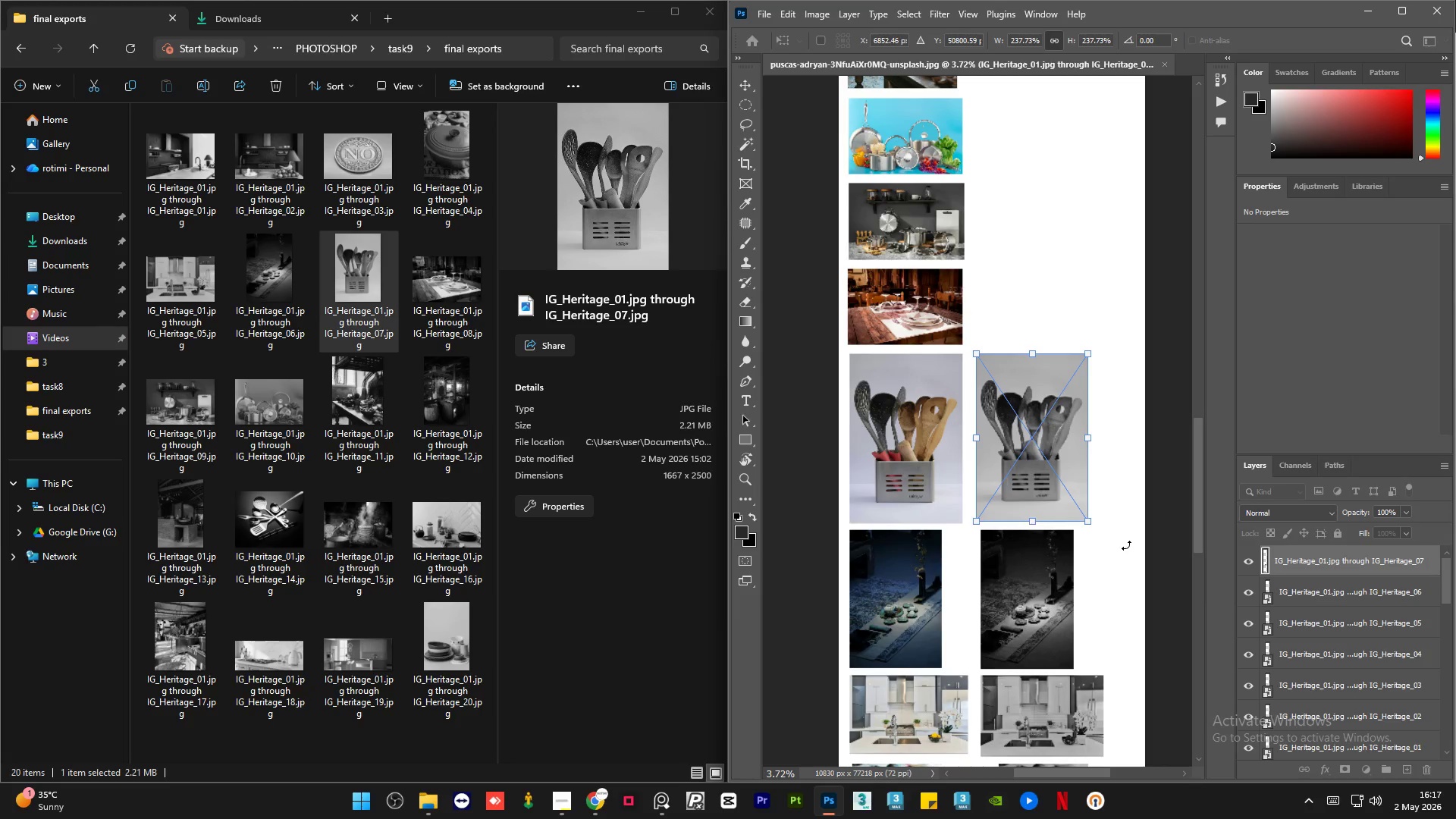 
left_click([1409, 567])
 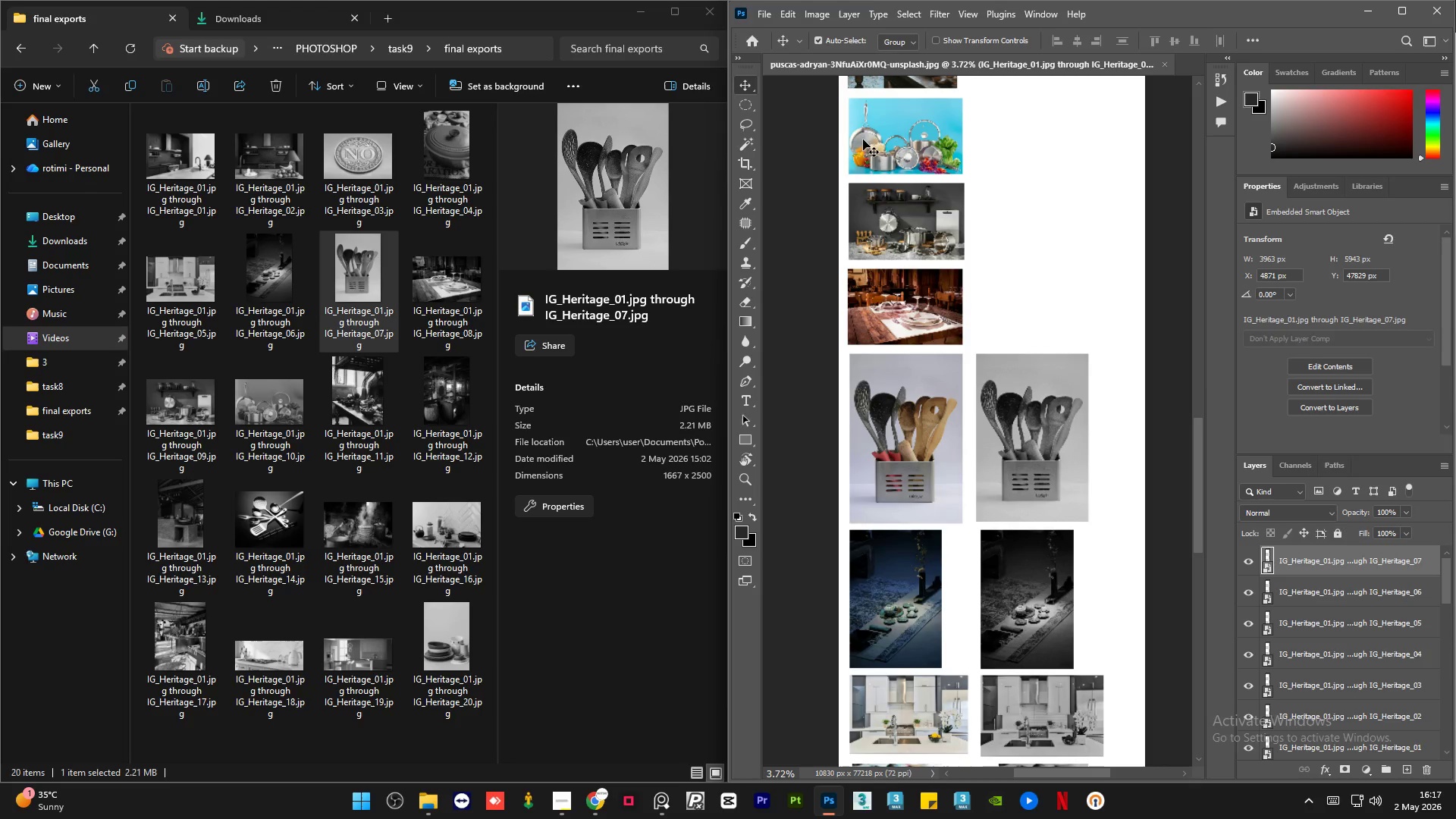 
scroll: coordinate [384, 329], scroll_direction: up, amount: 4.0
 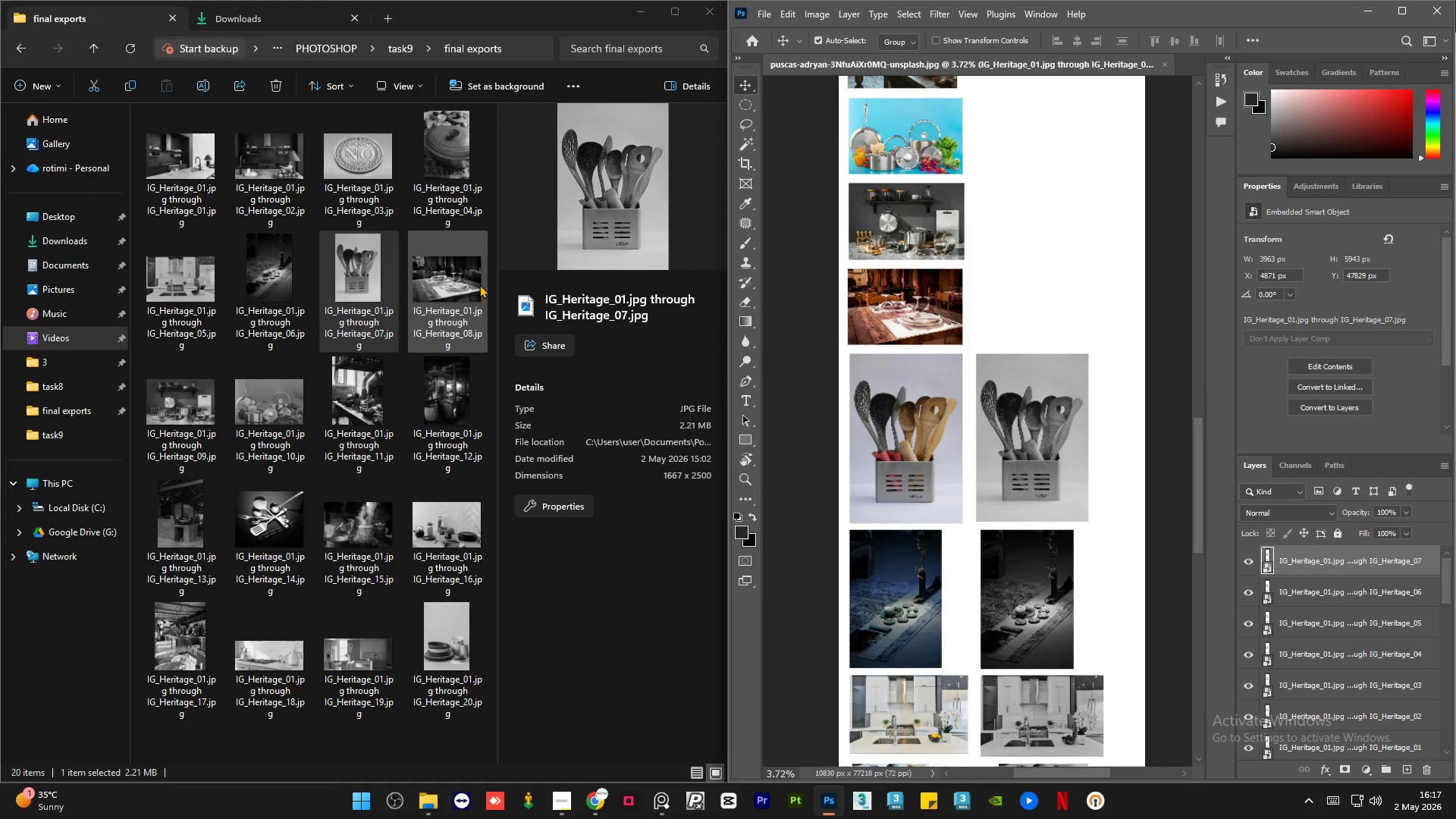 
left_click([479, 284])
 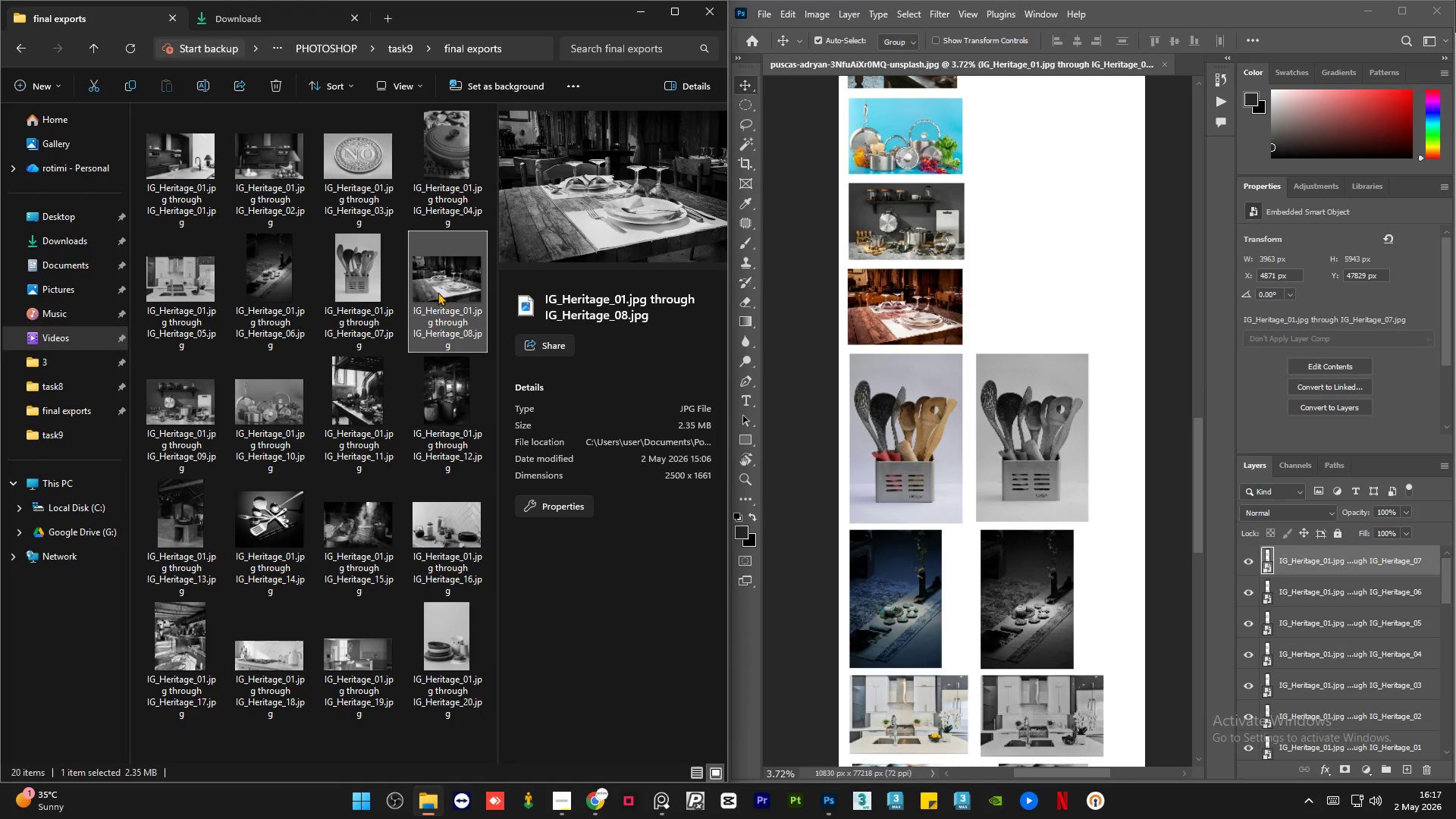 
left_click_drag(start_coordinate=[436, 290], to_coordinate=[990, 278])
 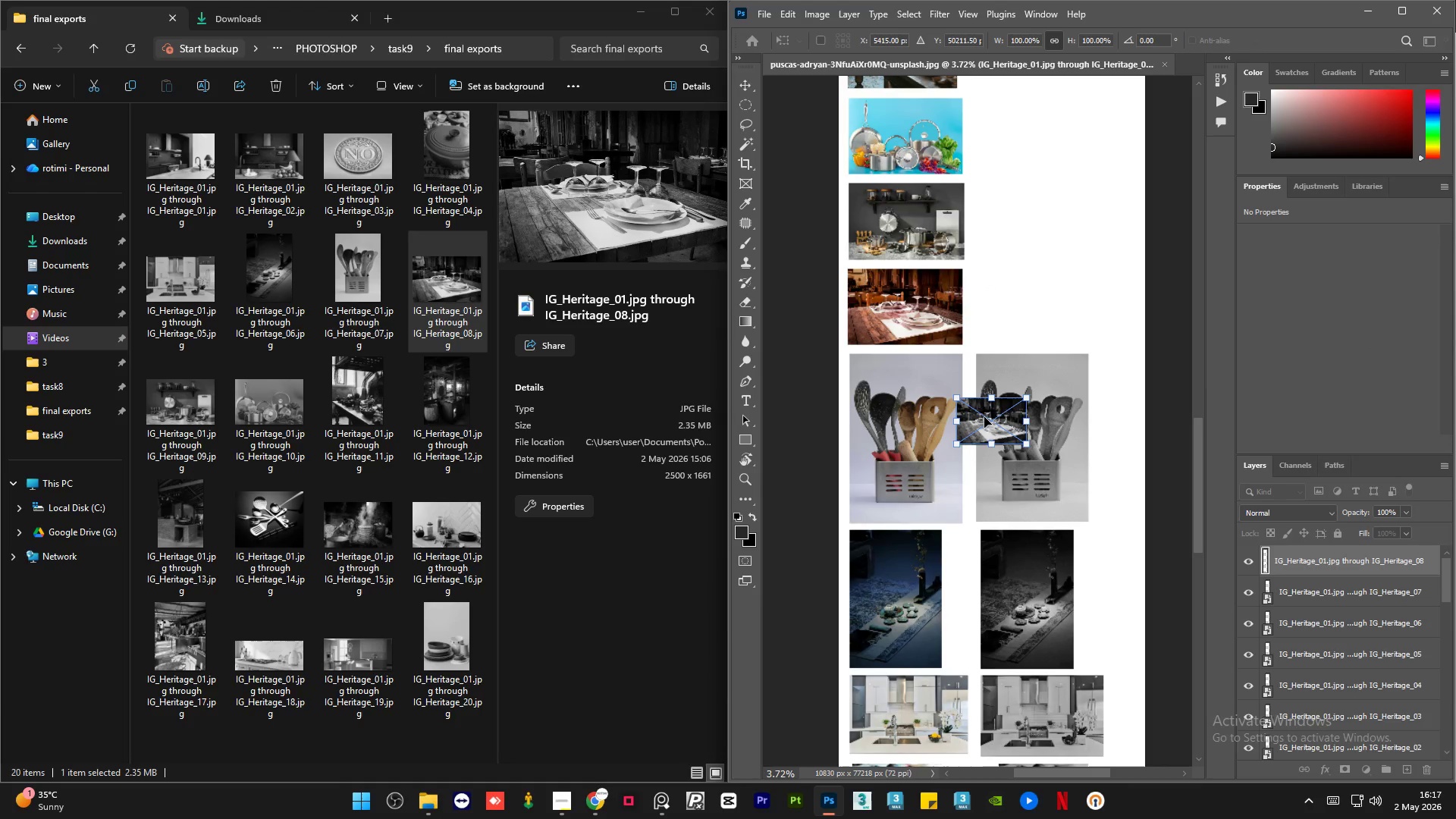 
left_click_drag(start_coordinate=[988, 412], to_coordinate=[1005, 286])
 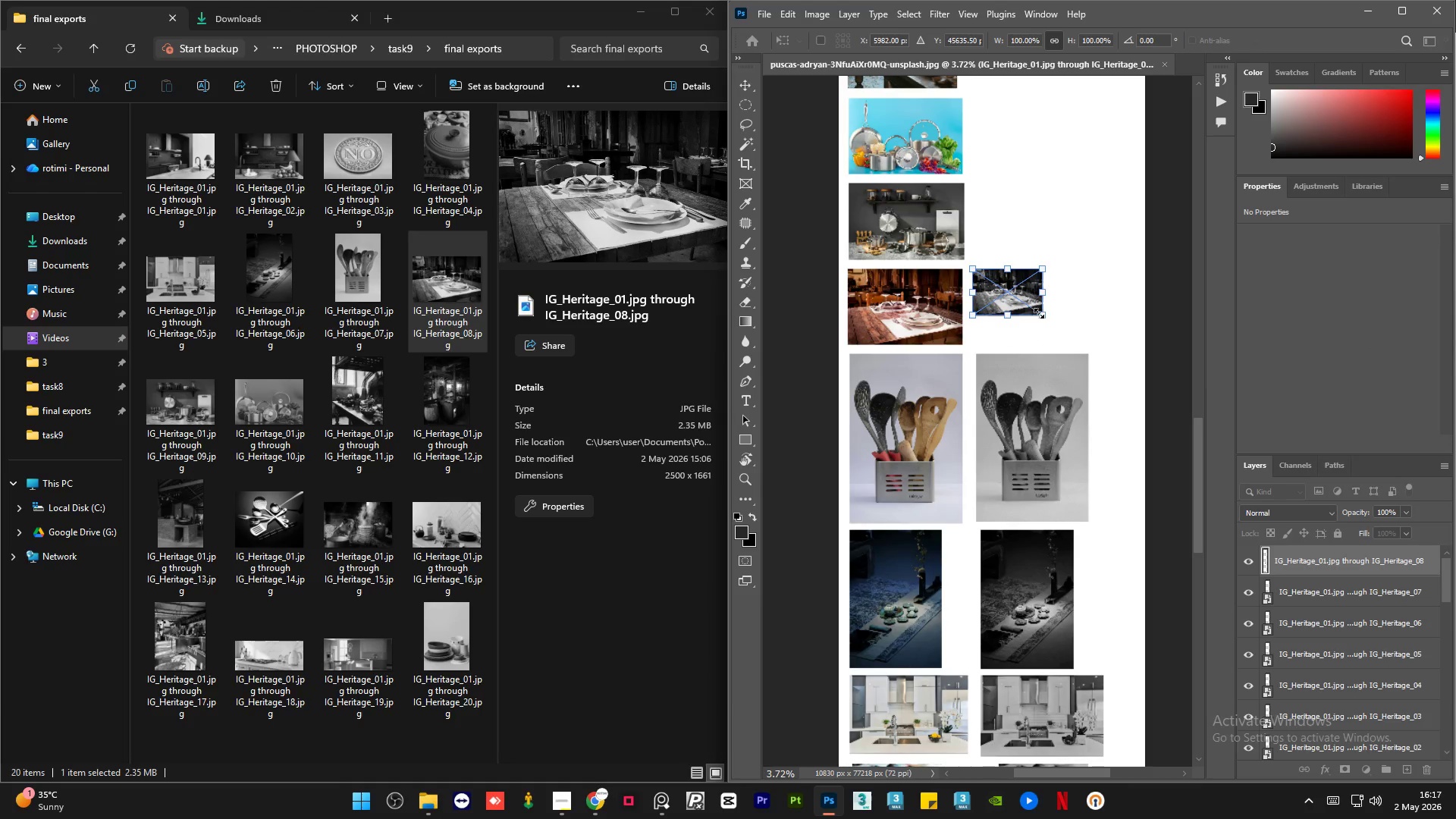 
left_click_drag(start_coordinate=[1040, 313], to_coordinate=[1094, 335])
 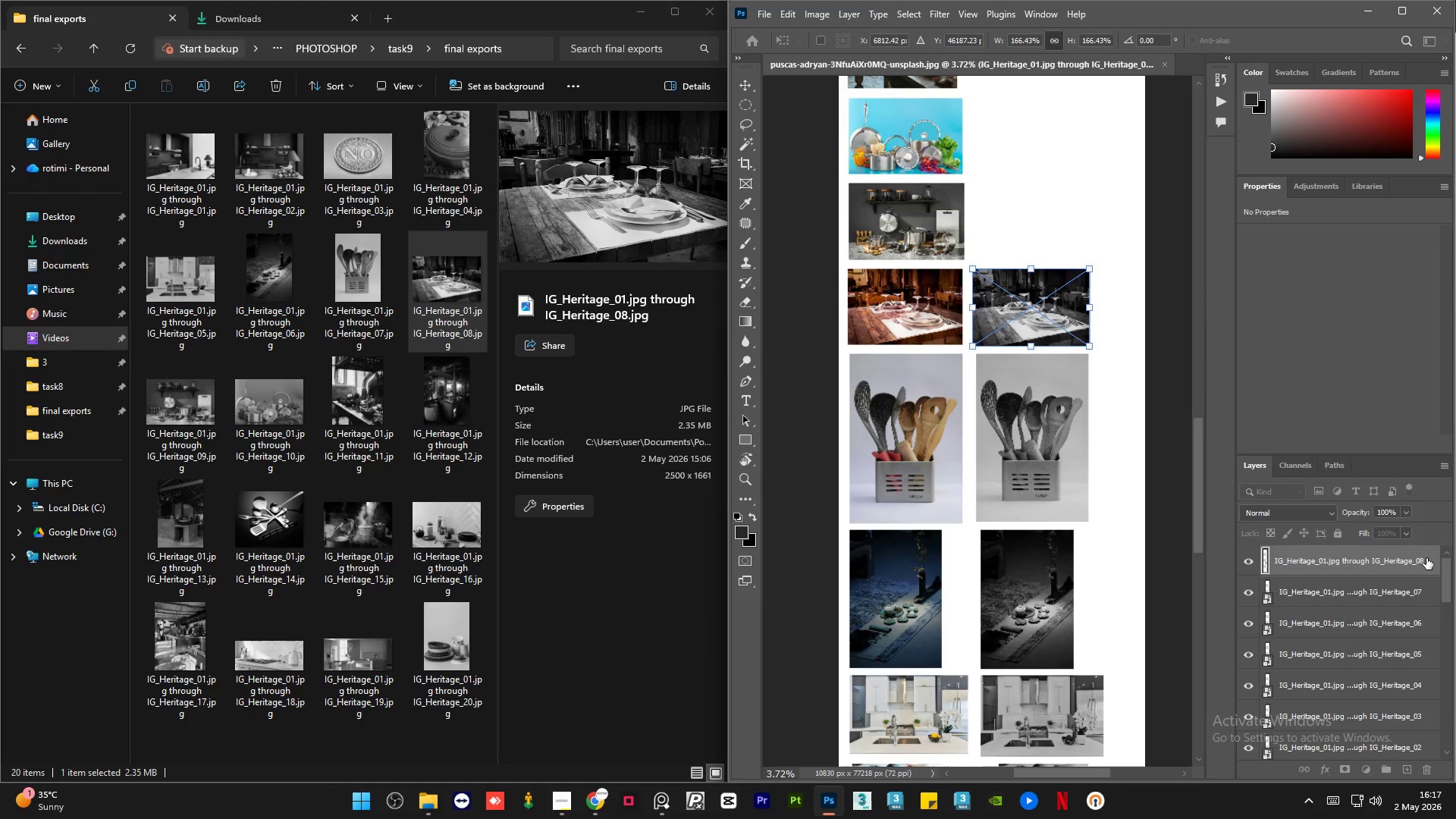 
left_click([1436, 560])
 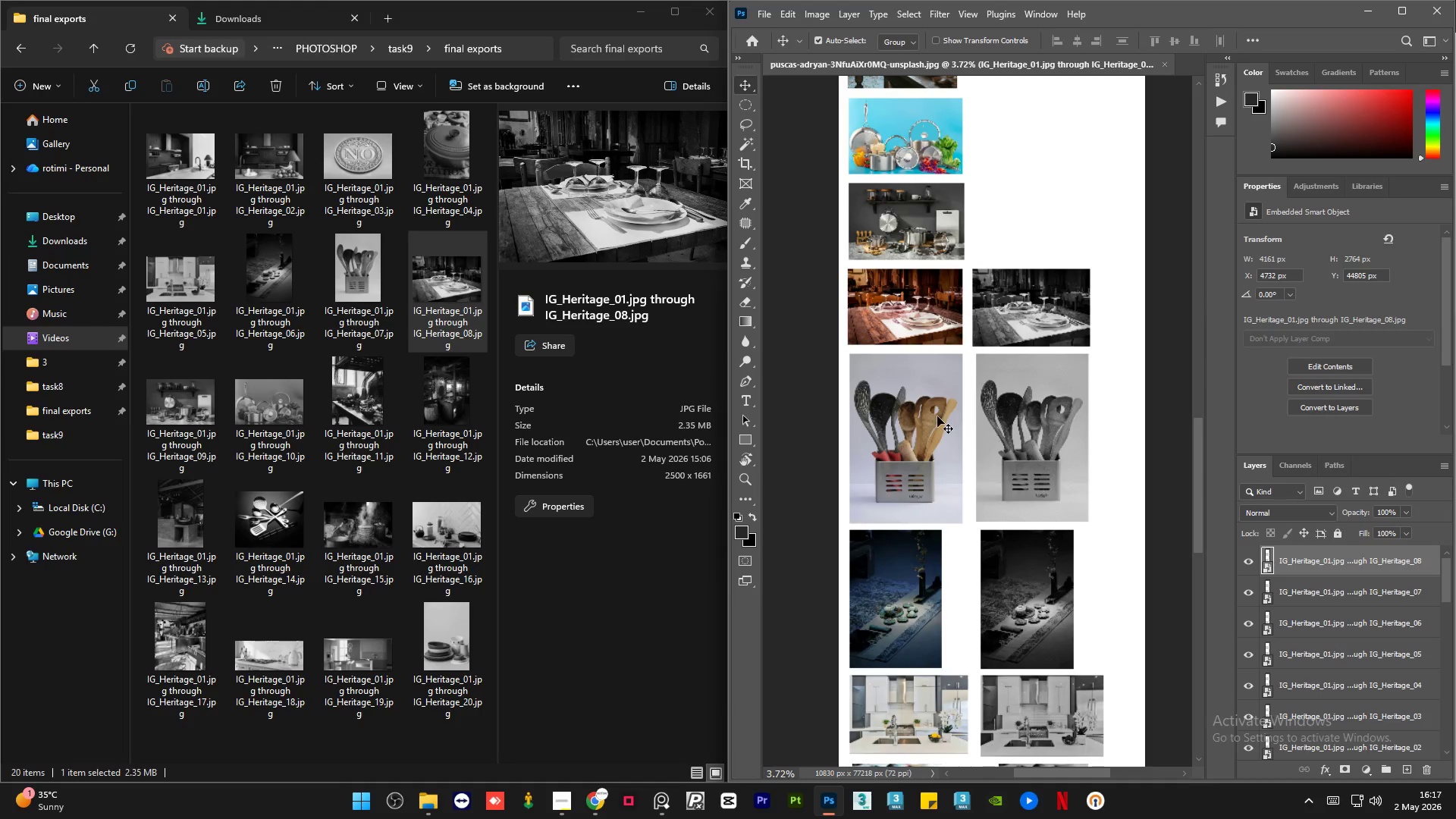 
scroll: coordinate [963, 418], scroll_direction: up, amount: 26.0
 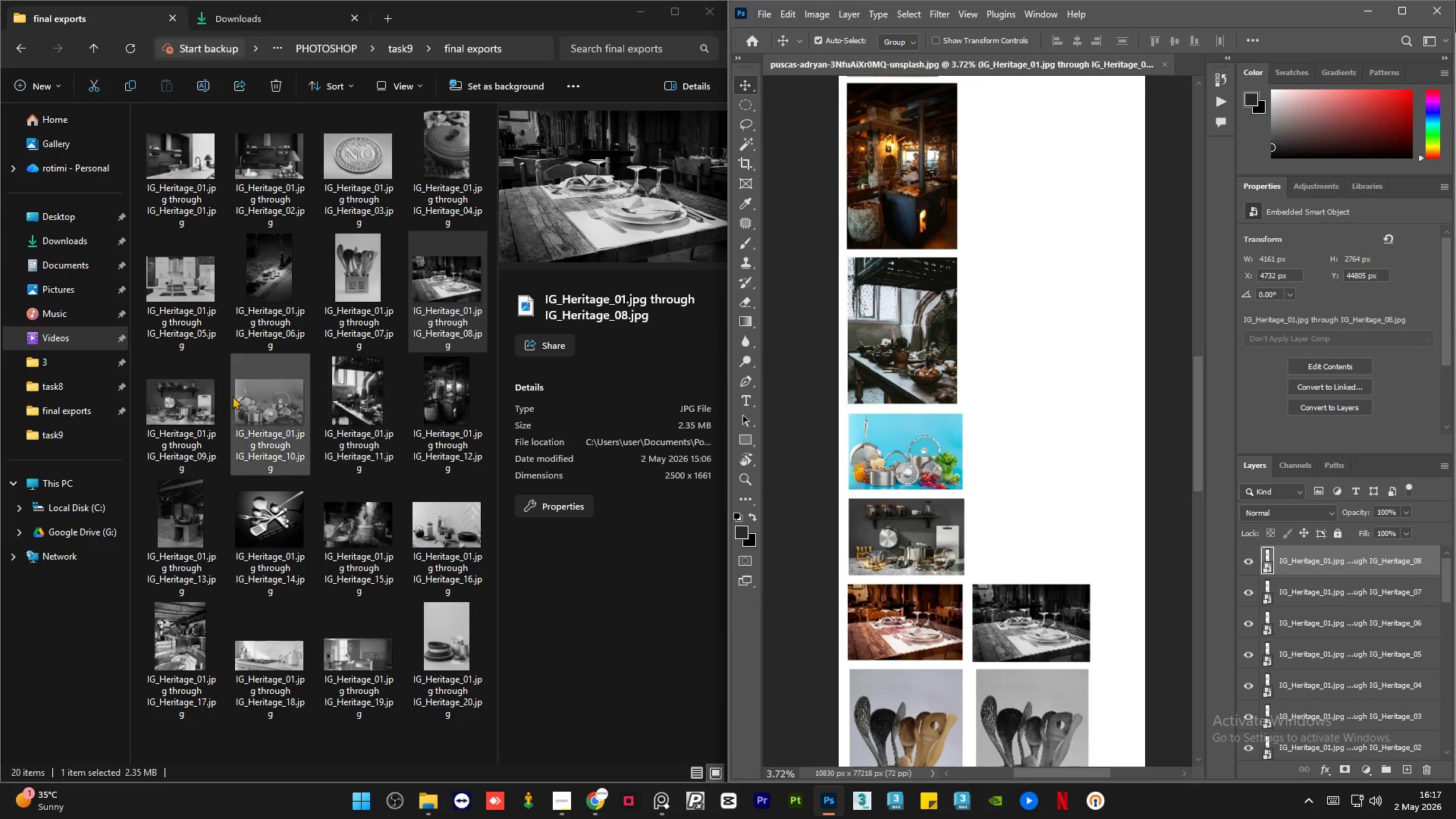 
left_click([200, 410])
 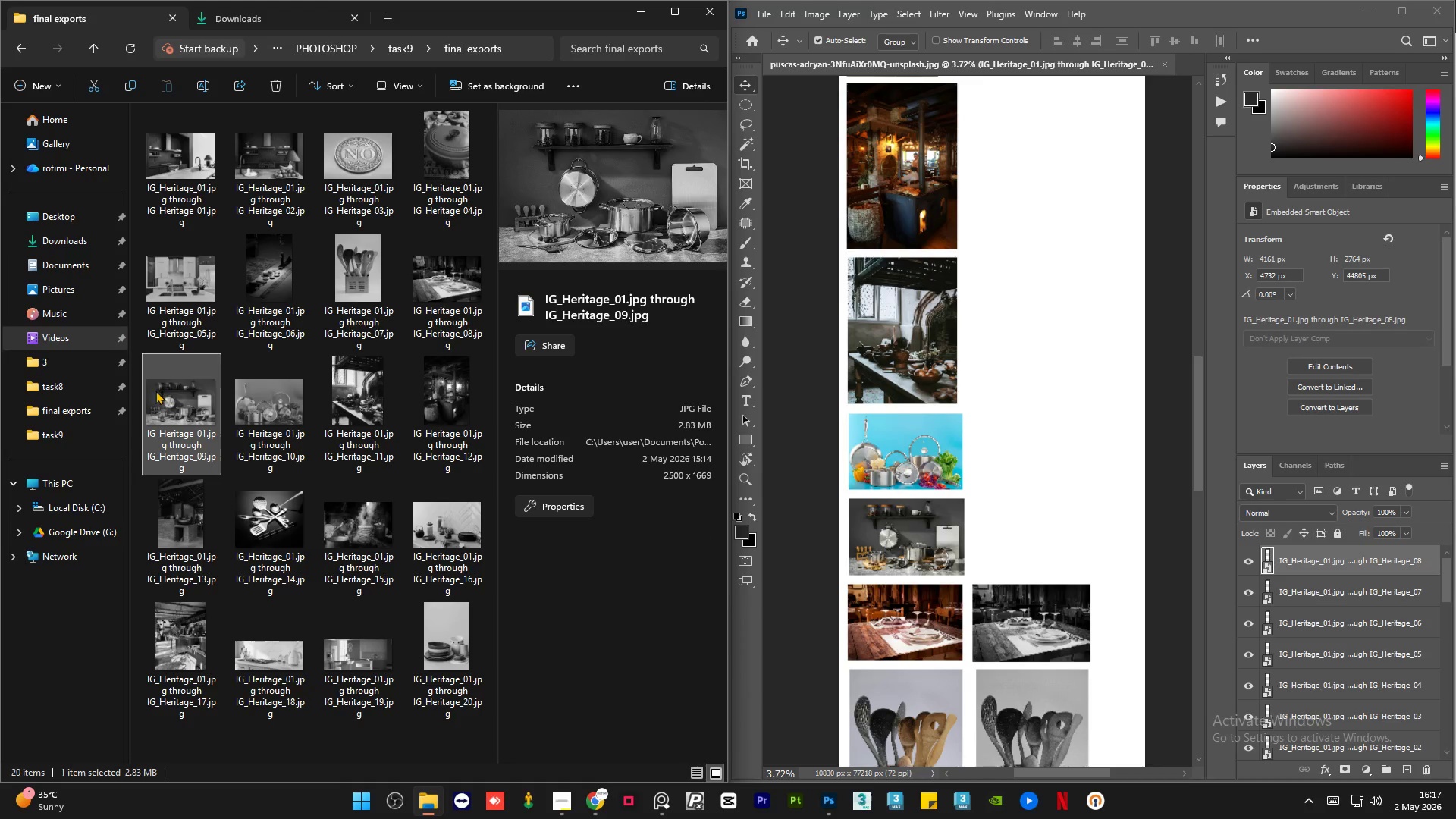 
left_click_drag(start_coordinate=[157, 394], to_coordinate=[1010, 504])
 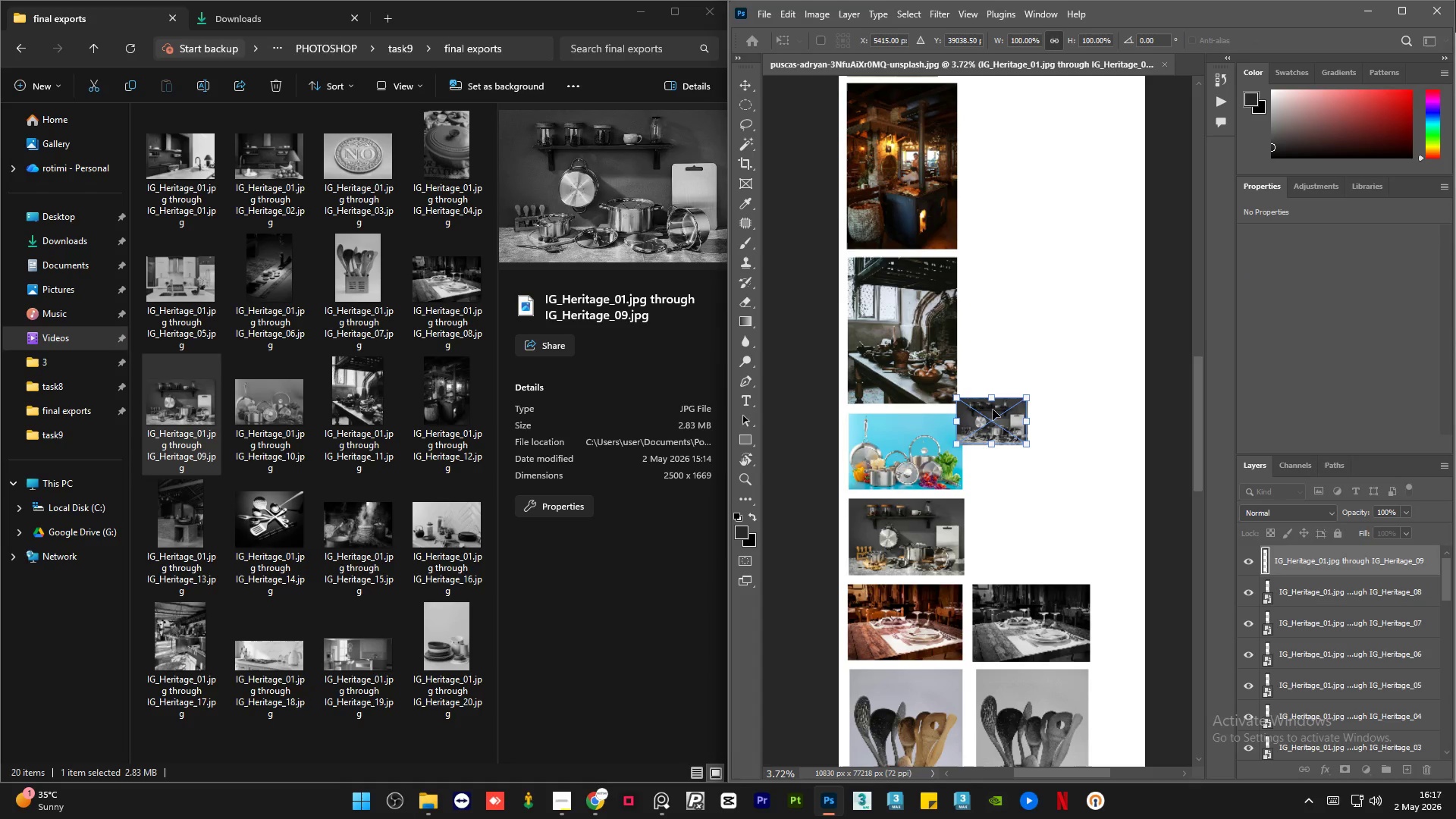 
left_click_drag(start_coordinate=[992, 410], to_coordinate=[1010, 511])
 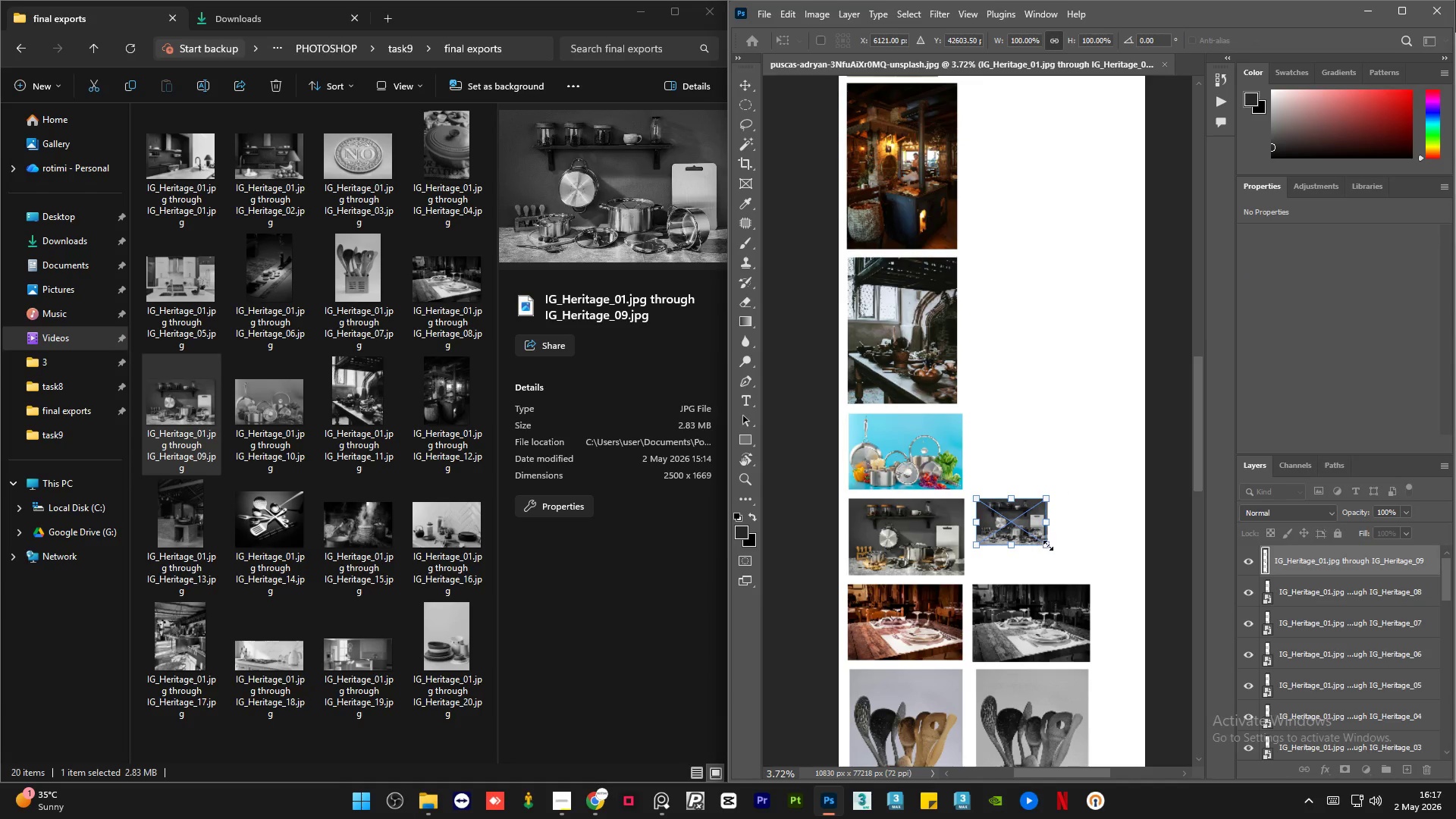 
left_click_drag(start_coordinate=[1048, 545], to_coordinate=[1096, 574])
 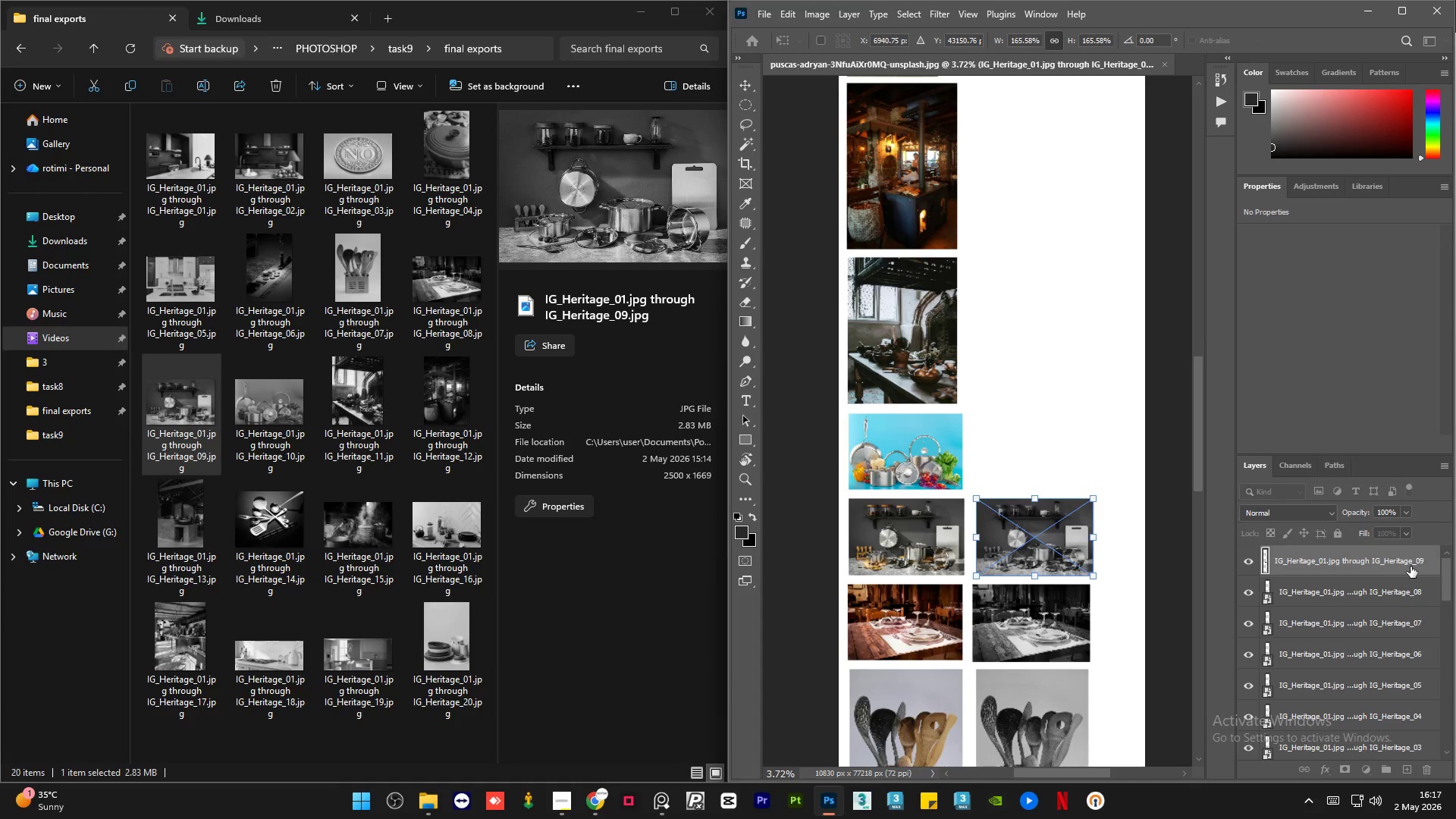 
left_click([1410, 566])
 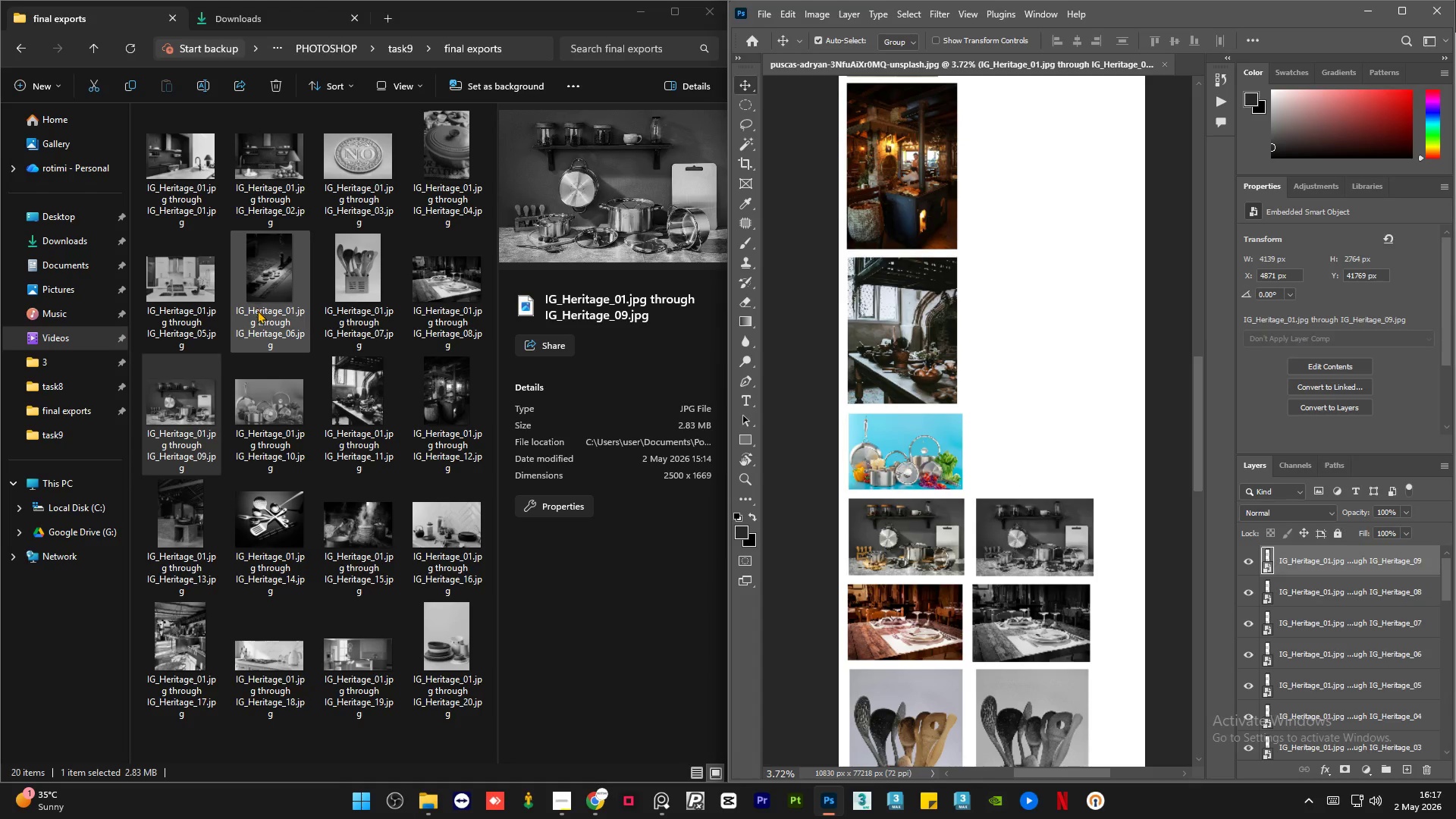 
left_click([260, 403])
 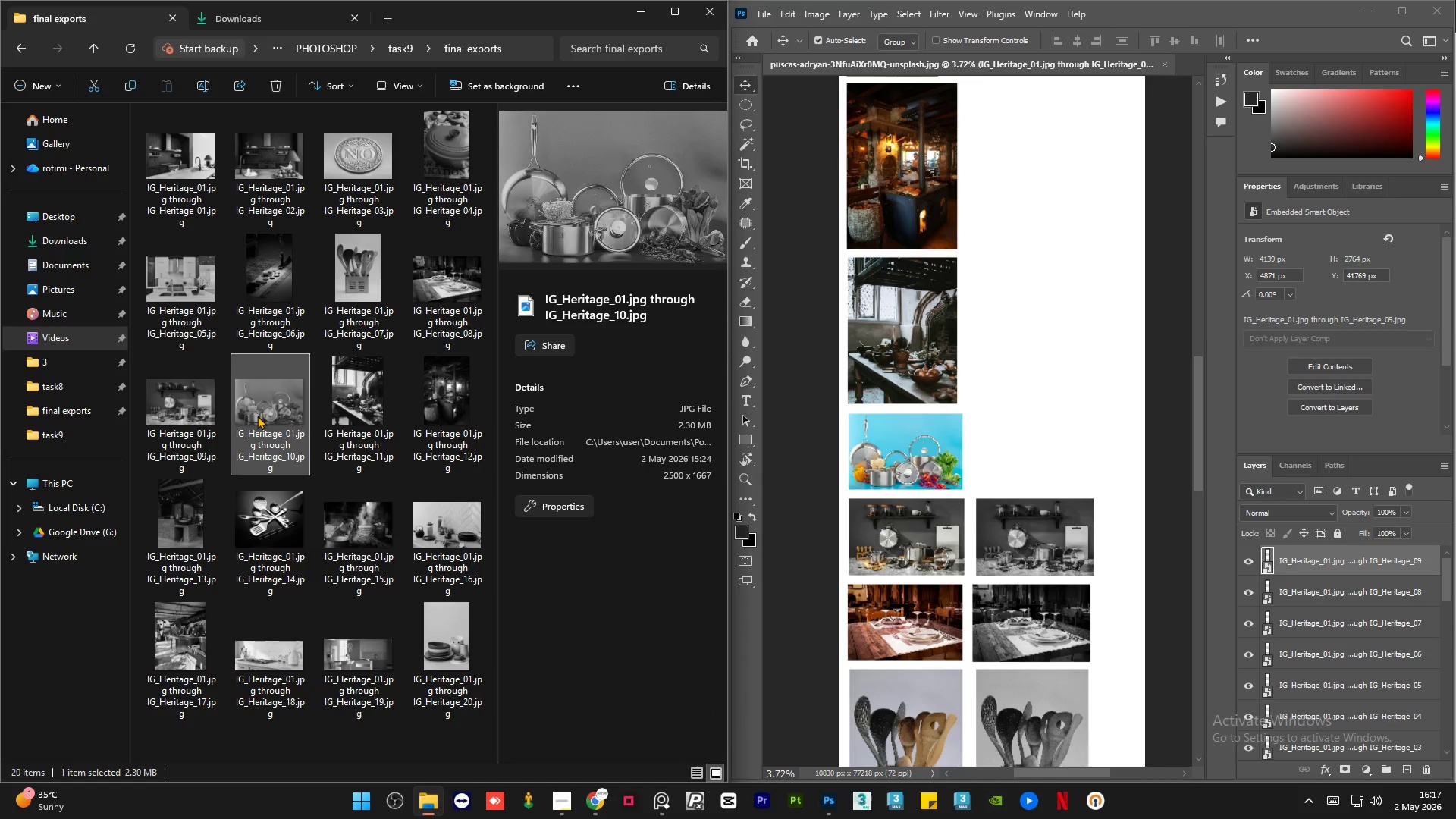 
left_click_drag(start_coordinate=[257, 416], to_coordinate=[1004, 418])
 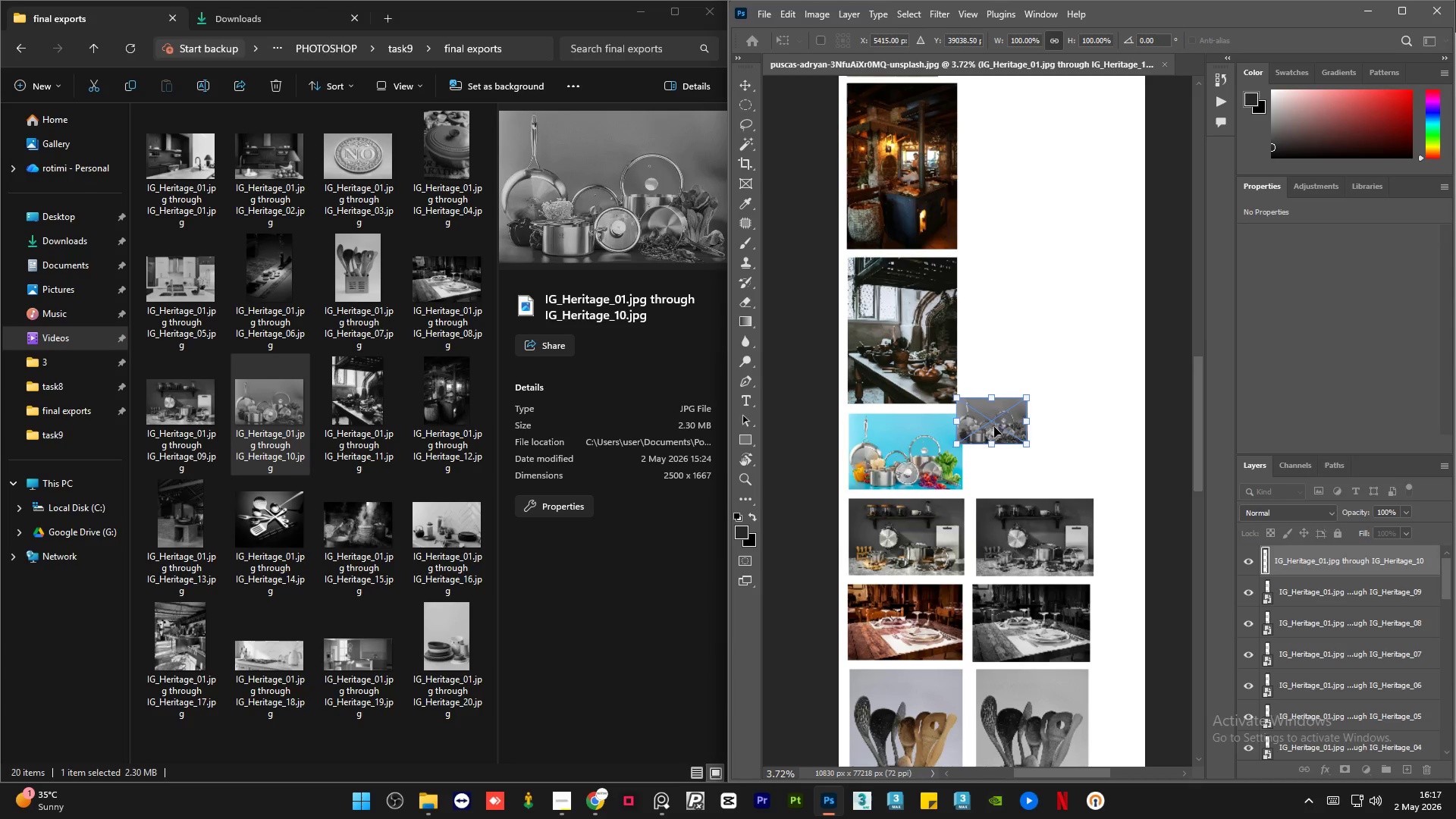 
left_click_drag(start_coordinate=[996, 418], to_coordinate=[1012, 436])
 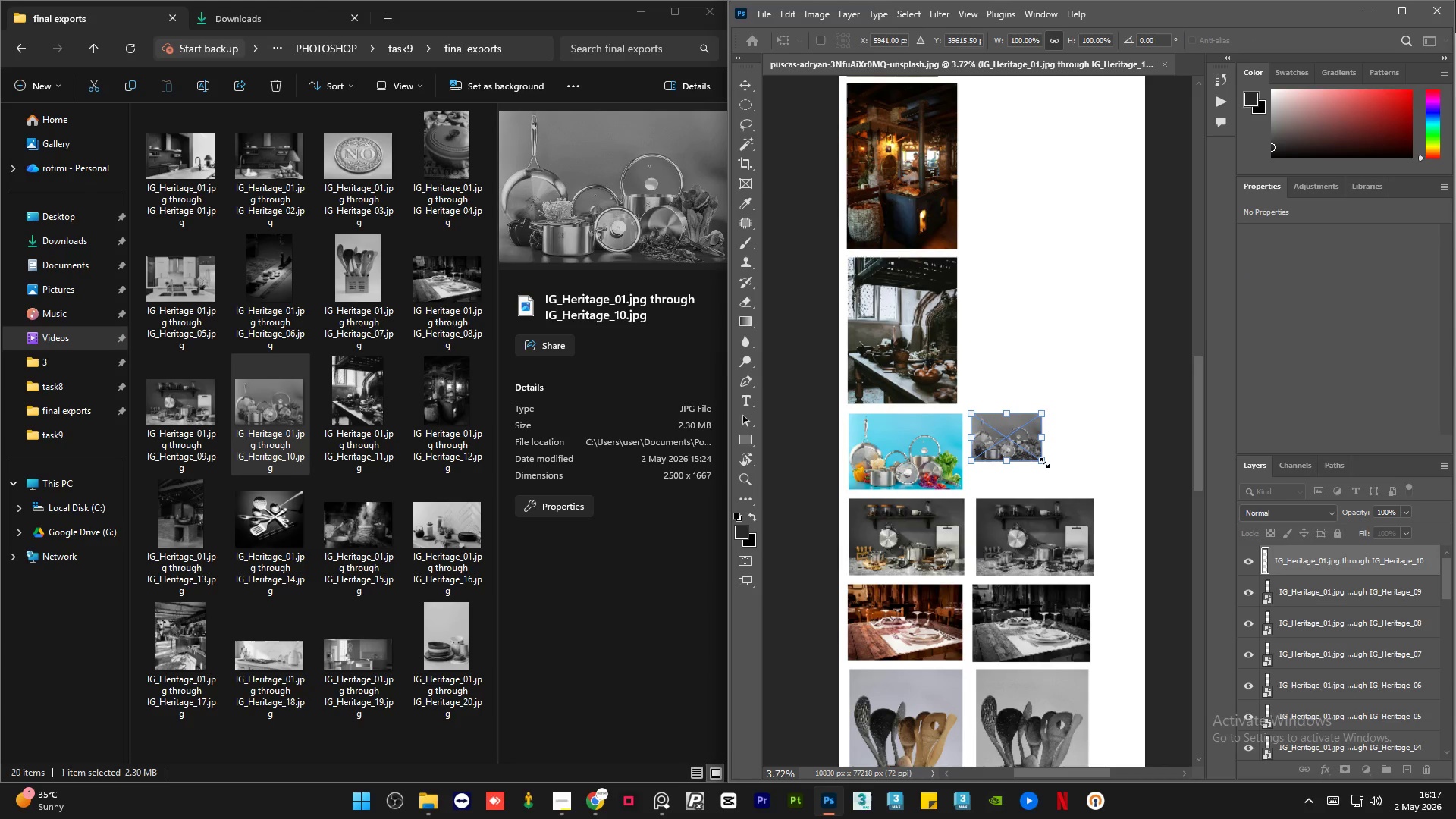 
left_click_drag(start_coordinate=[1044, 463], to_coordinate=[1098, 491])
 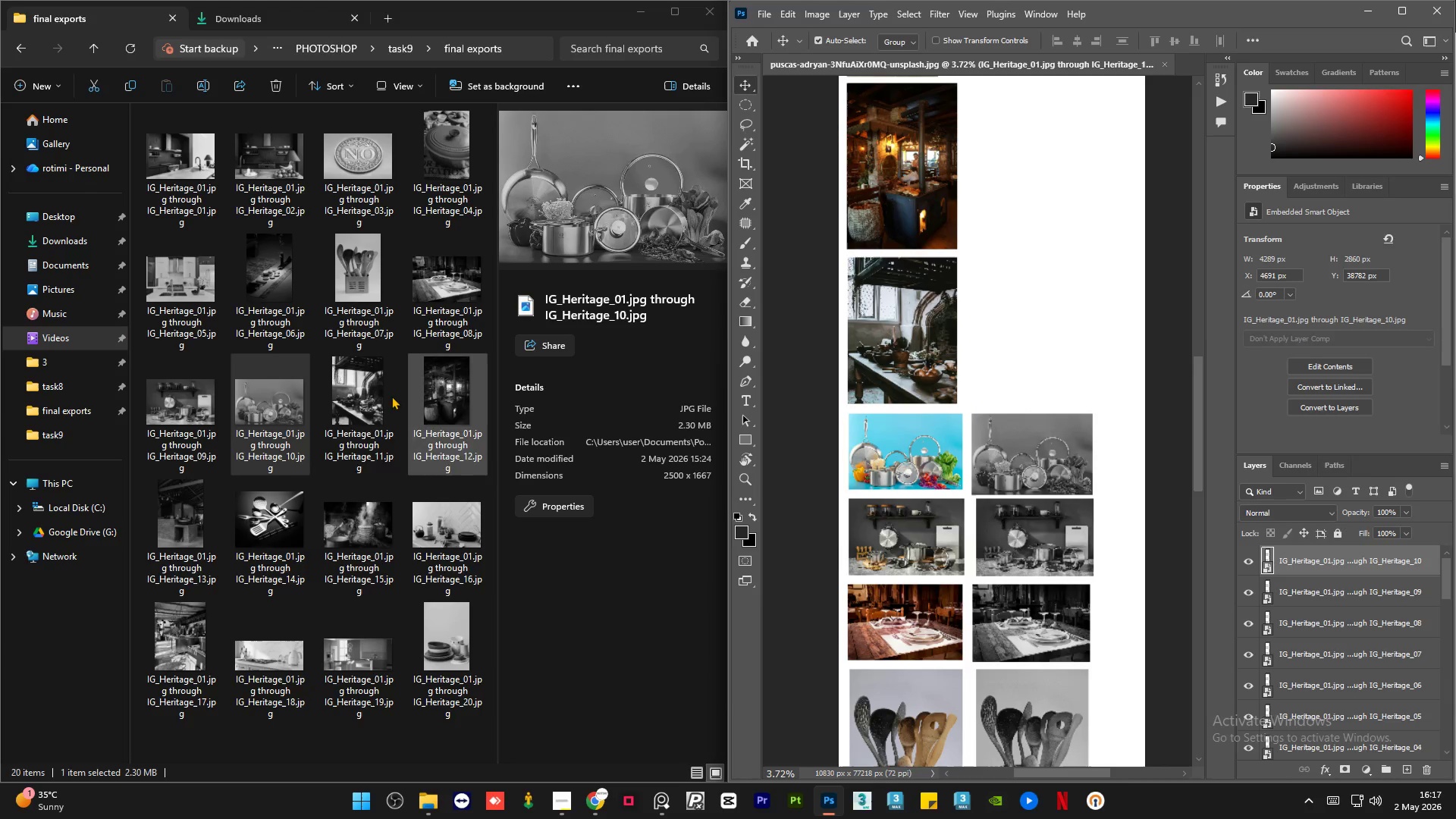 
left_click([357, 393])
 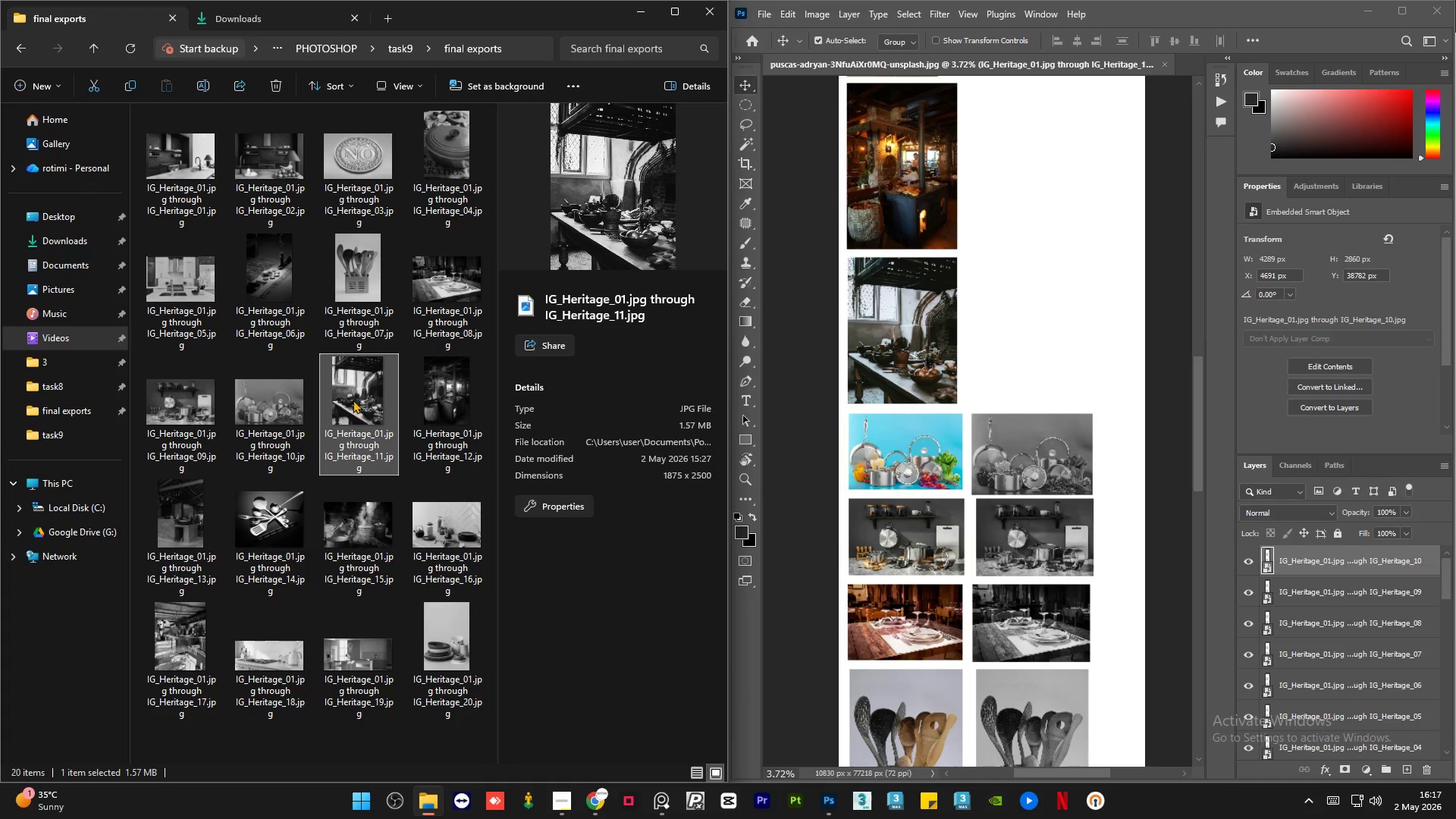 
left_click_drag(start_coordinate=[353, 397], to_coordinate=[984, 262])
 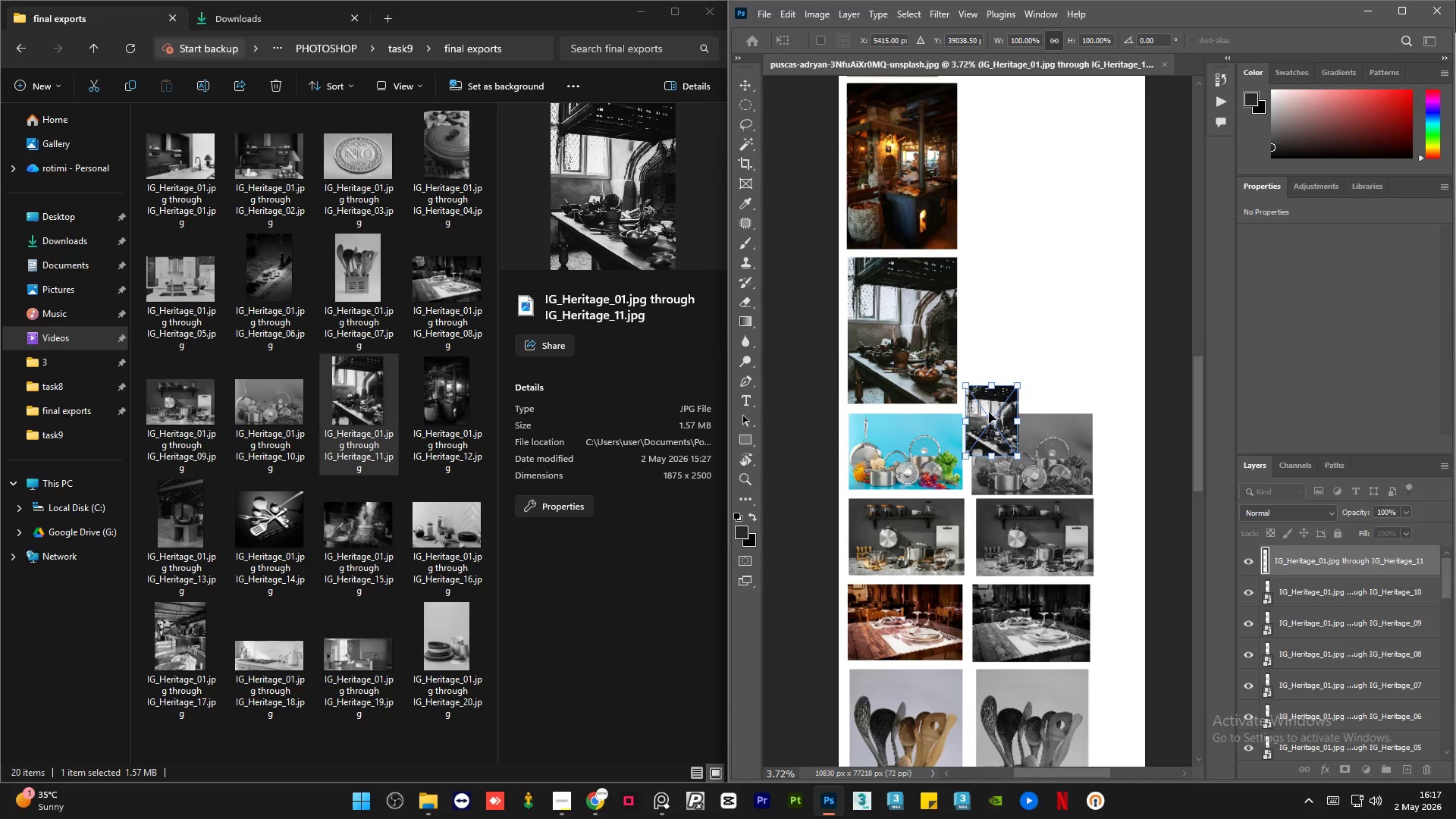 
left_click_drag(start_coordinate=[991, 406], to_coordinate=[994, 282])
 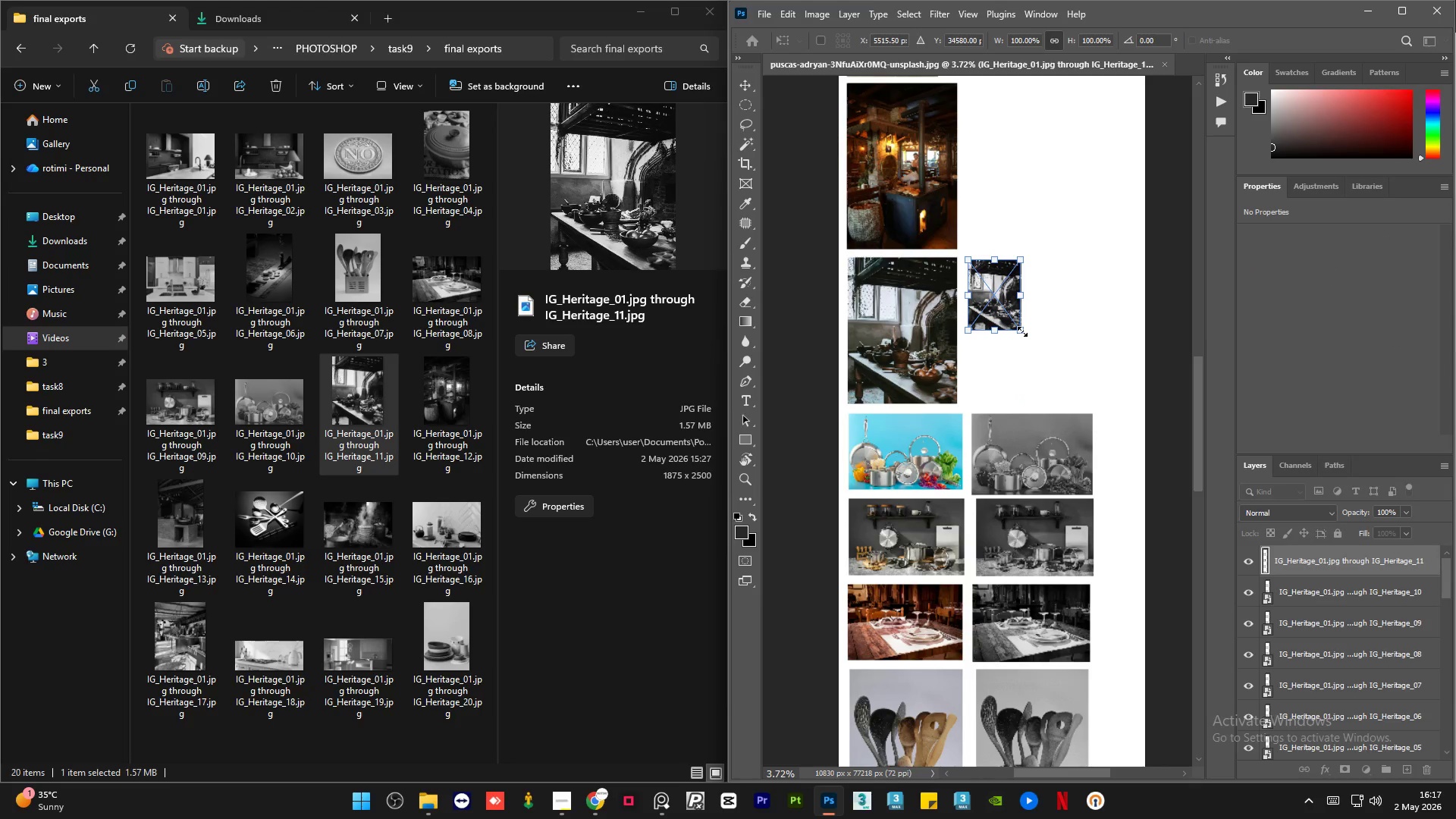 
left_click_drag(start_coordinate=[1022, 331], to_coordinate=[1101, 391])
 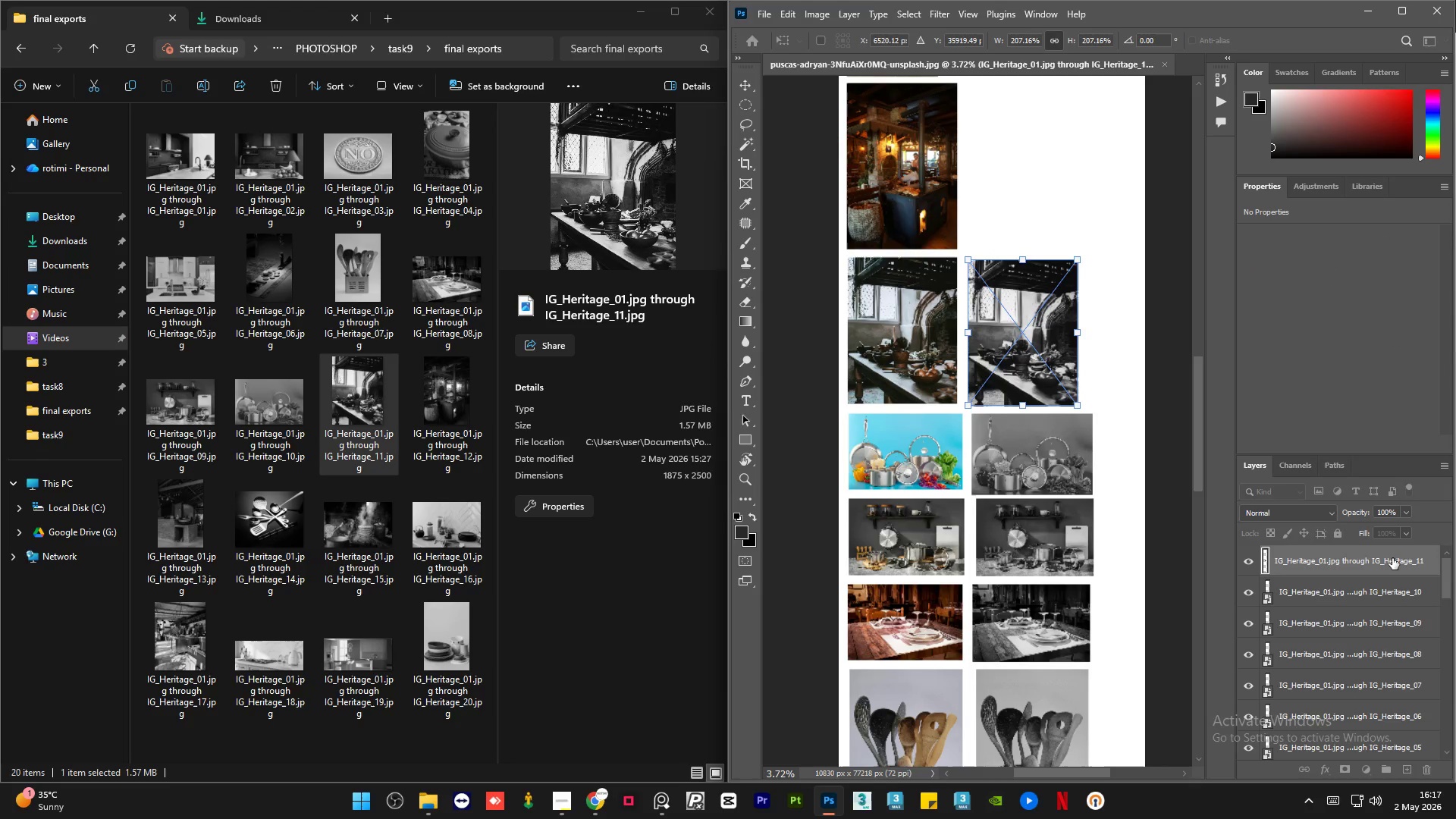 
left_click([1394, 558])
 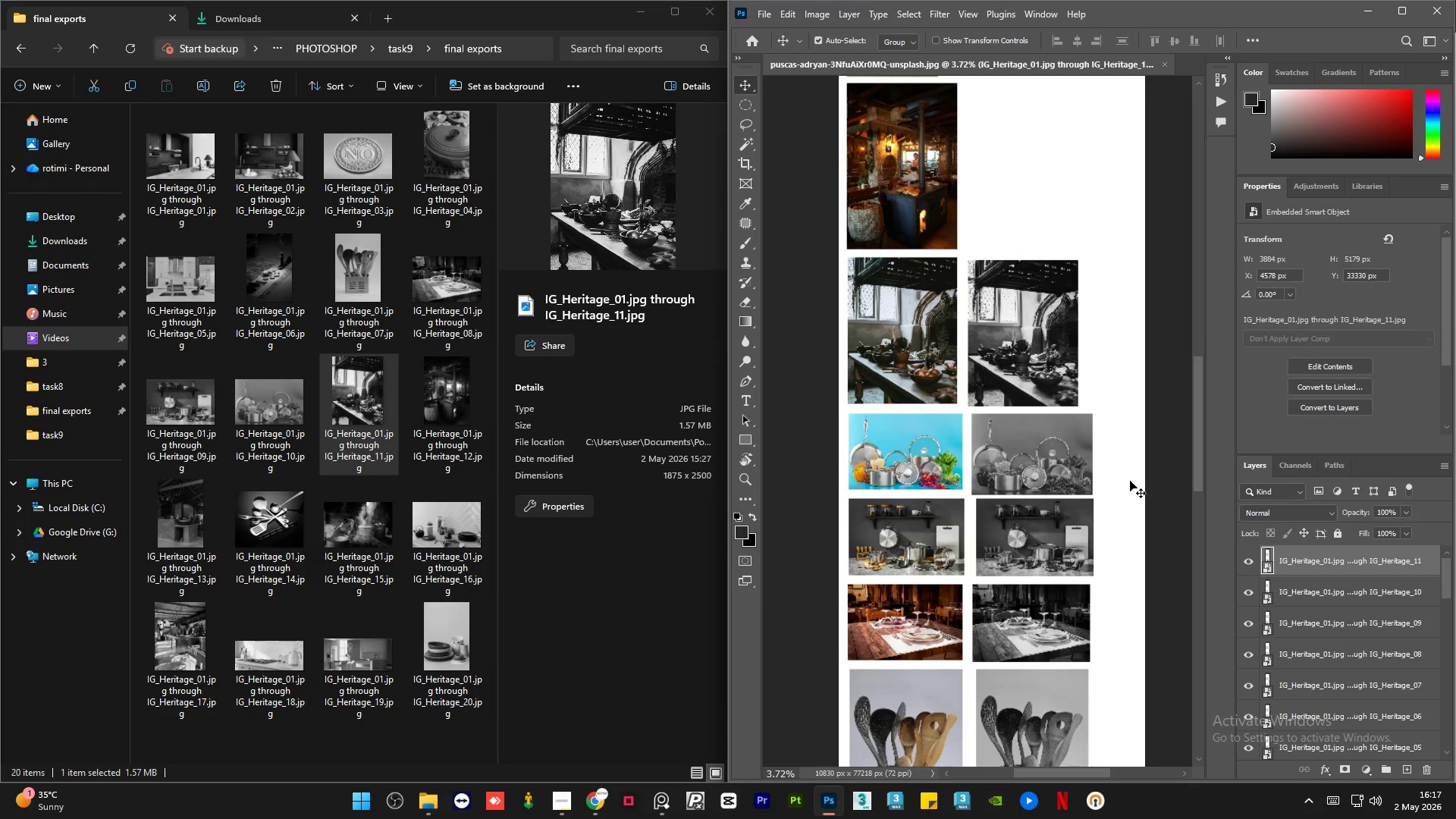 
scroll: coordinate [1128, 481], scroll_direction: up, amount: 31.0
 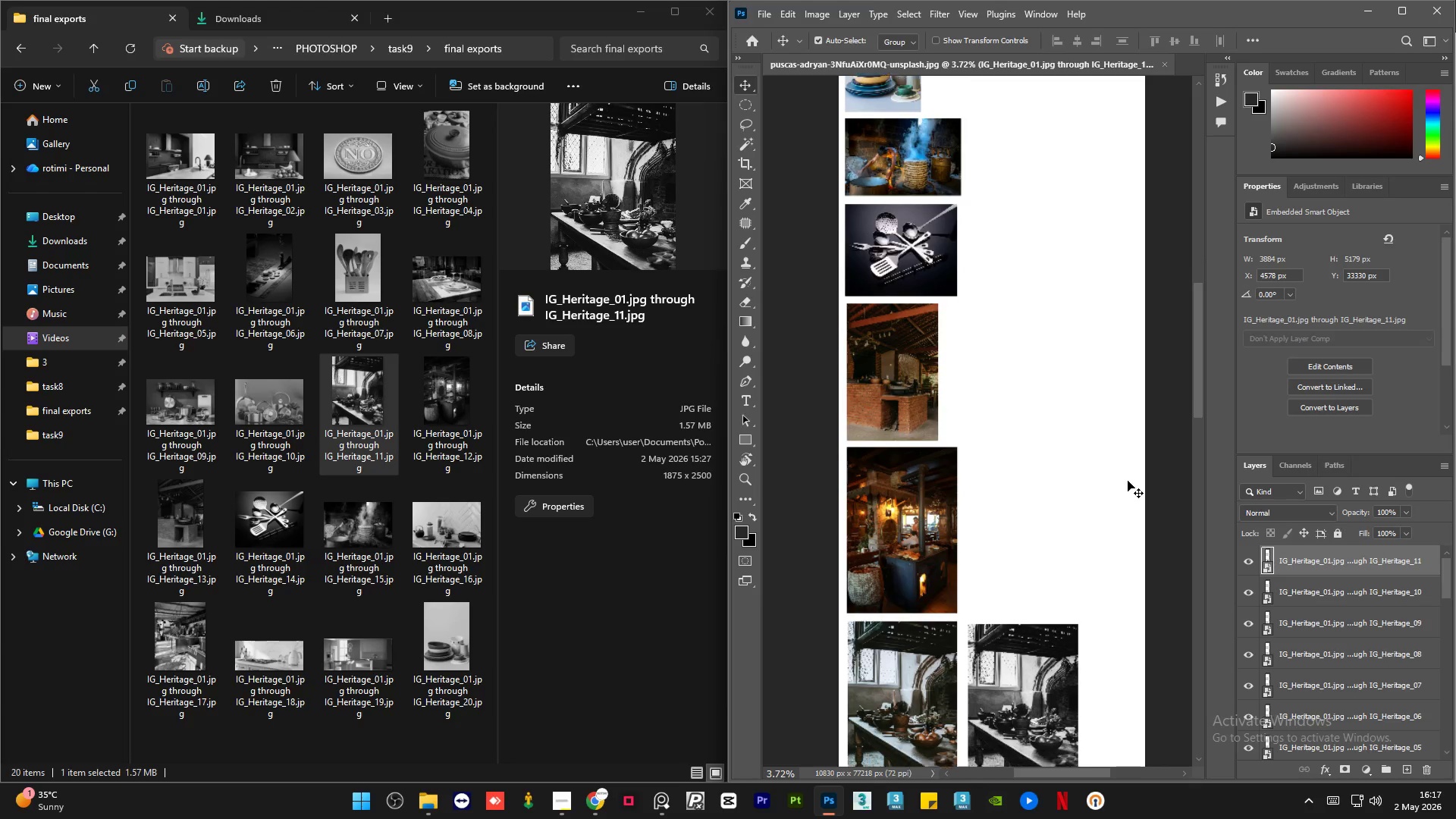 
scroll: coordinate [1128, 481], scroll_direction: down, amount: 3.0
 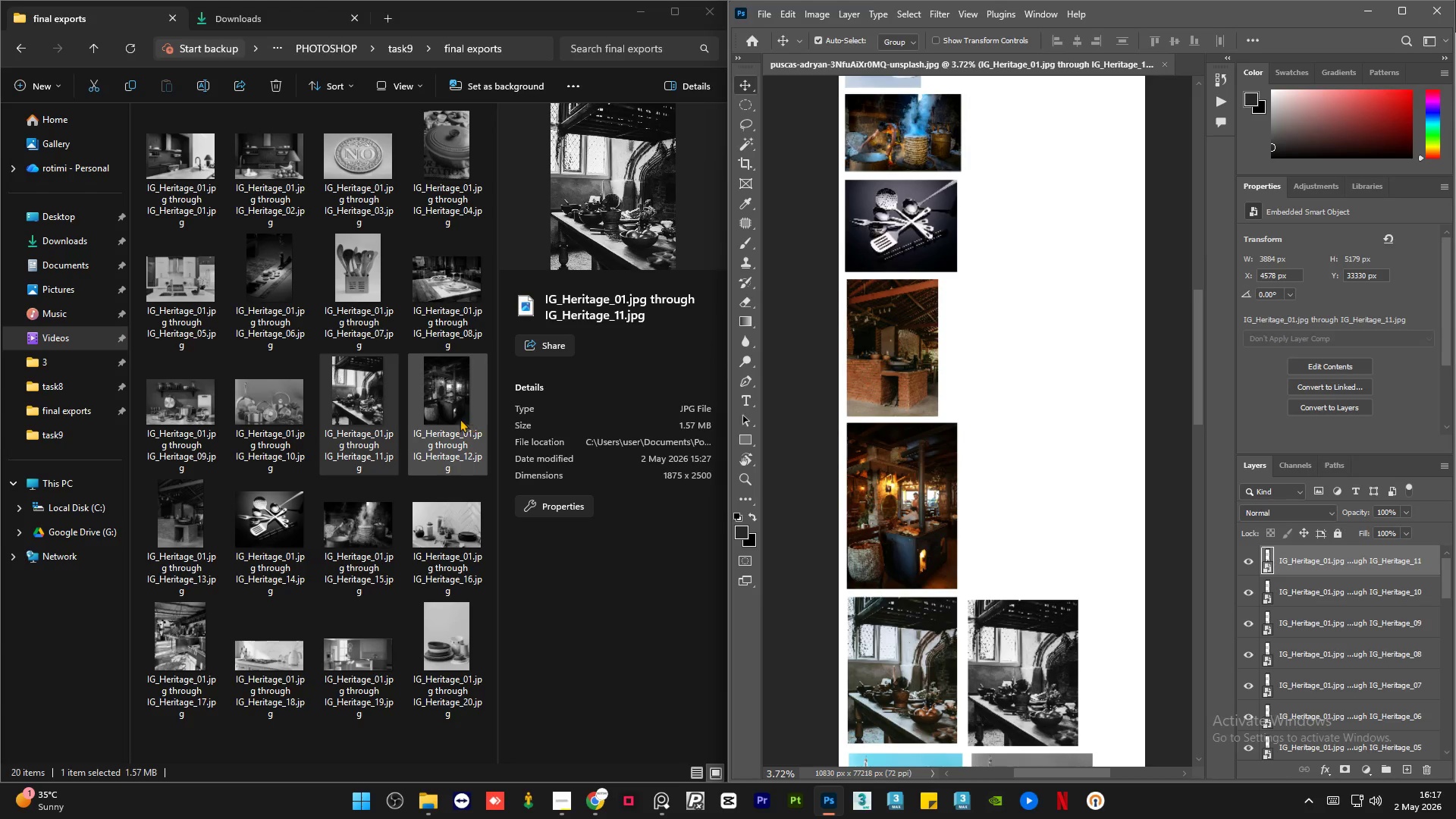 
left_click([460, 419])
 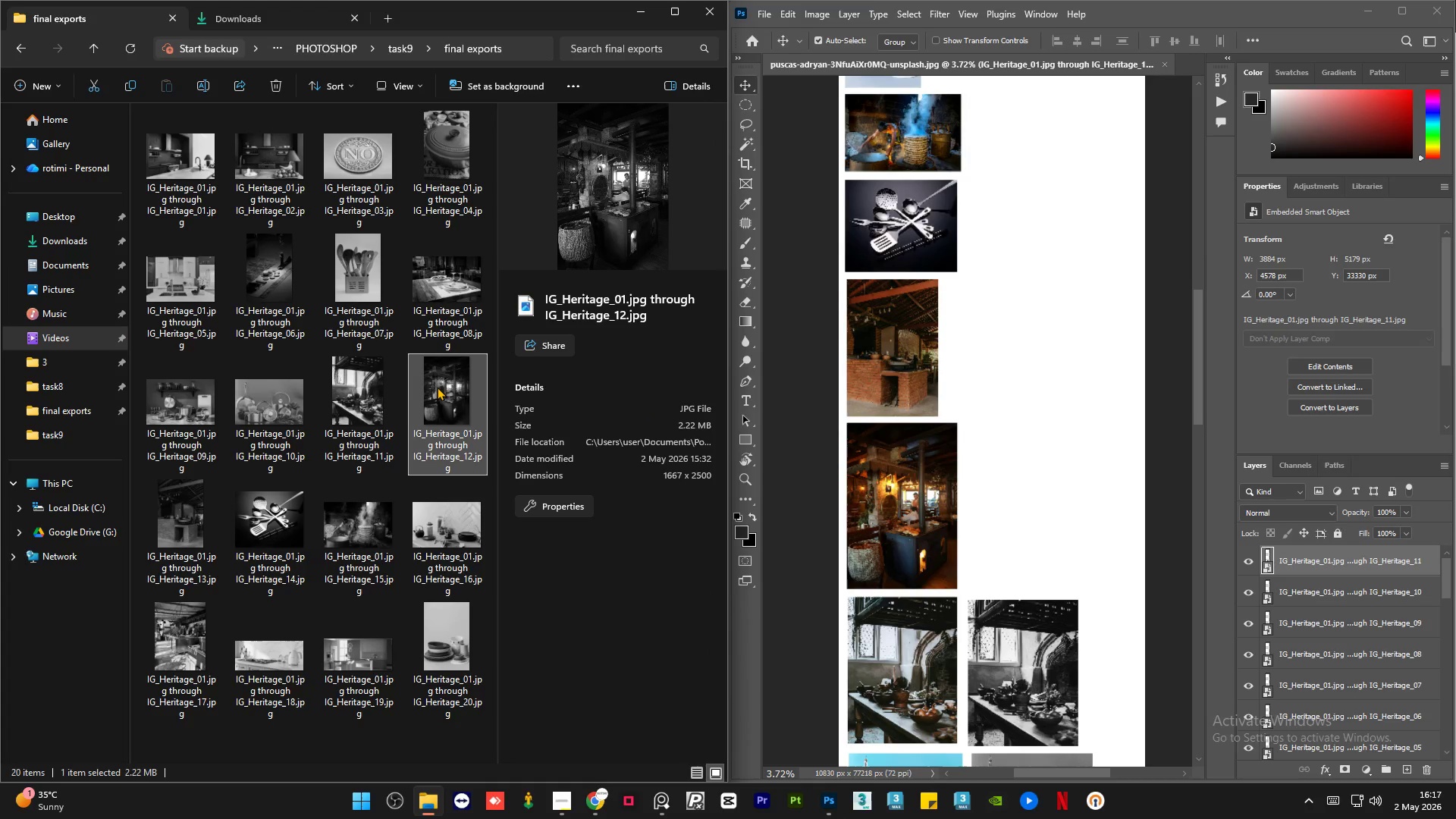 
left_click_drag(start_coordinate=[447, 398], to_coordinate=[1025, 471])
 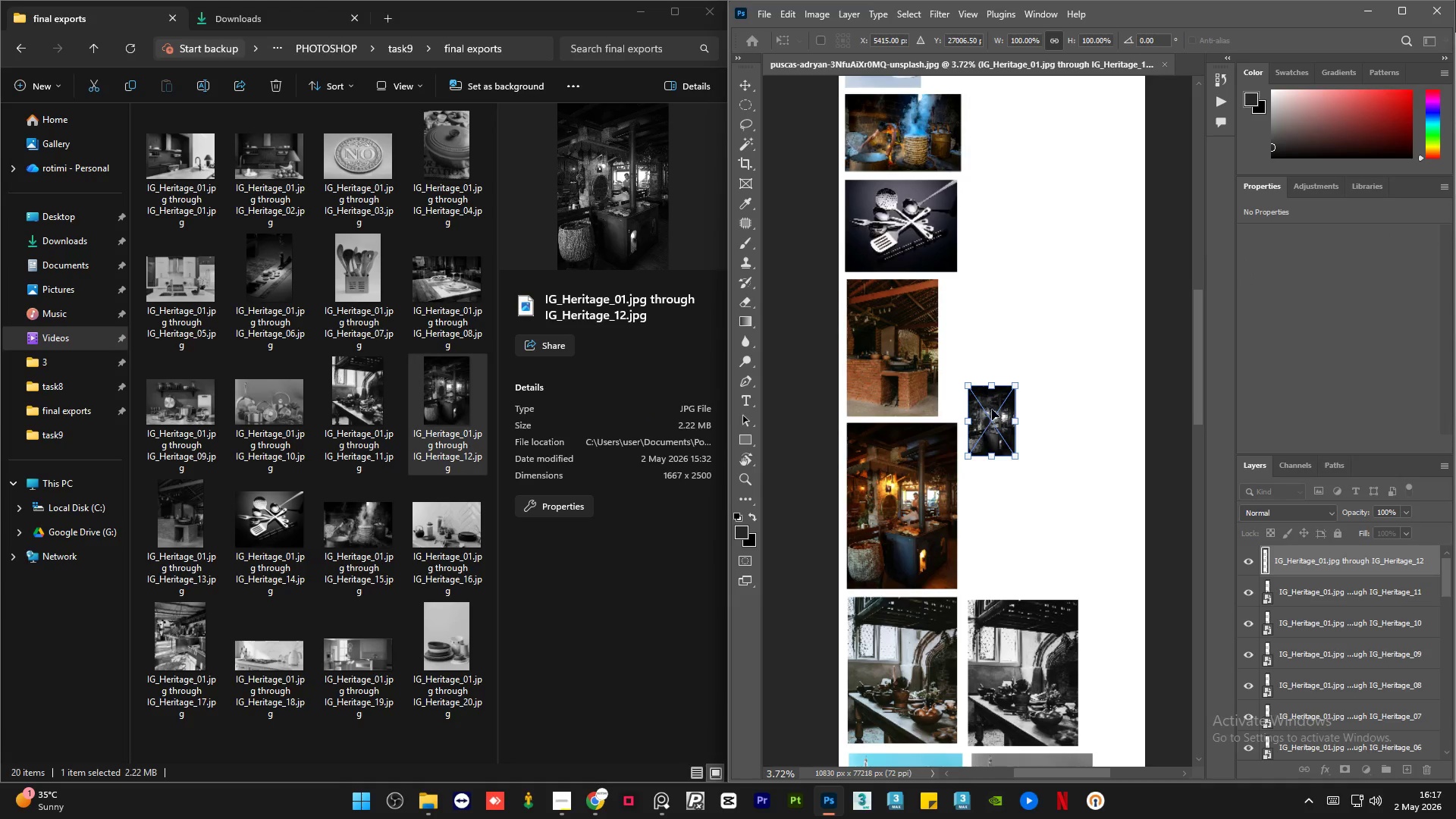 
left_click_drag(start_coordinate=[996, 402], to_coordinate=[999, 444])
 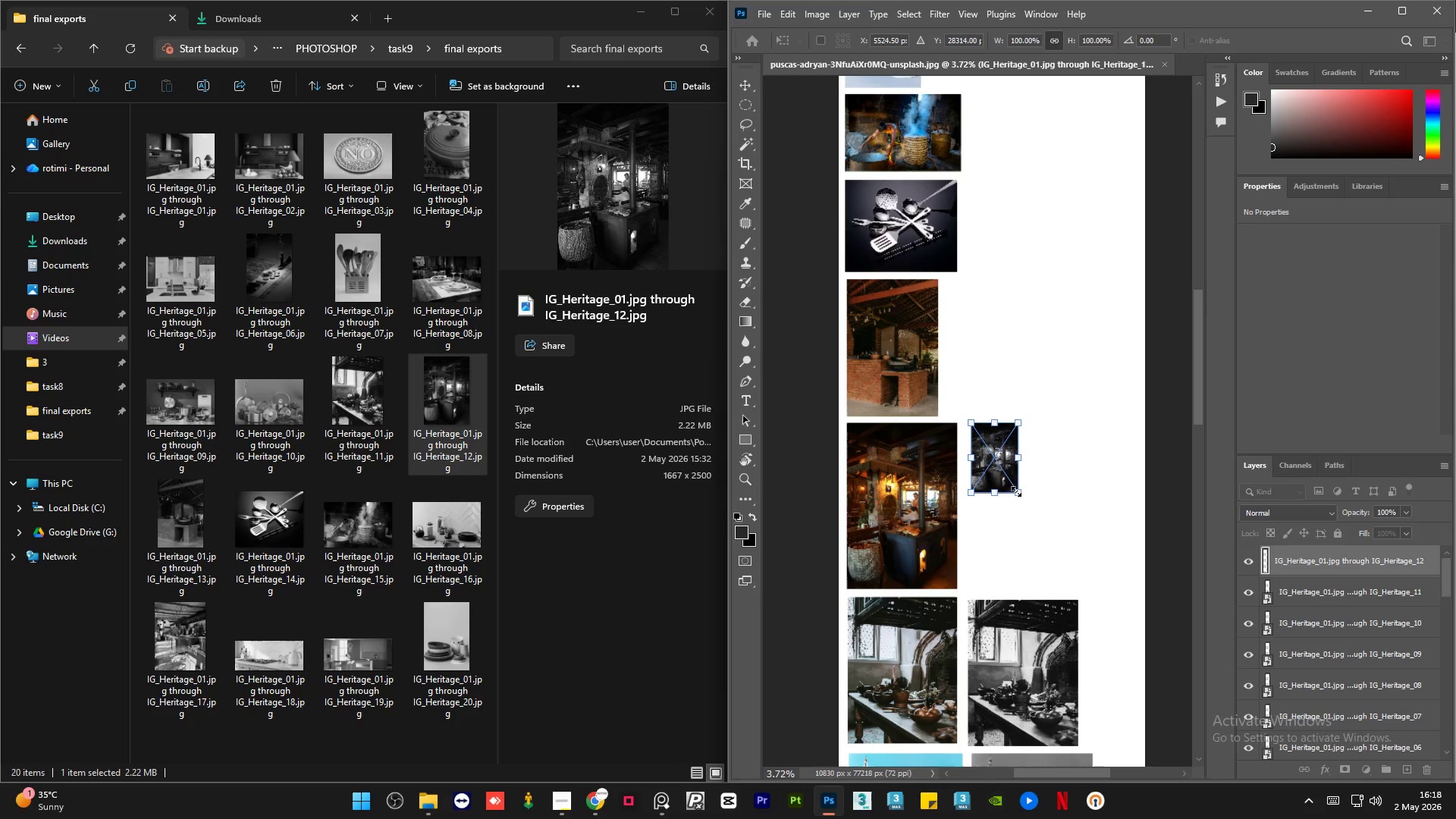 
left_click_drag(start_coordinate=[1017, 491], to_coordinate=[1109, 569])
 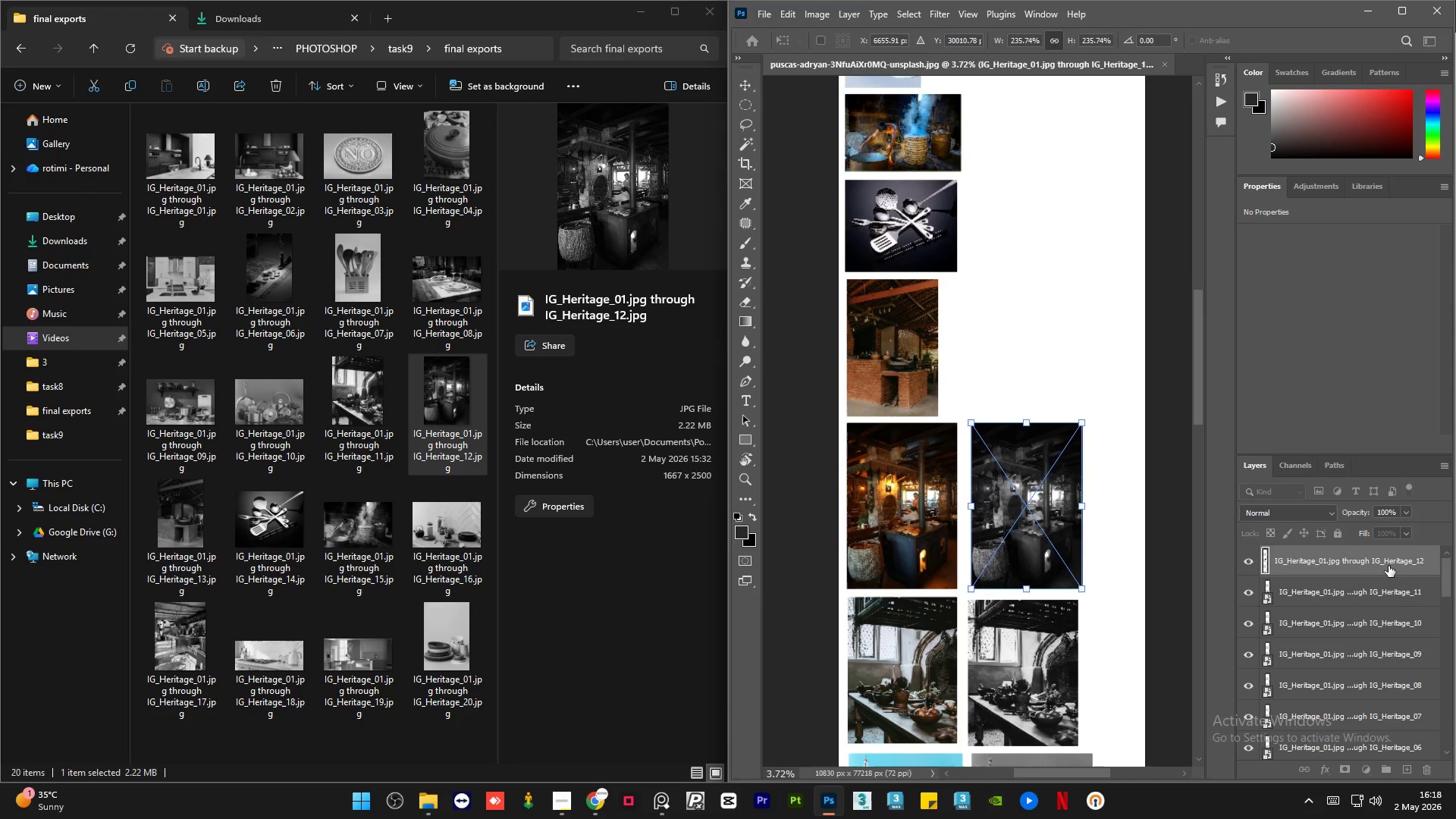 
left_click([1389, 565])
 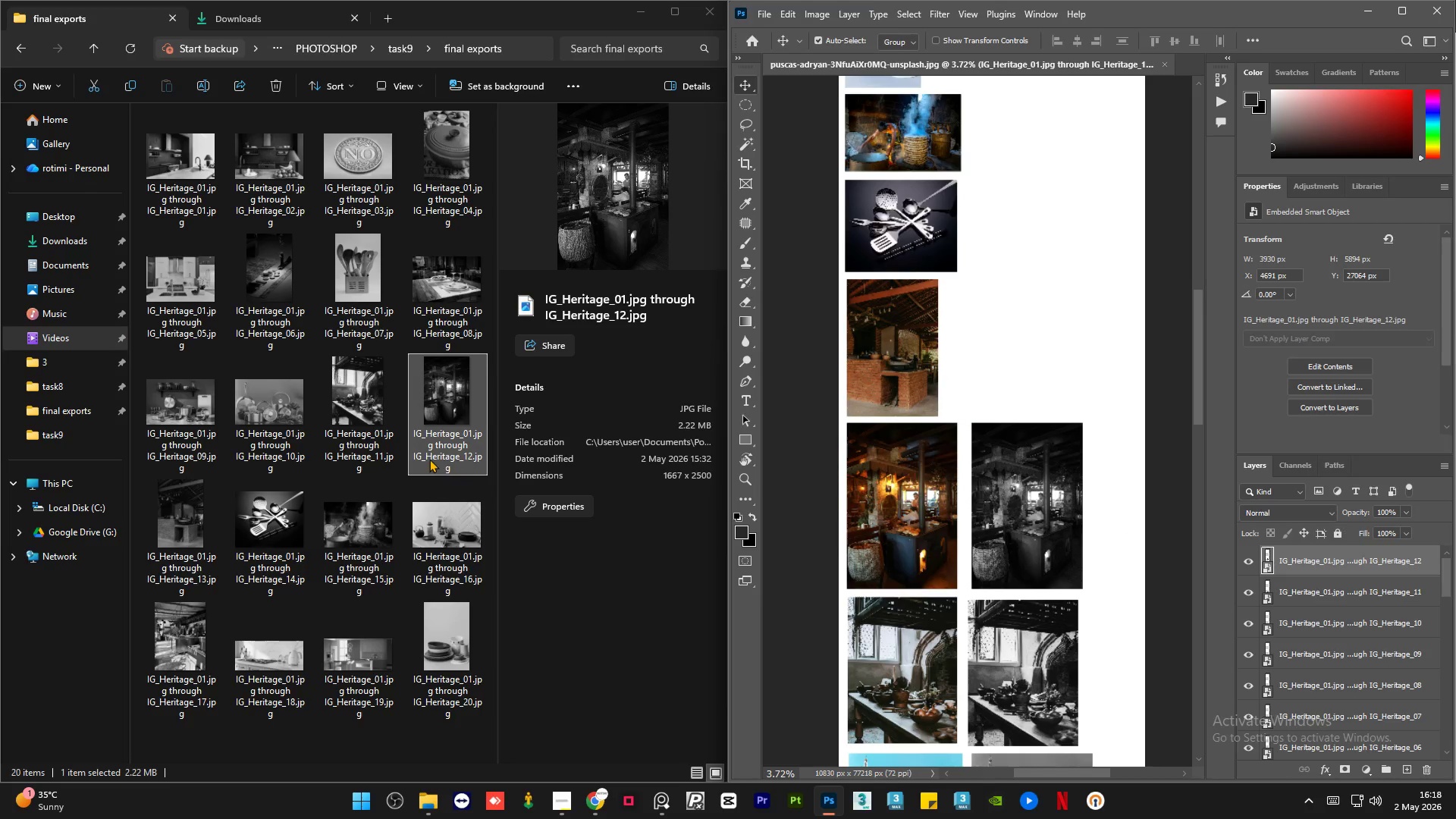 
scroll: coordinate [429, 459], scroll_direction: down, amount: 5.0
 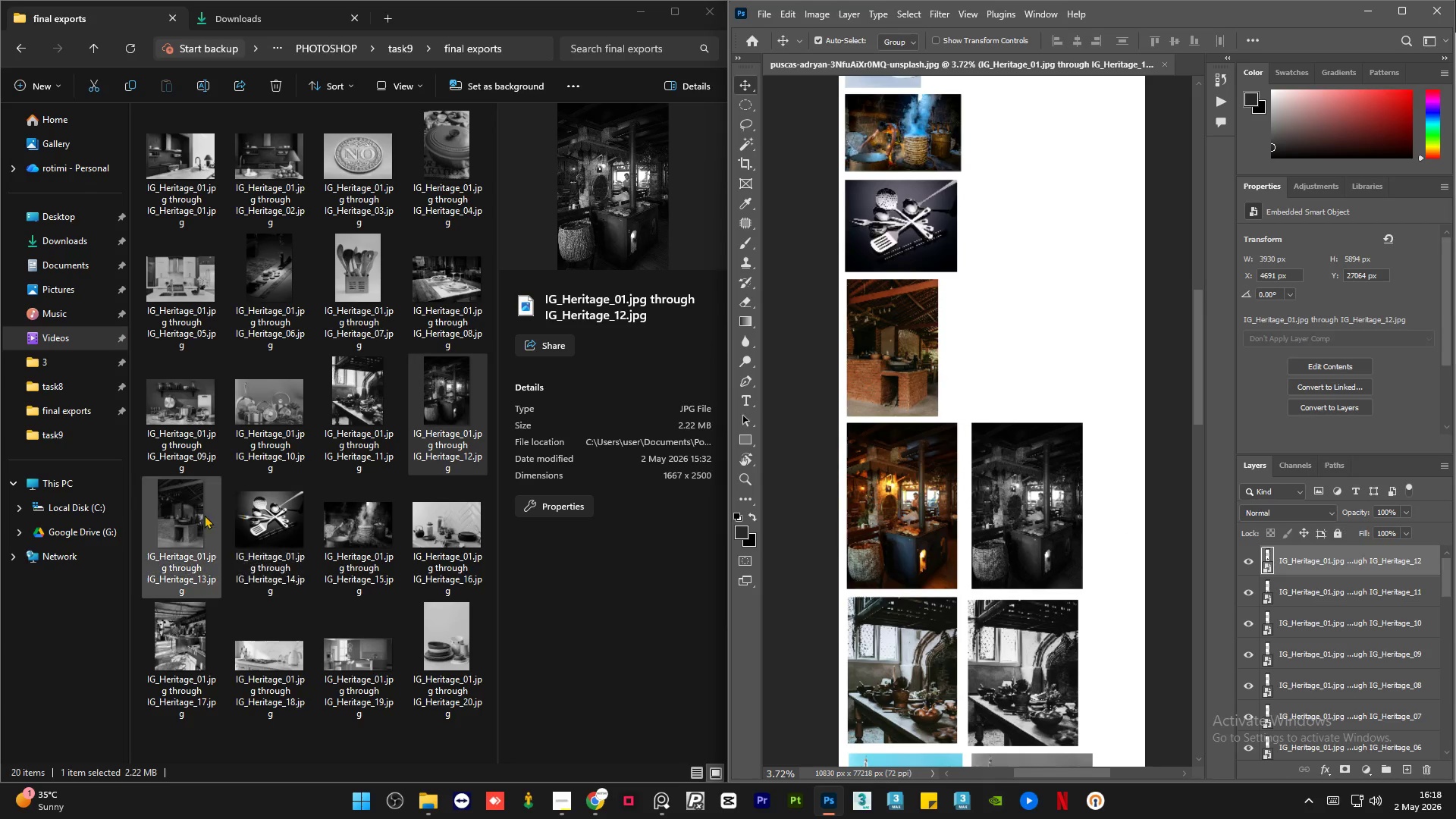 
left_click([175, 525])
 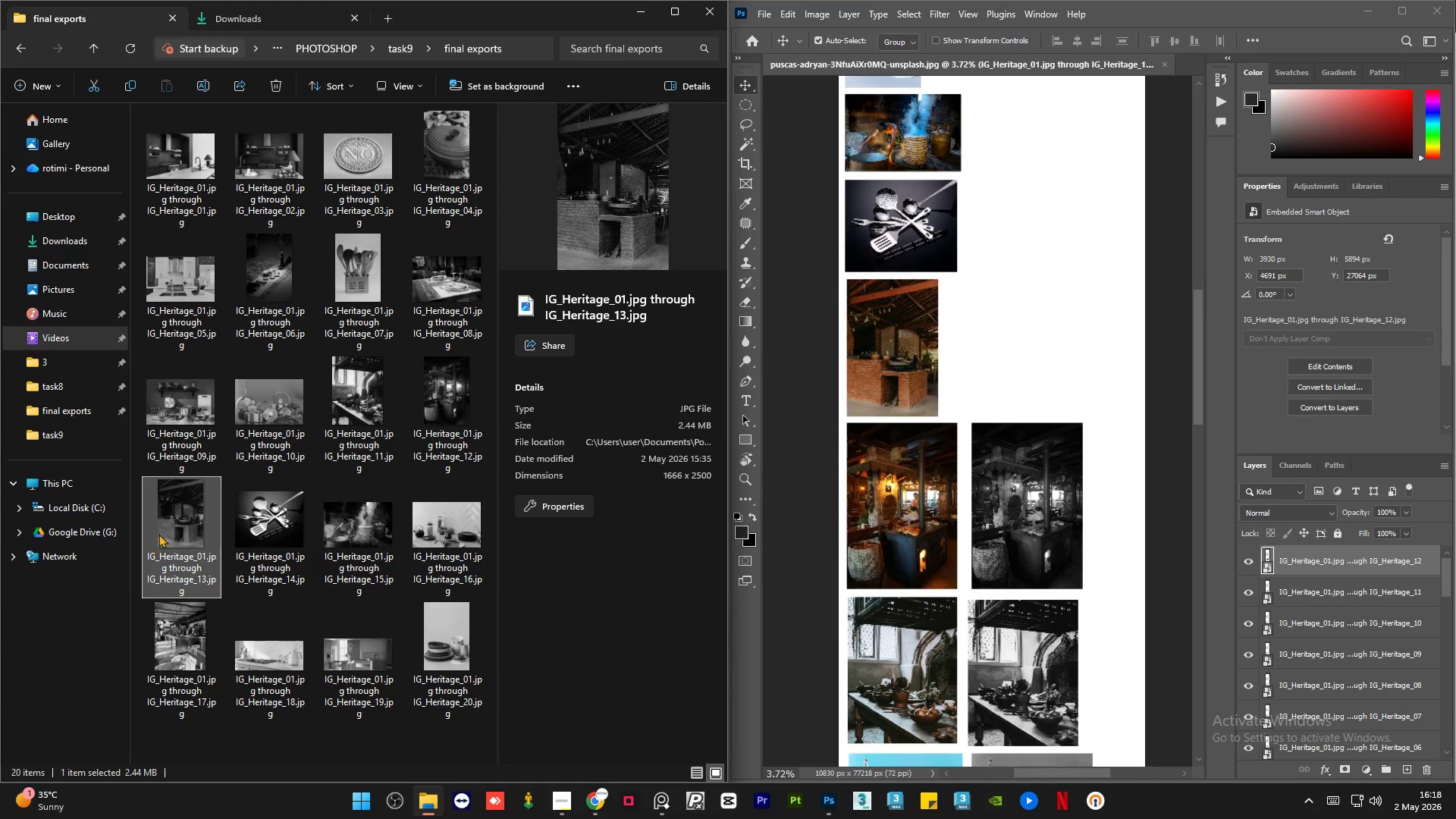 
left_click_drag(start_coordinate=[162, 532], to_coordinate=[975, 303])
 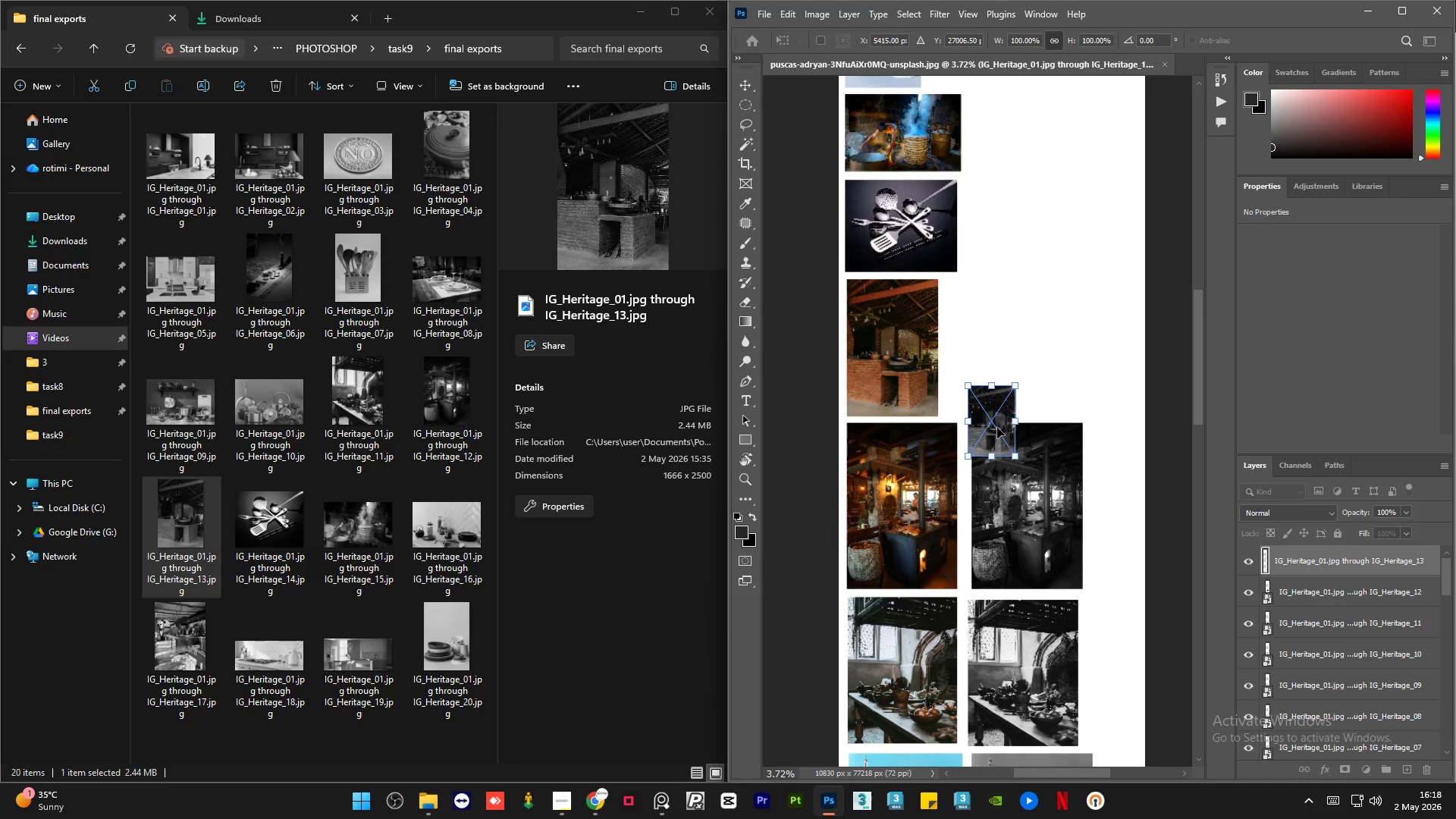 
left_click_drag(start_coordinate=[994, 410], to_coordinate=[990, 302])
 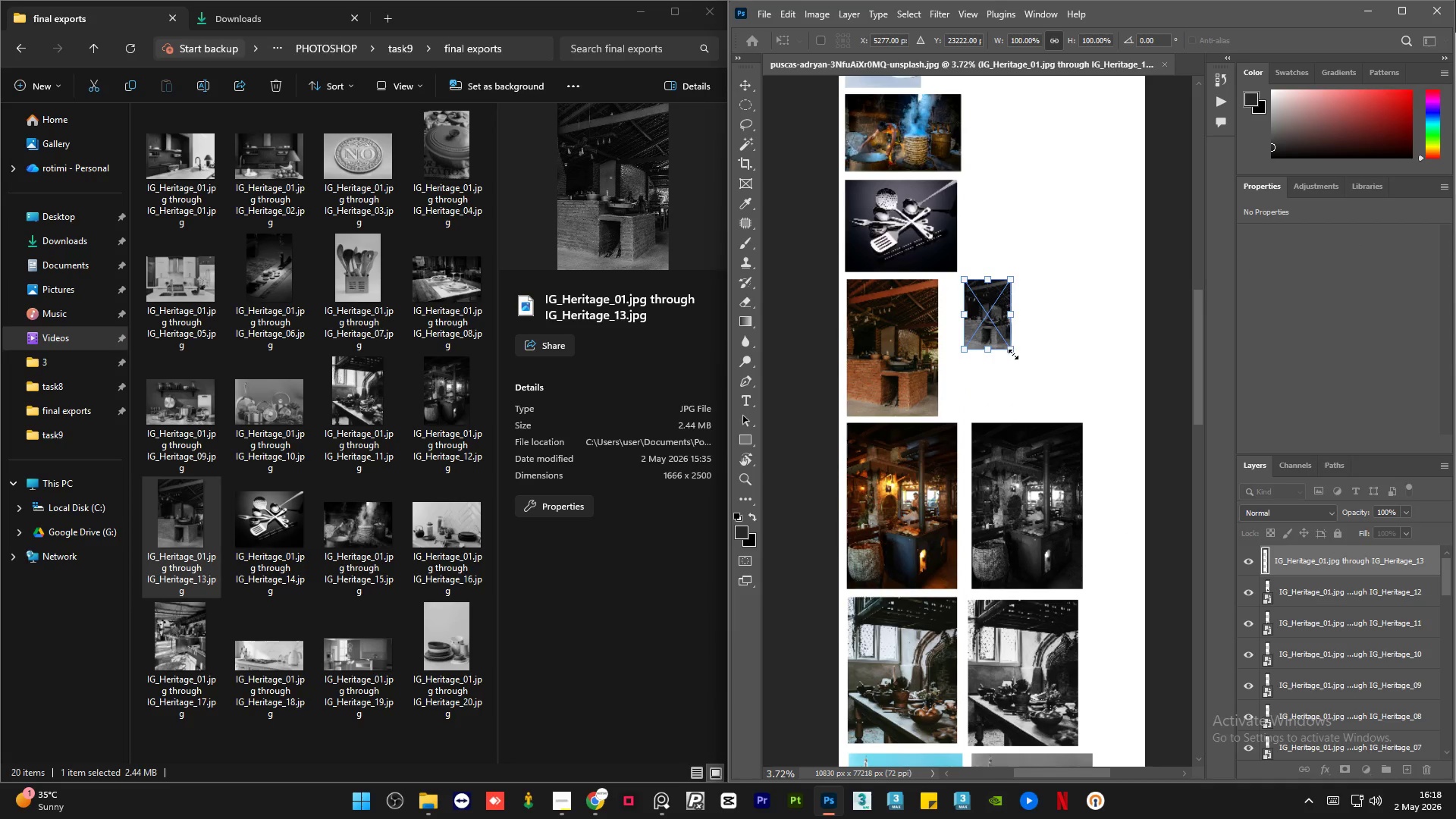 
left_click_drag(start_coordinate=[1013, 354], to_coordinate=[1092, 400])
 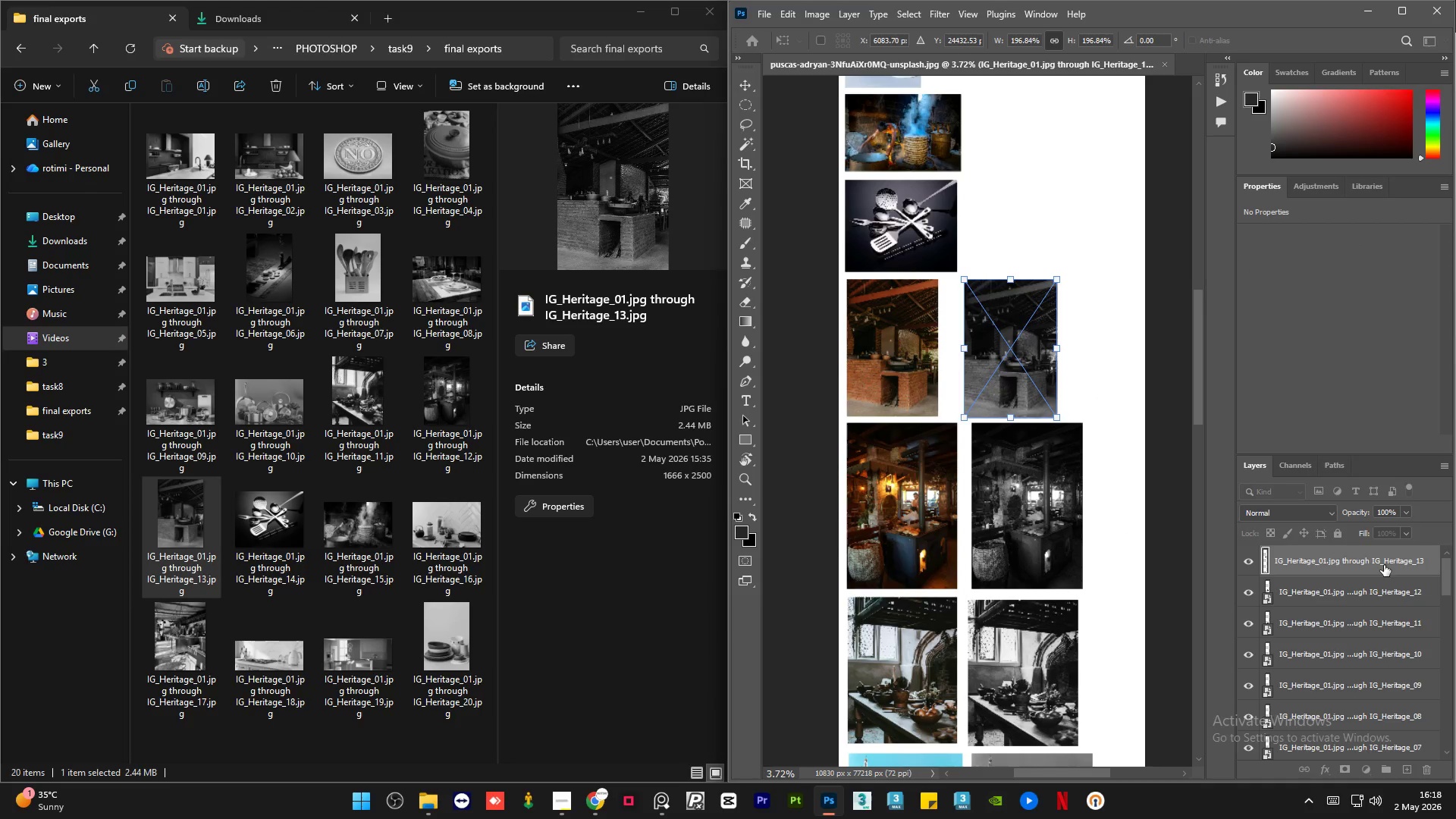 
left_click([1384, 565])
 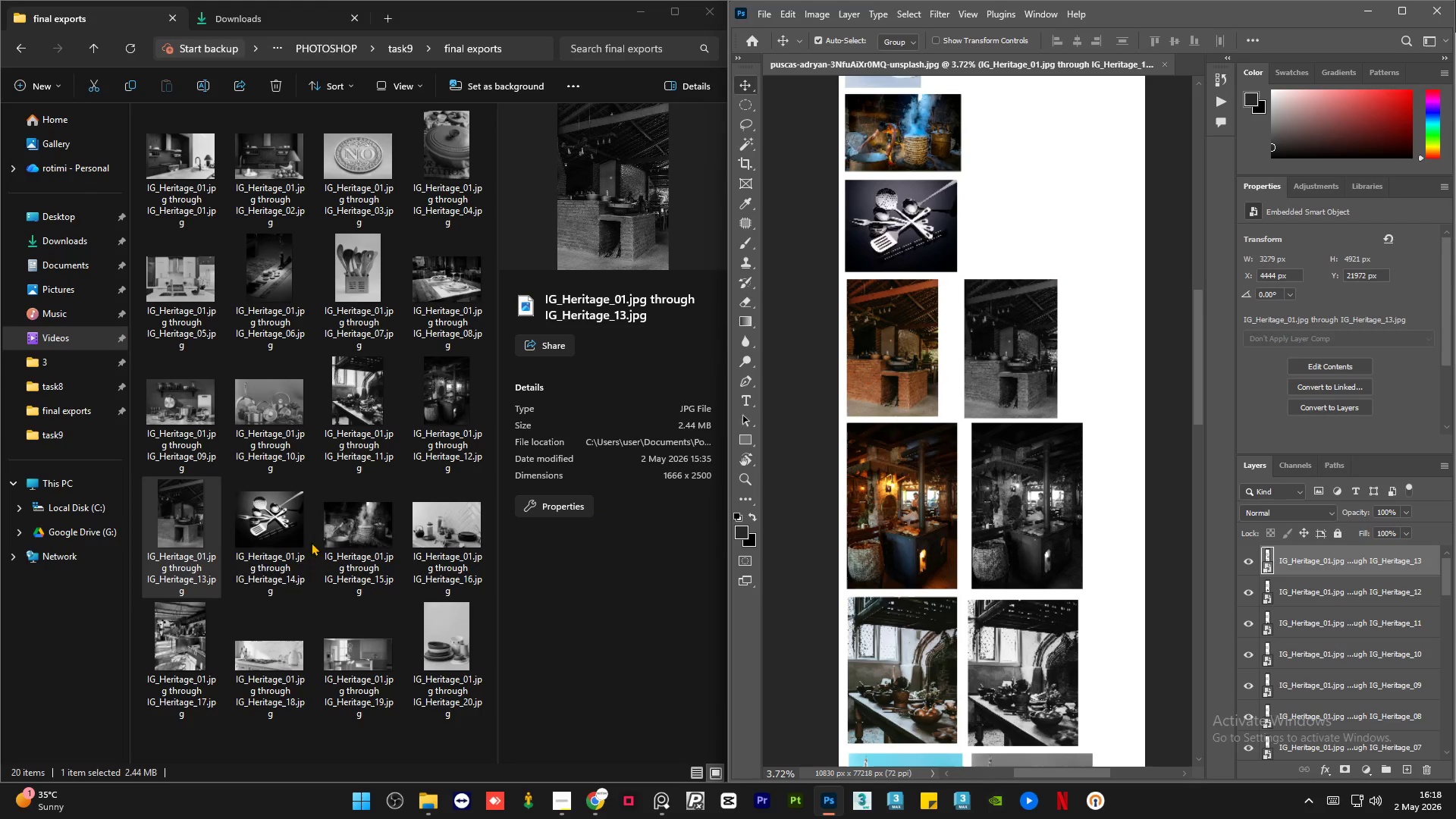 
left_click([284, 536])
 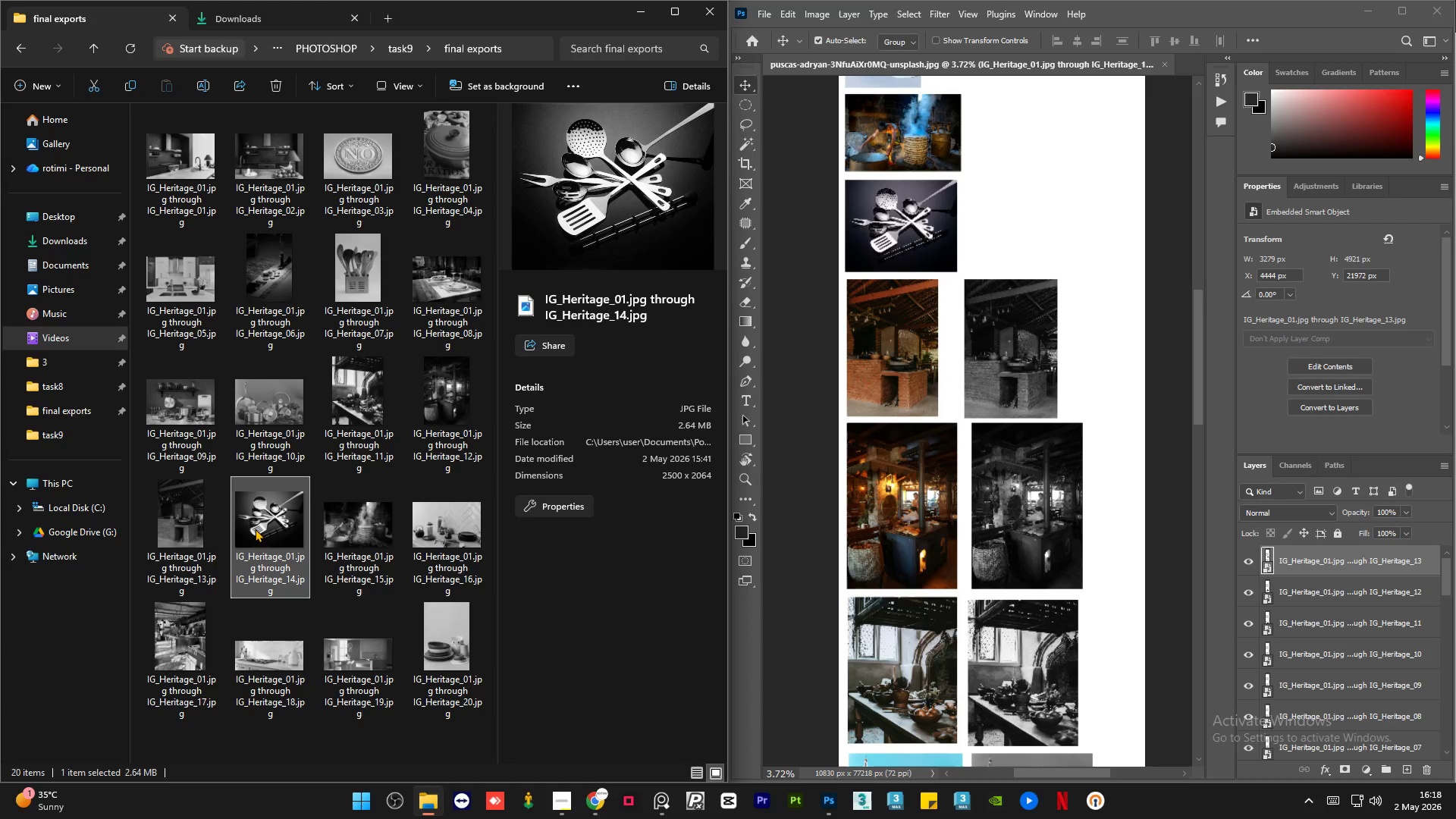 
left_click_drag(start_coordinate=[255, 528], to_coordinate=[999, 186])
 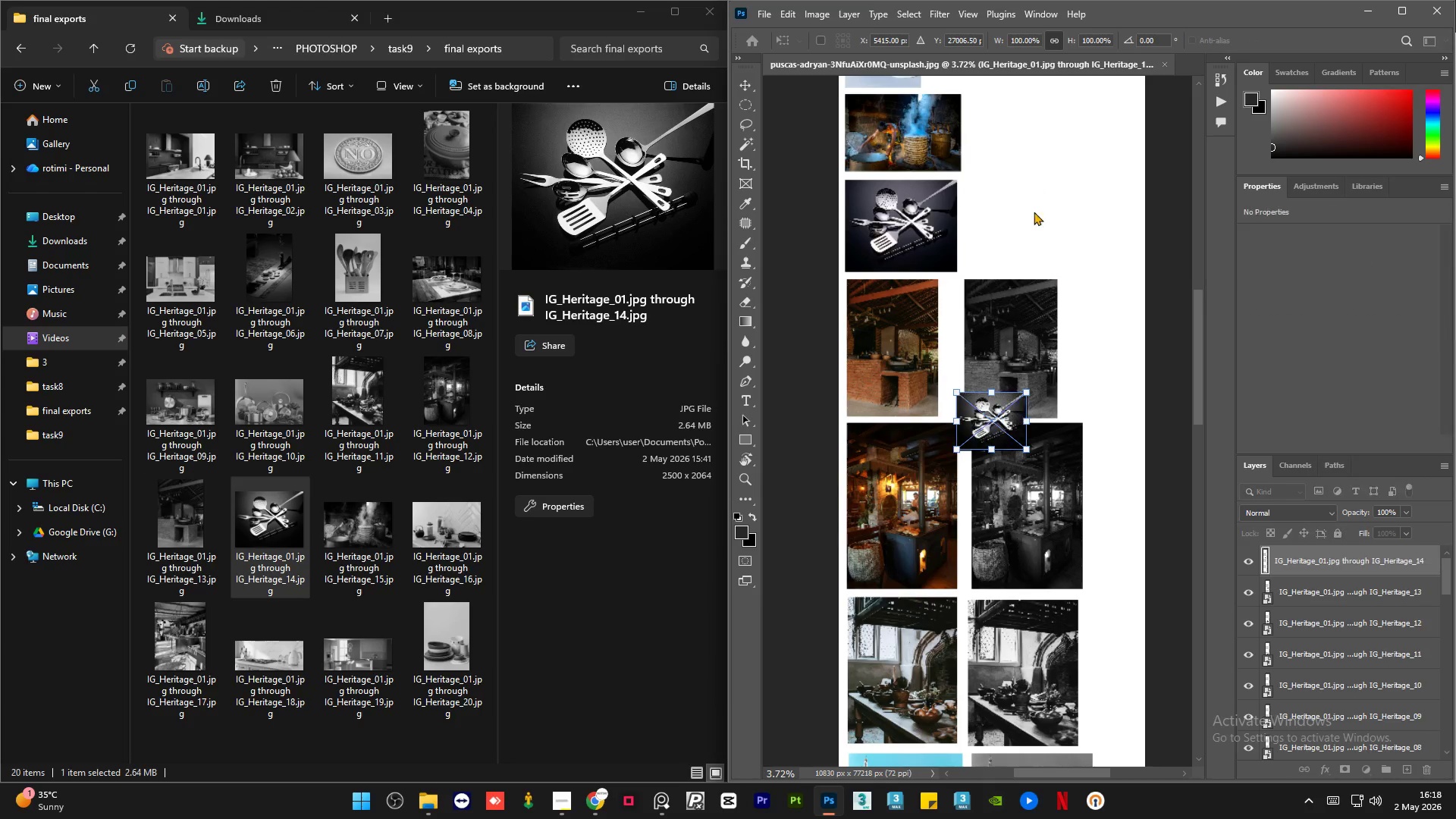 
scroll: coordinate [1028, 308], scroll_direction: up, amount: 3.0
 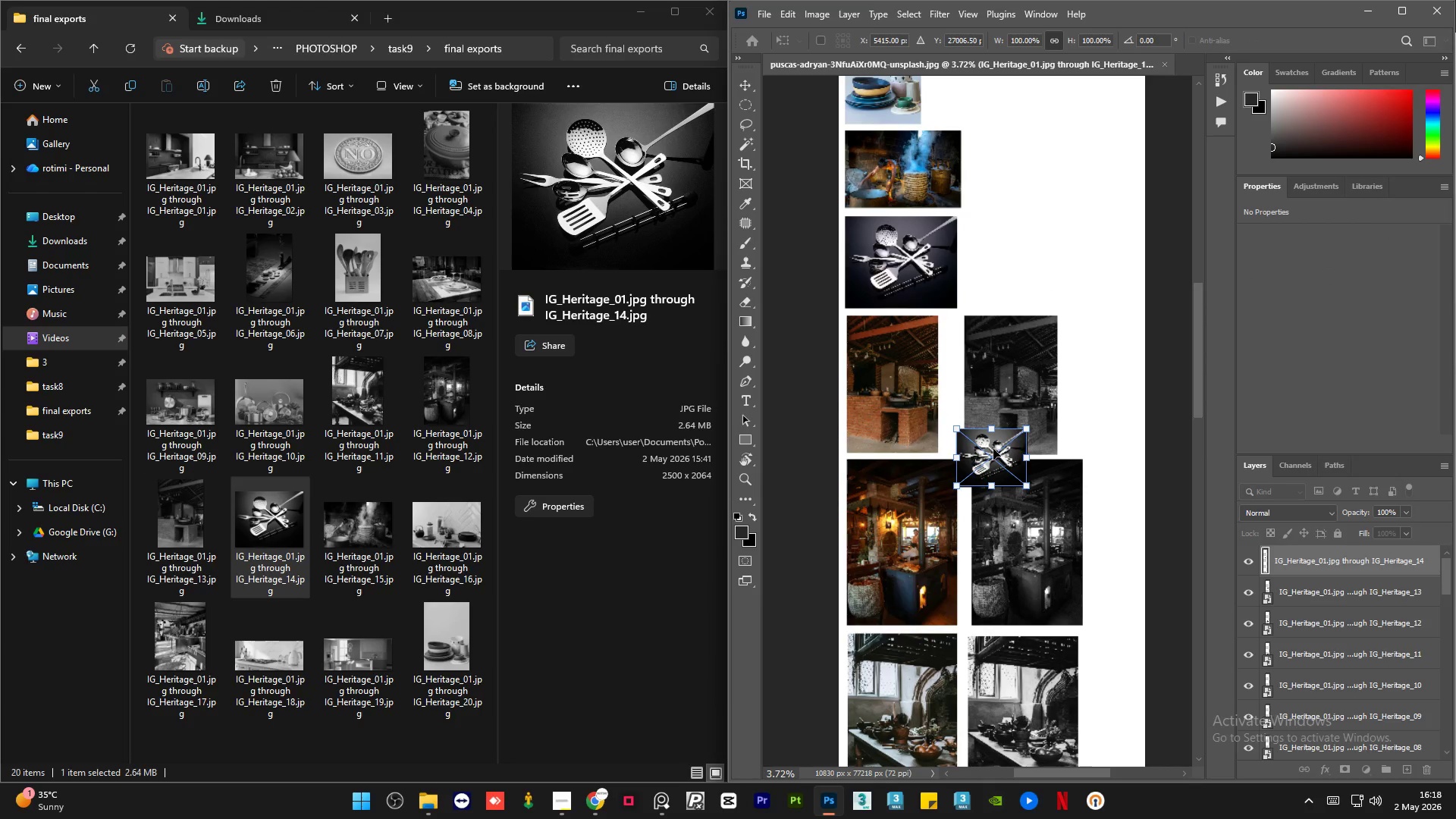 
left_click_drag(start_coordinate=[993, 449], to_coordinate=[1005, 234])
 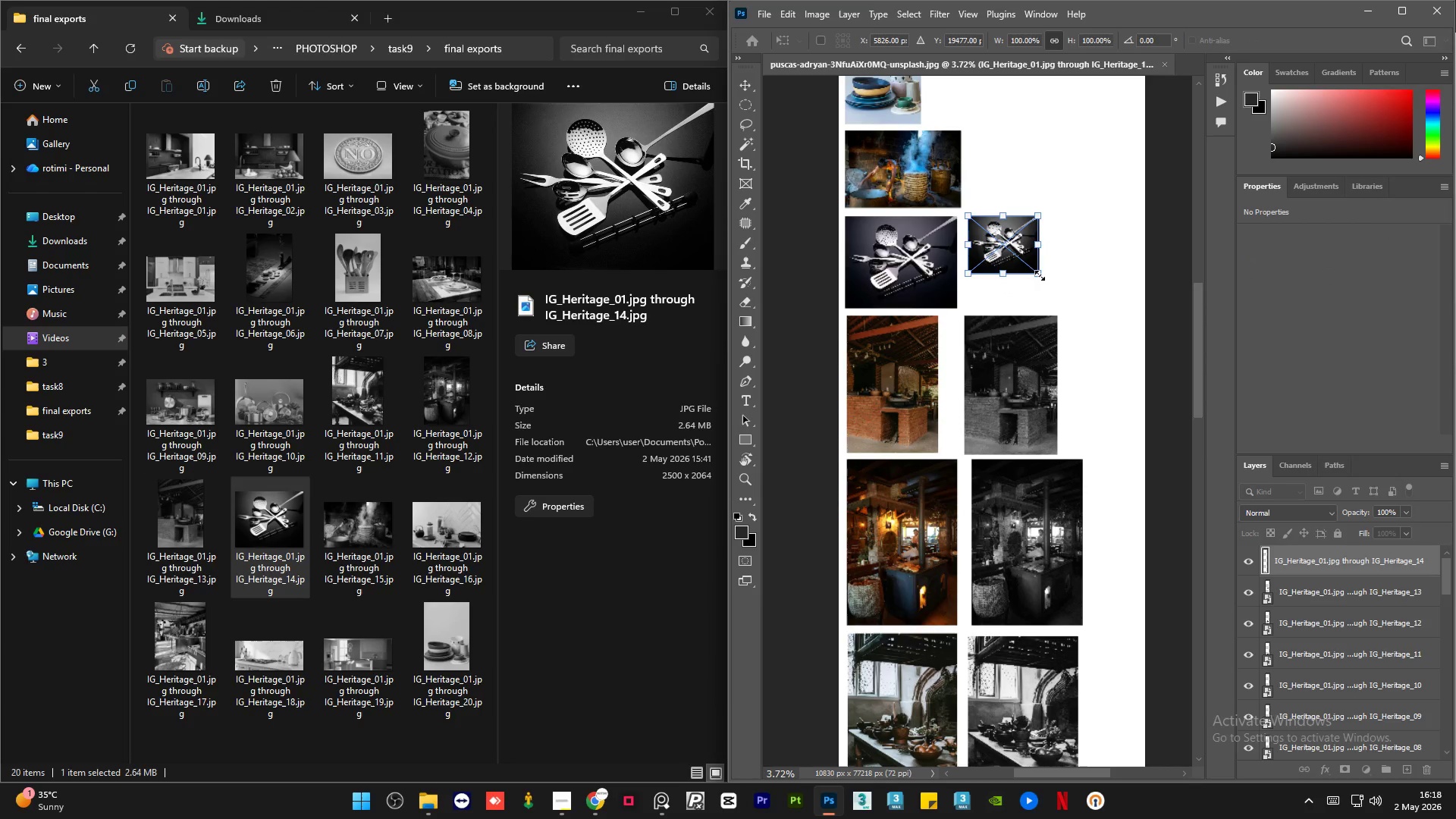 
left_click_drag(start_coordinate=[1040, 275], to_coordinate=[1090, 301])
 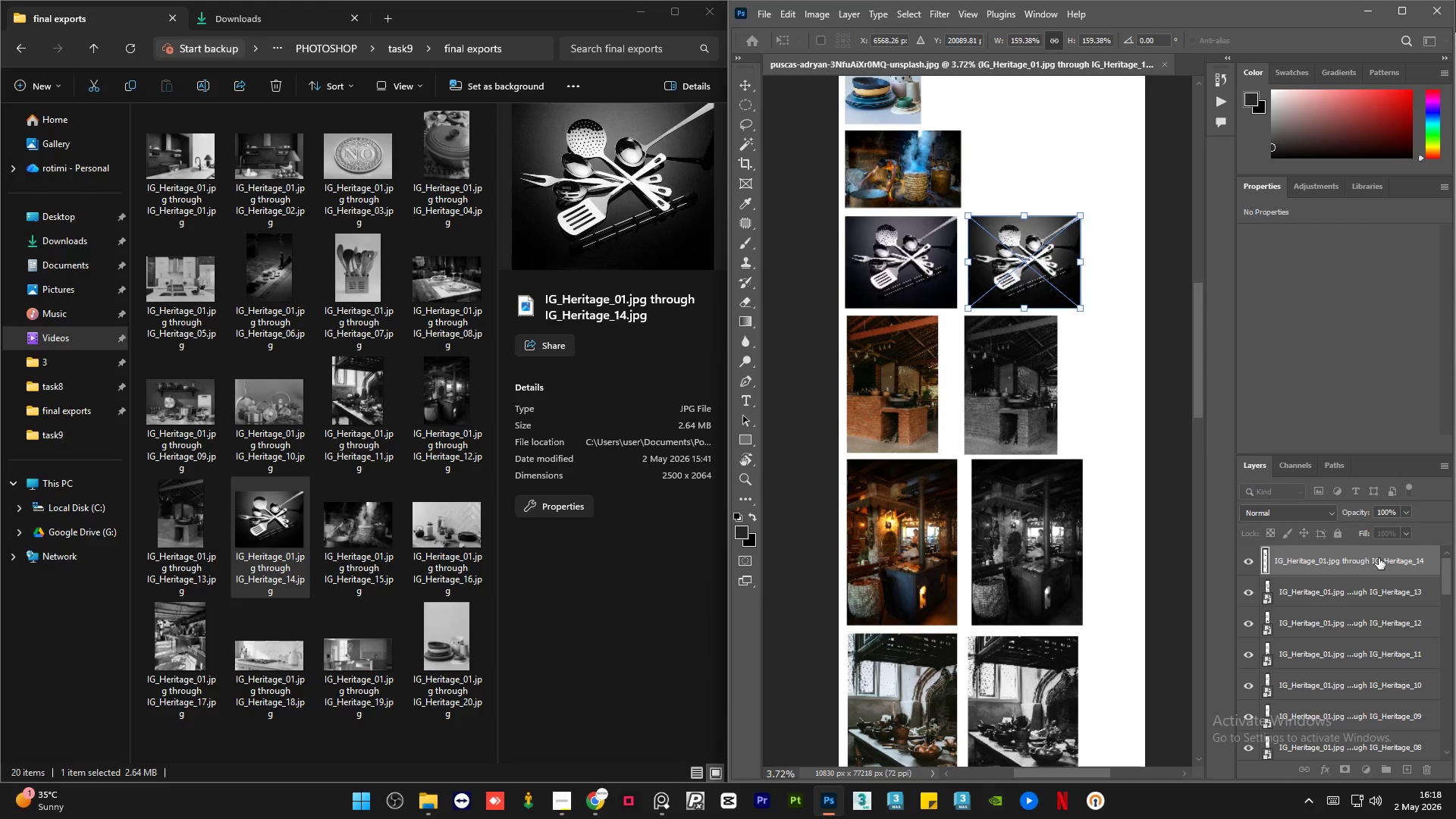 
left_click([1379, 558])
 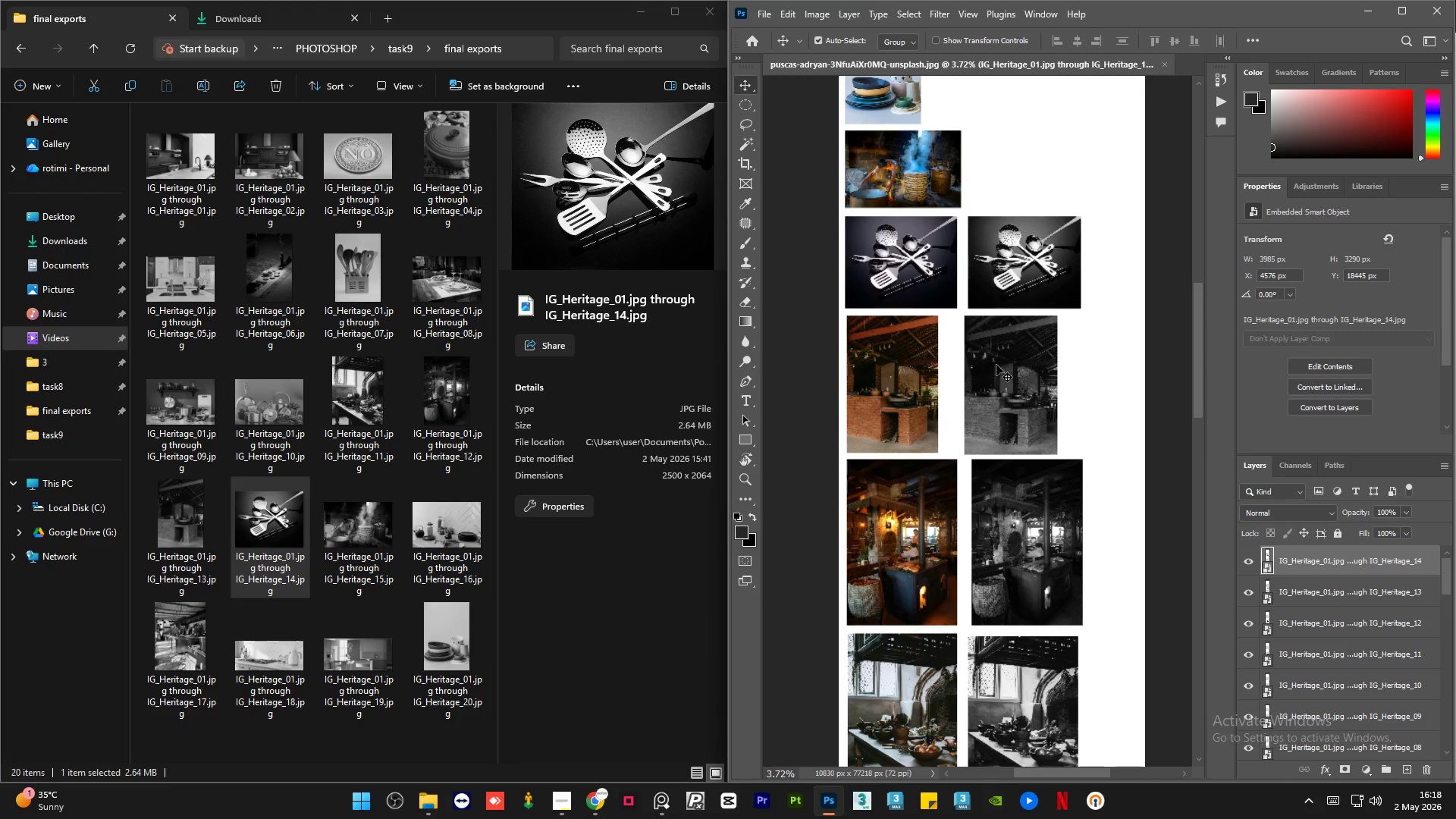 
scroll: coordinate [1006, 365], scroll_direction: up, amount: 28.0
 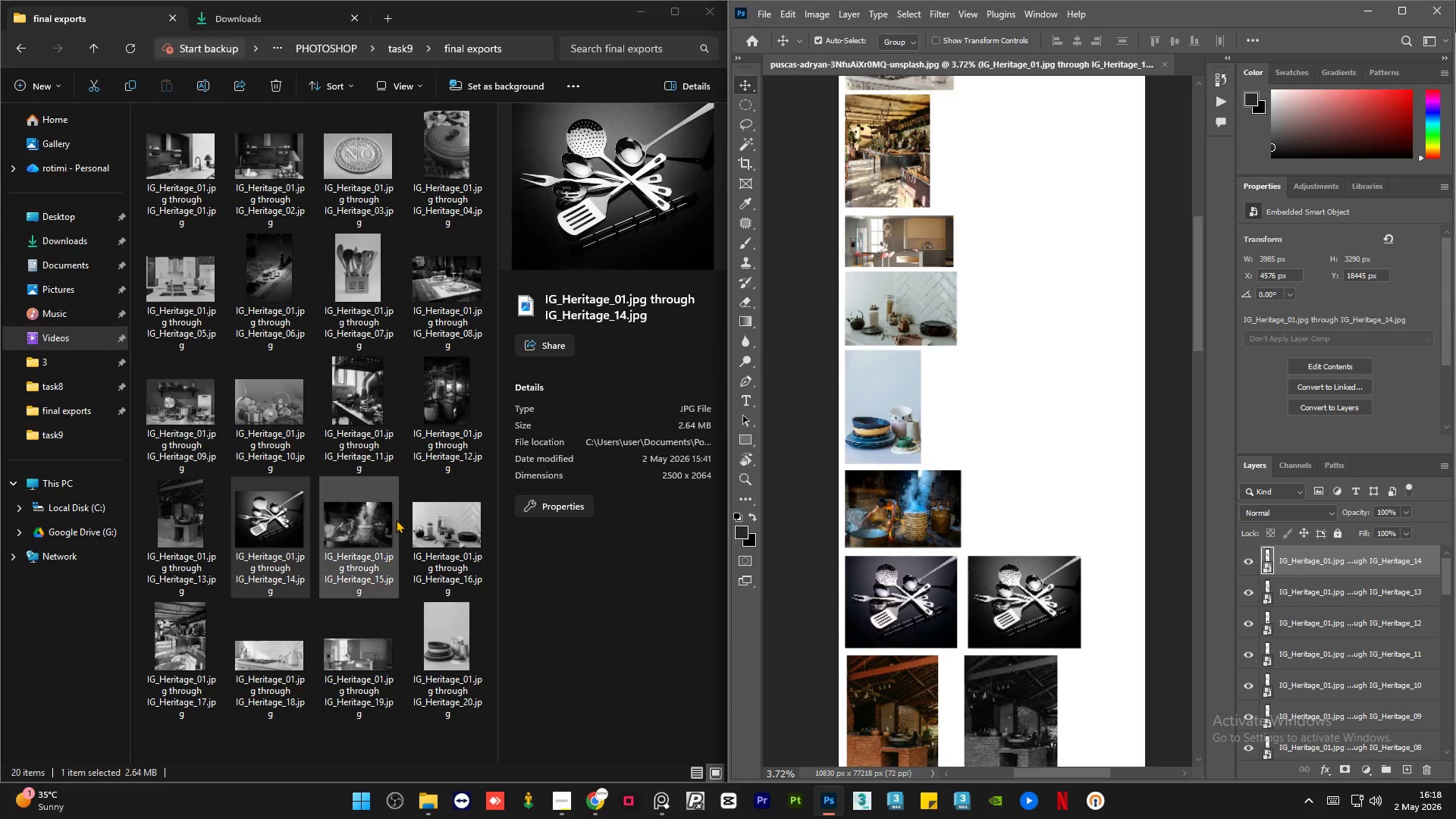 
left_click([384, 522])
 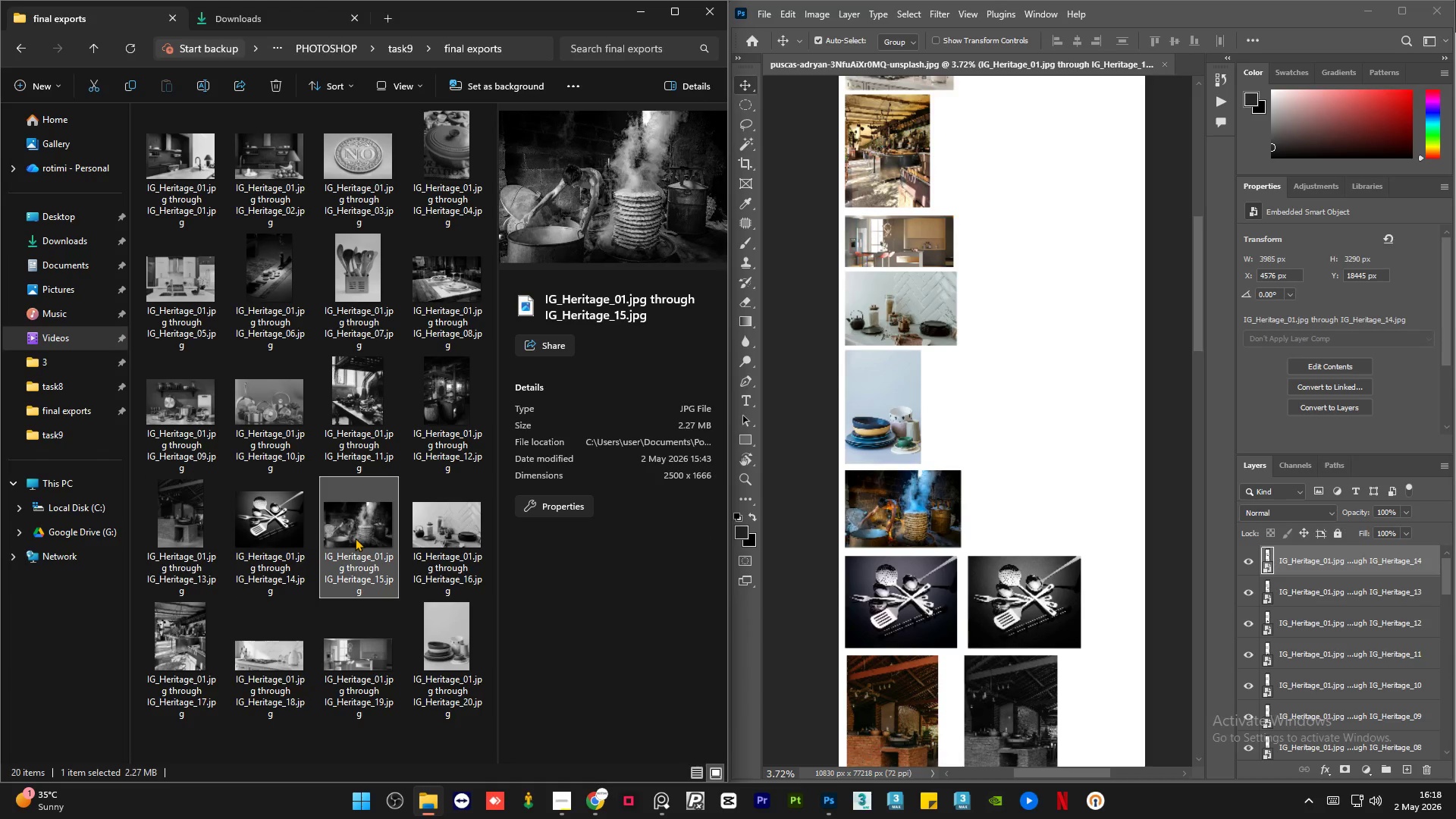 
left_click_drag(start_coordinate=[355, 538], to_coordinate=[1001, 479])
 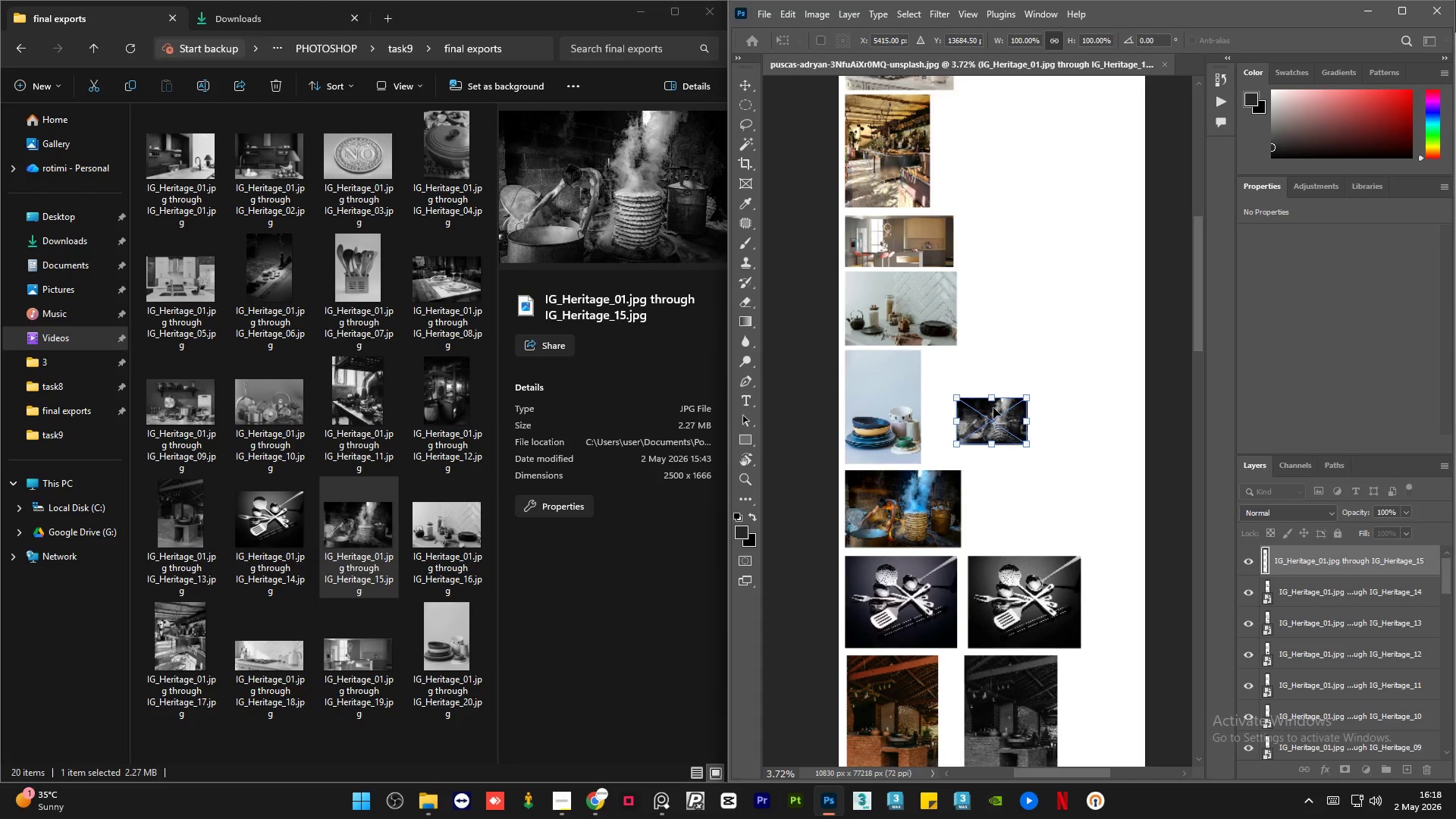 
left_click_drag(start_coordinate=[993, 408], to_coordinate=[1009, 482])
 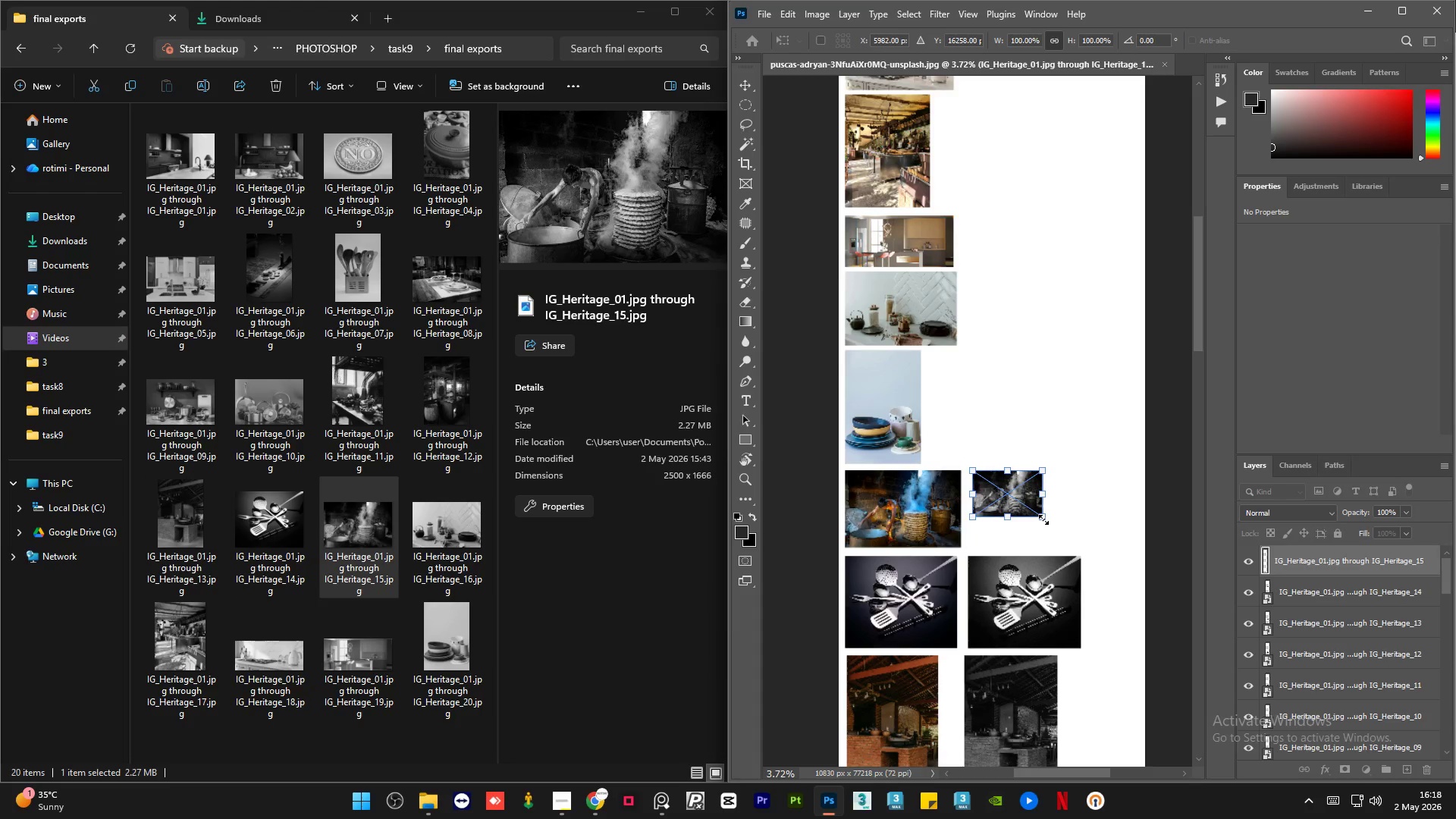 
left_click_drag(start_coordinate=[1043, 519], to_coordinate=[1092, 553])
 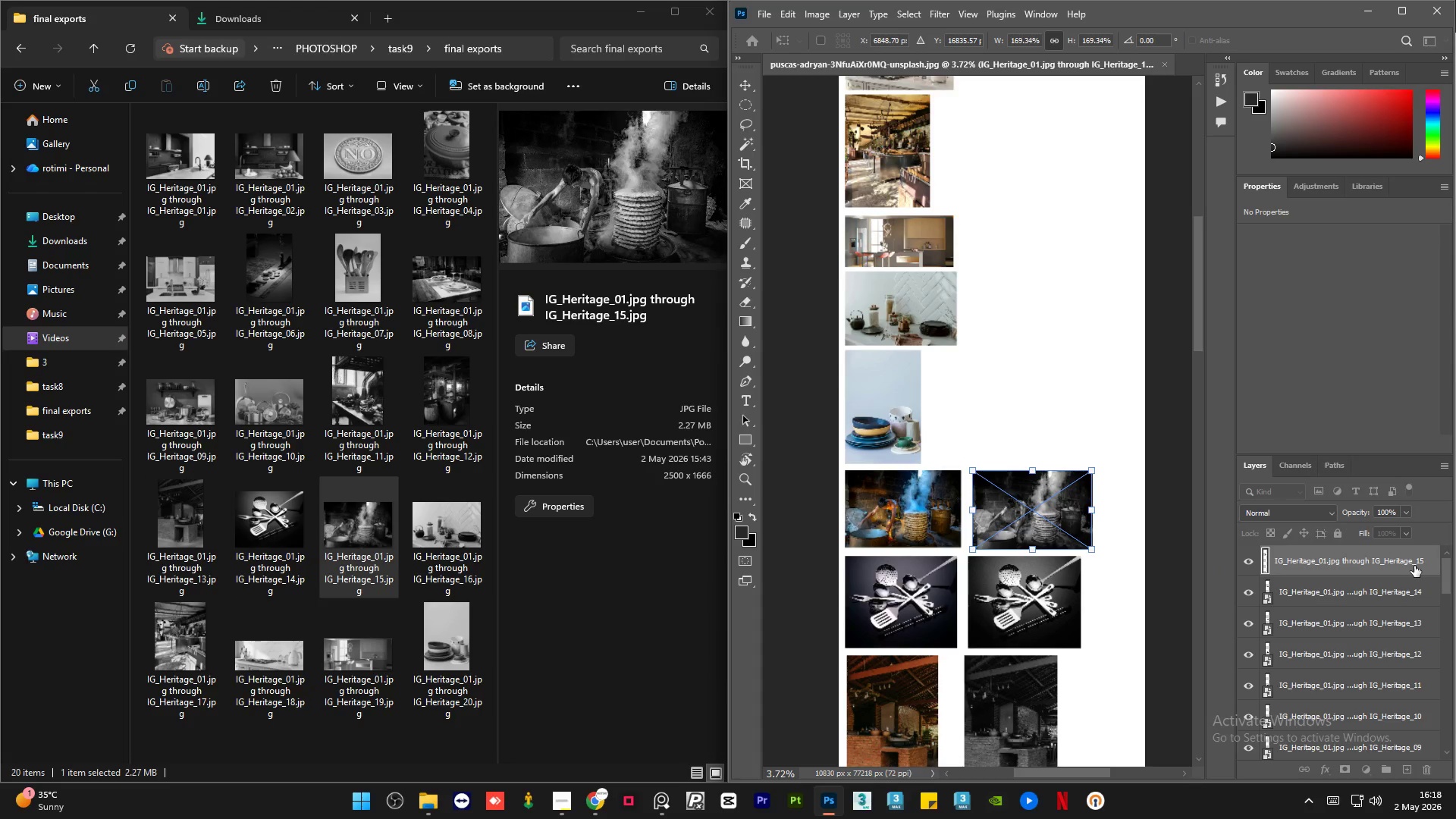 
left_click([1414, 566])
 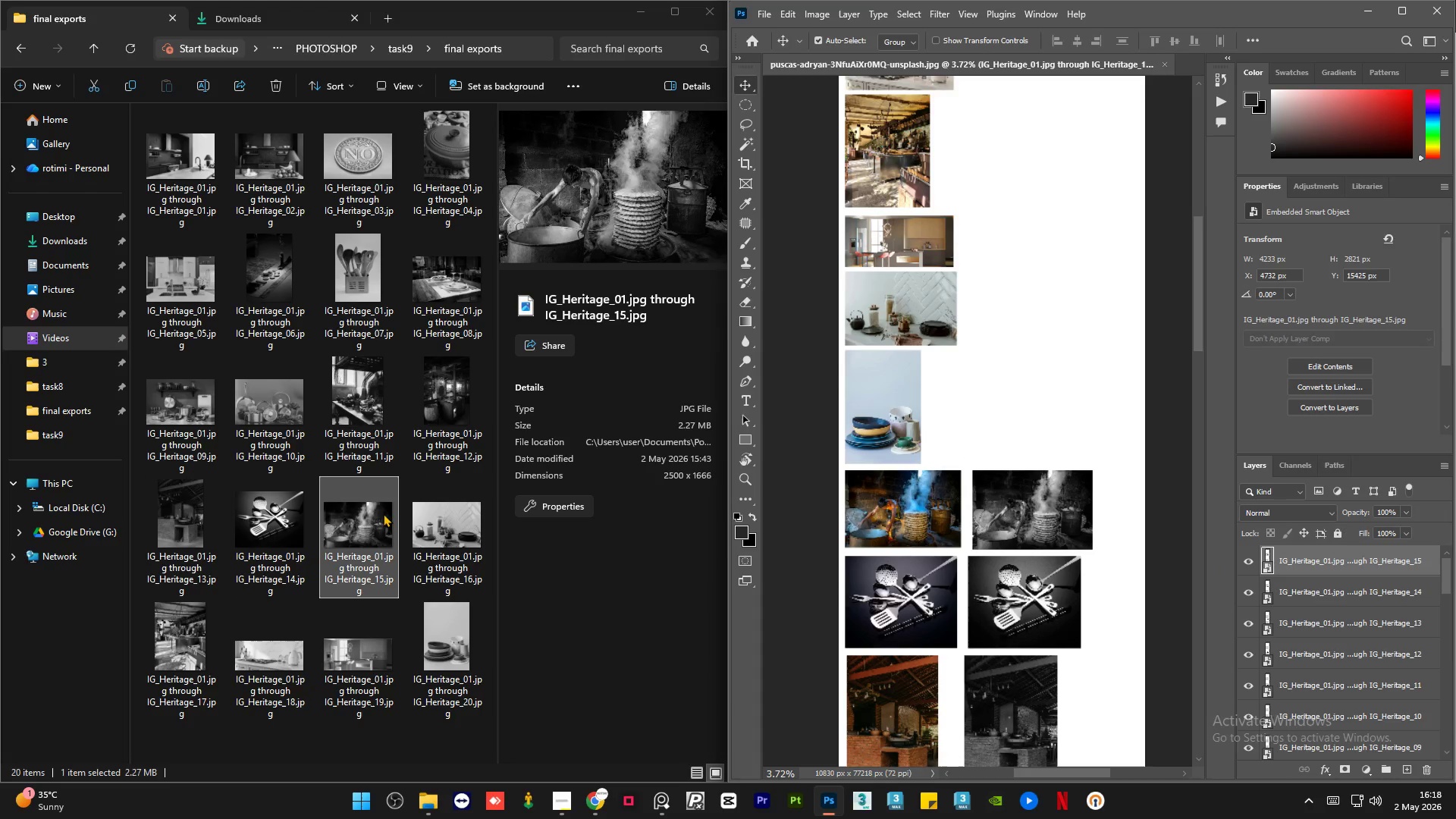 
scroll: coordinate [371, 542], scroll_direction: down, amount: 2.0
 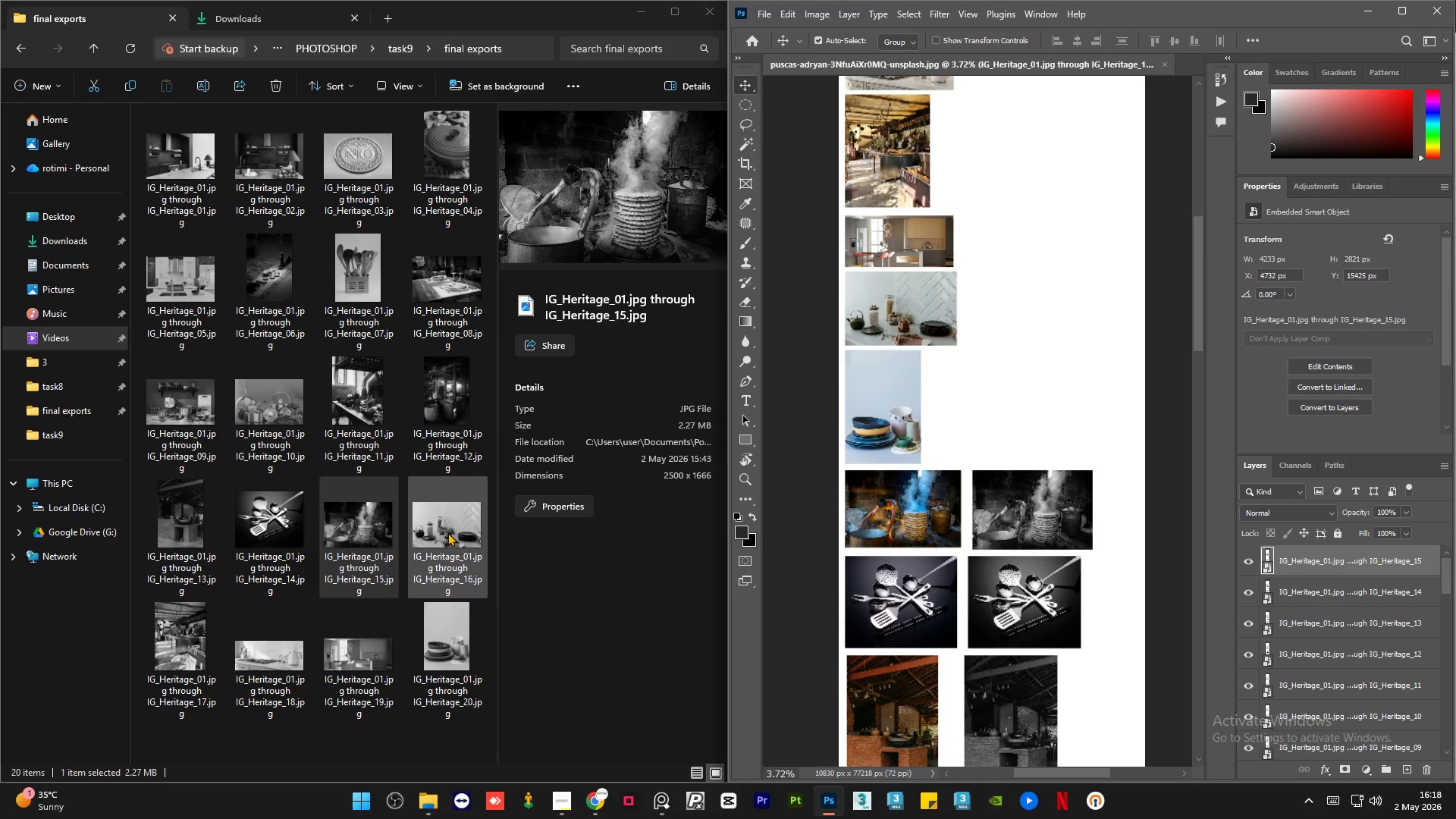 
left_click([447, 532])
 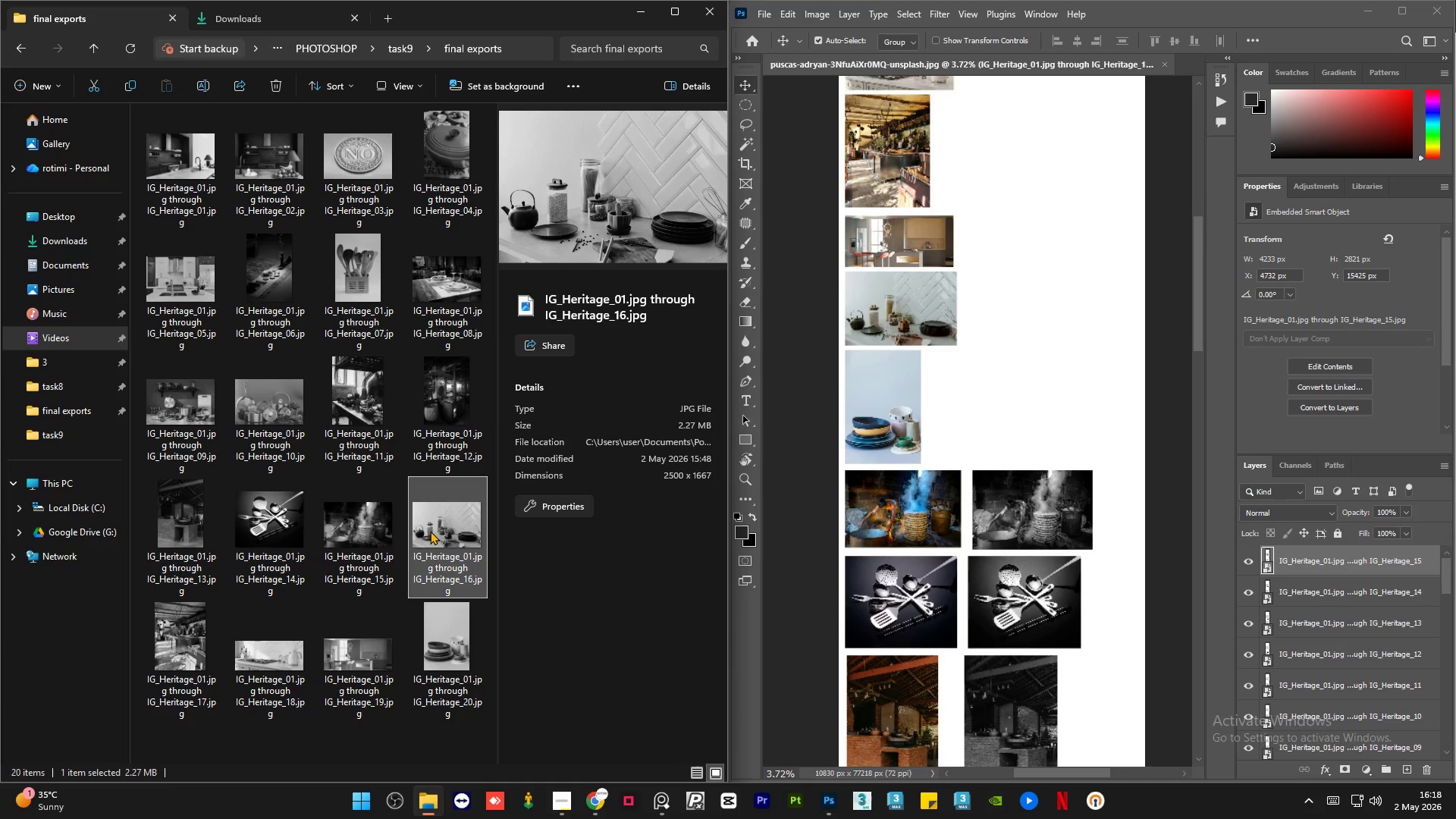 
left_click_drag(start_coordinate=[432, 533], to_coordinate=[985, 367])
 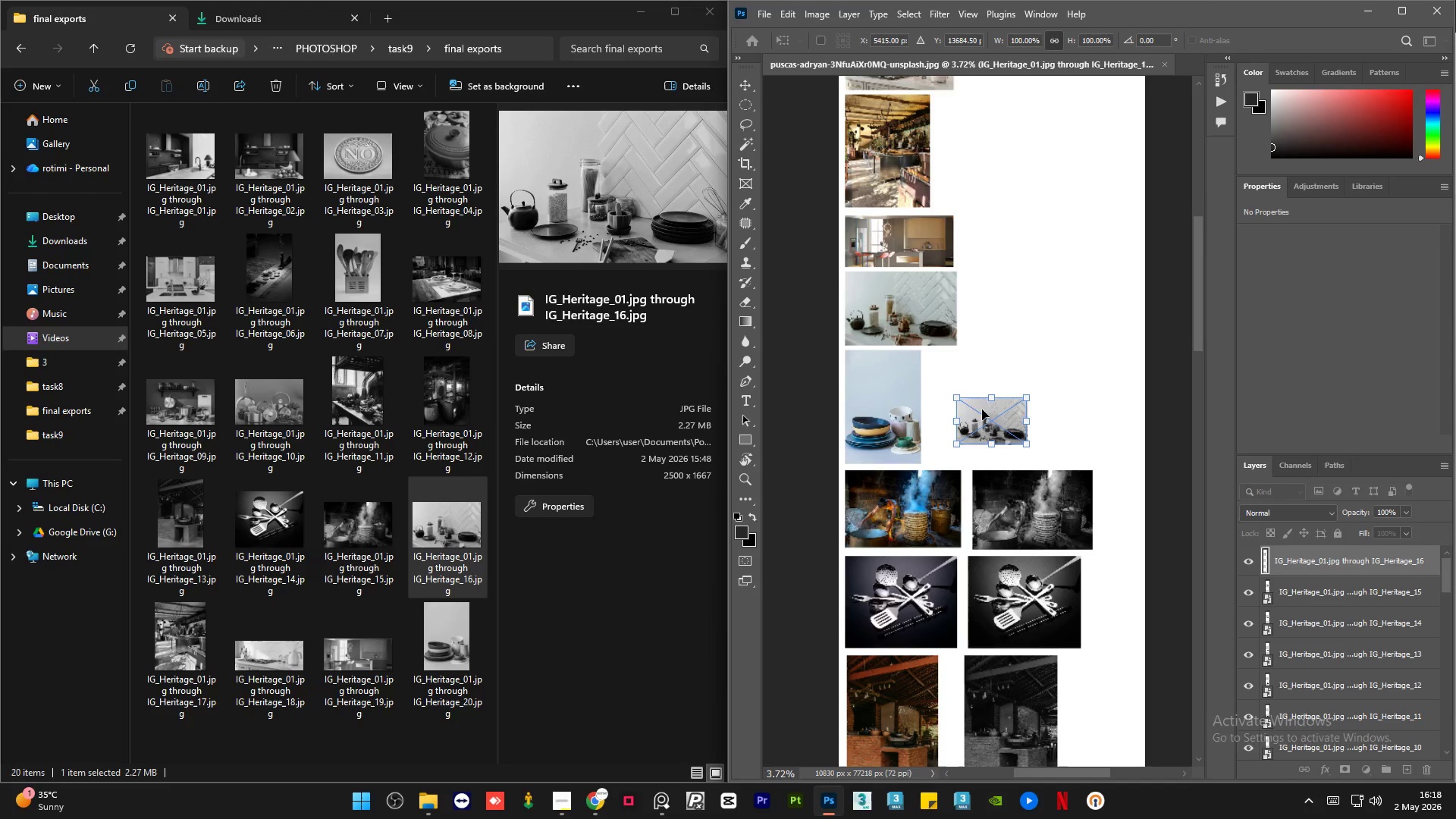 
left_click_drag(start_coordinate=[987, 410], to_coordinate=[986, 366])
 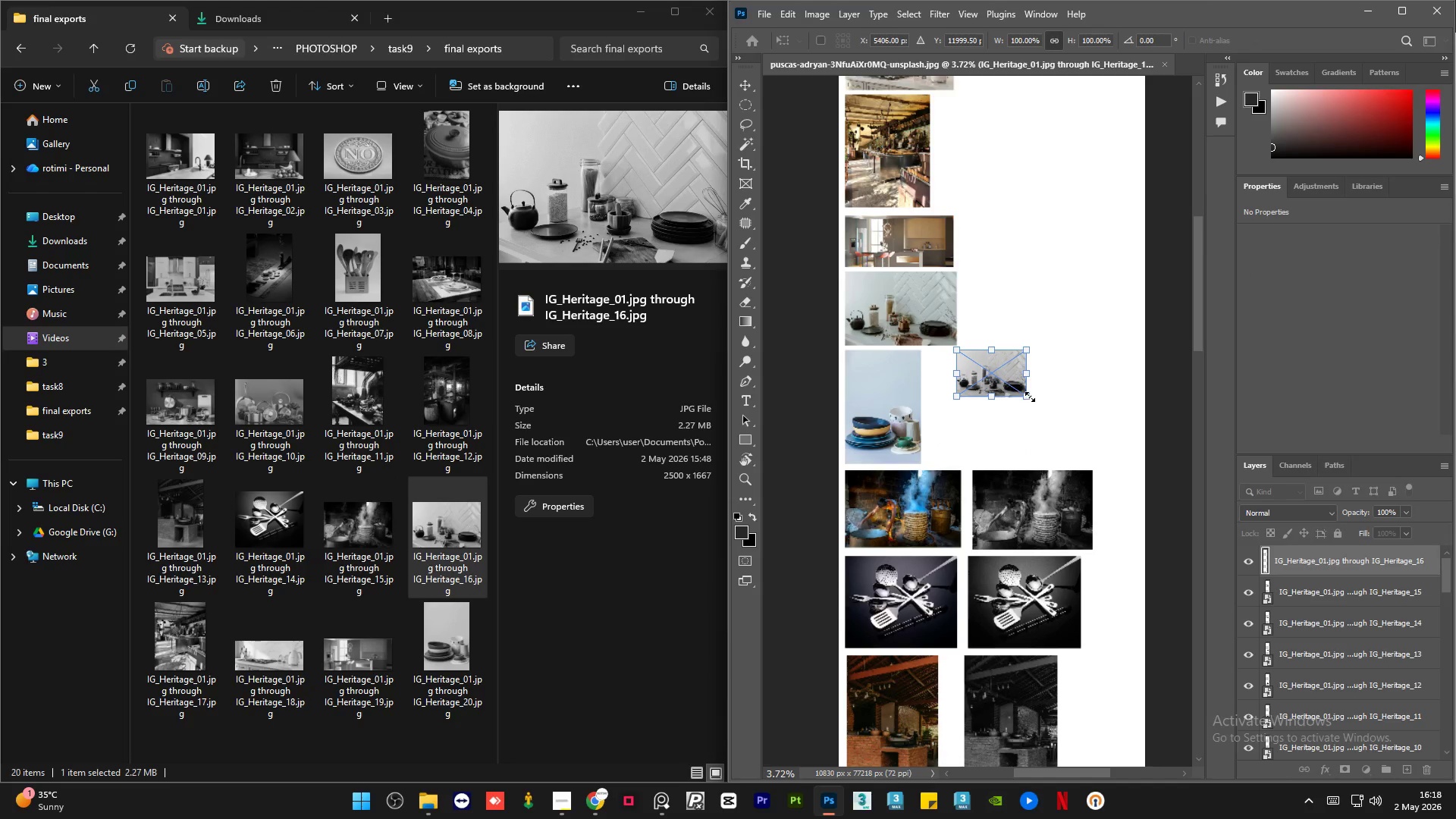 
left_click_drag(start_coordinate=[1030, 397], to_coordinate=[1123, 458])
 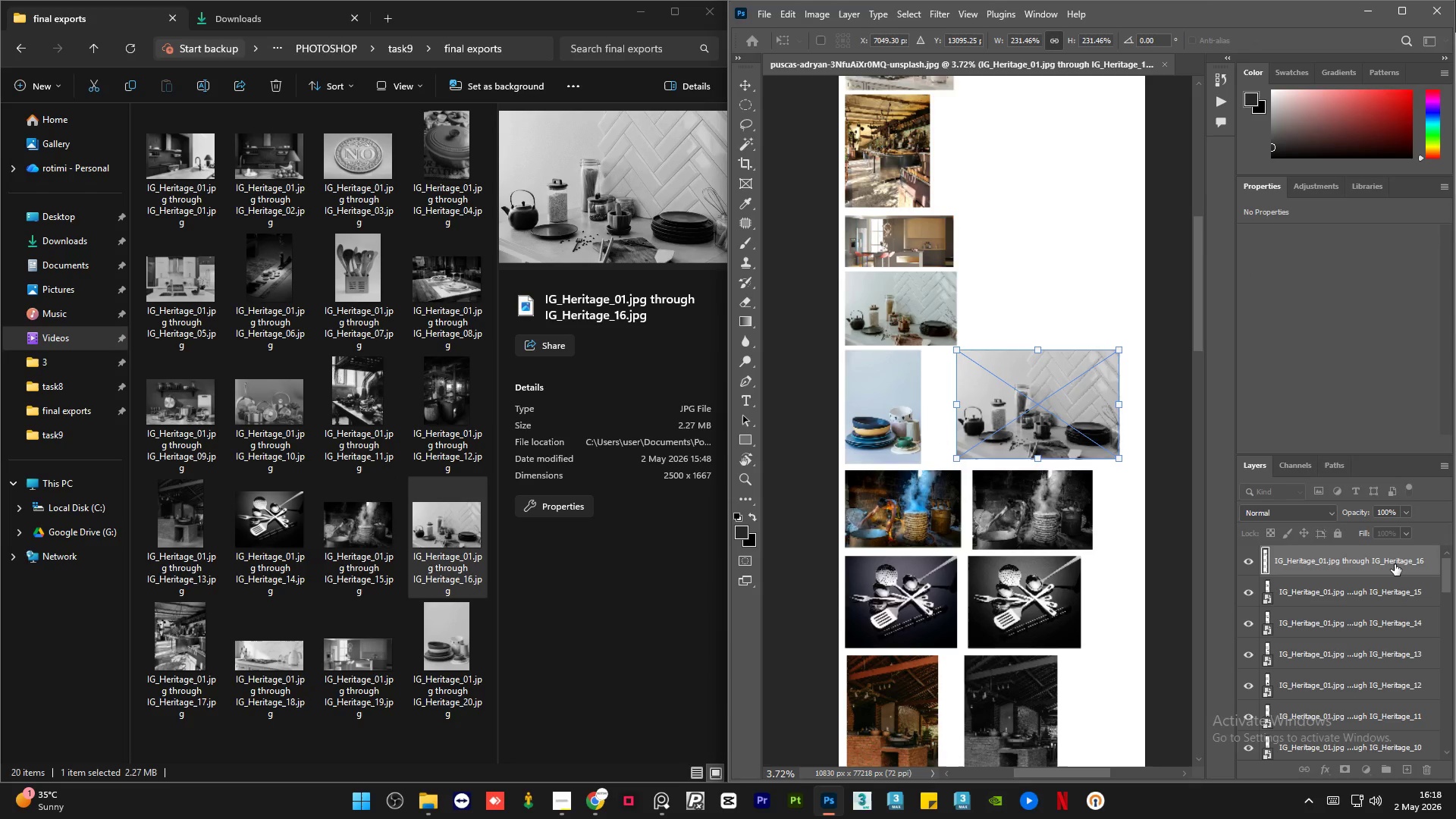 
left_click([1395, 564])
 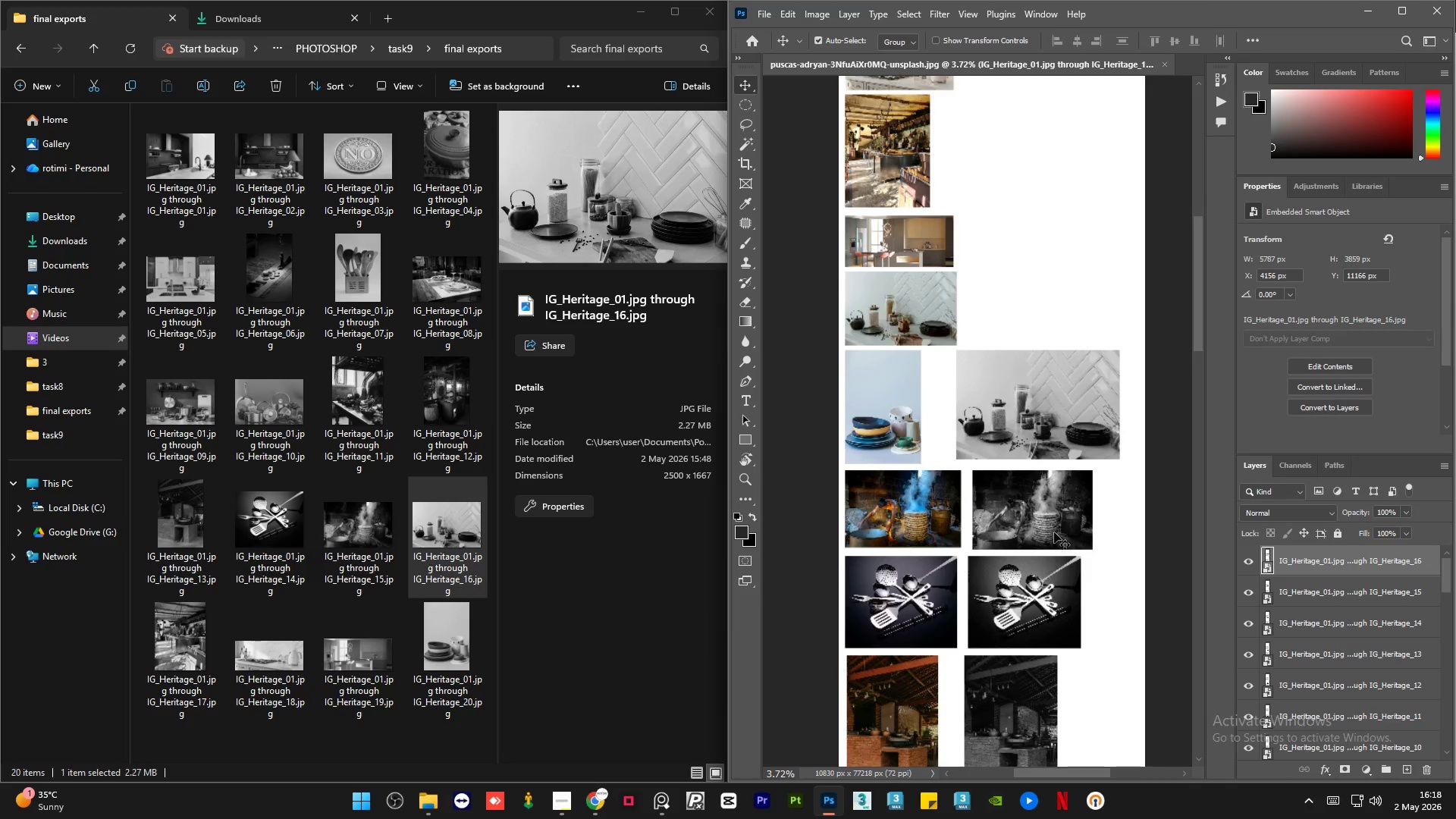 
scroll: coordinate [1052, 535], scroll_direction: up, amount: 13.0
 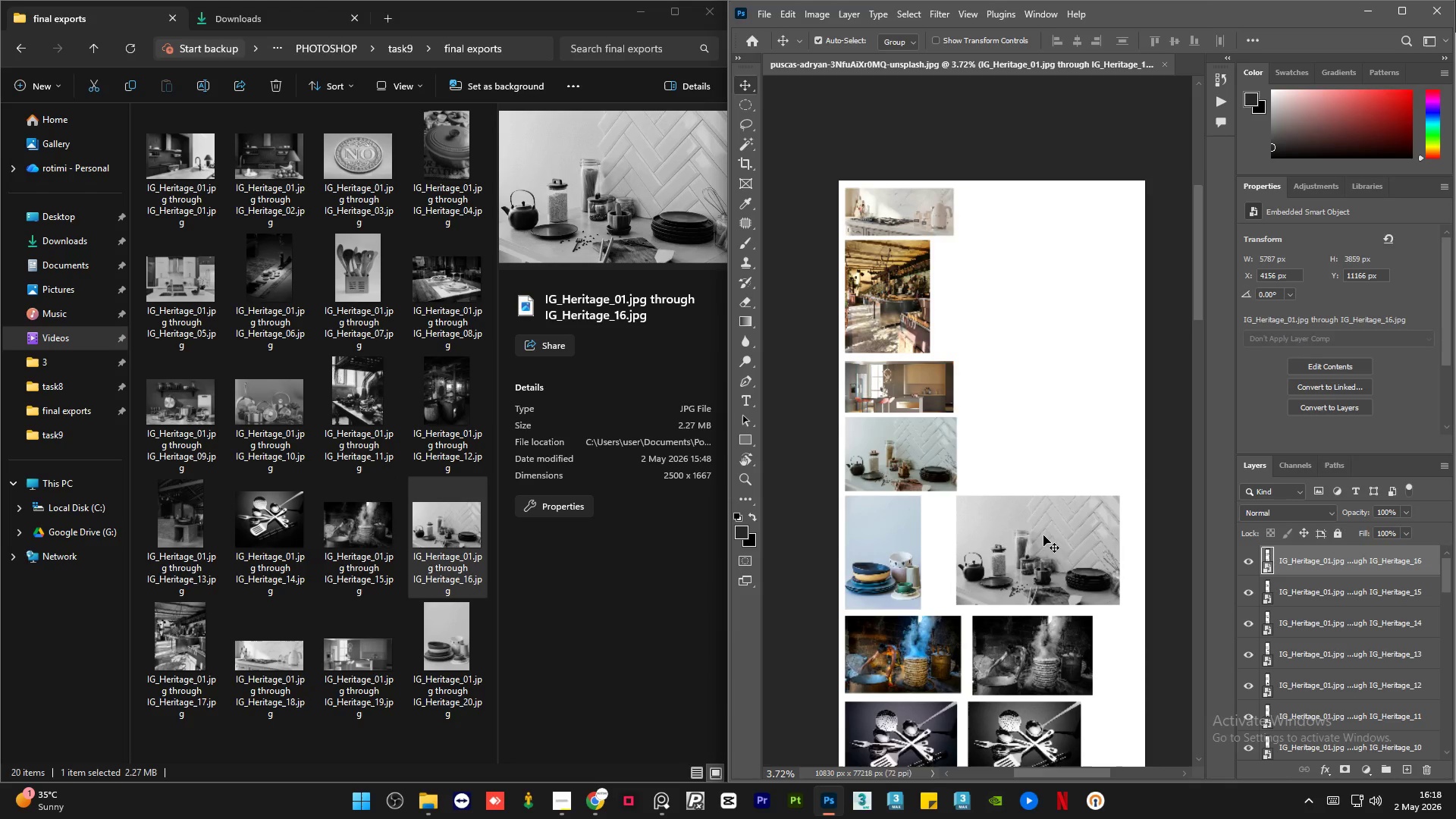 
scroll: coordinate [1043, 535], scroll_direction: down, amount: 2.0
 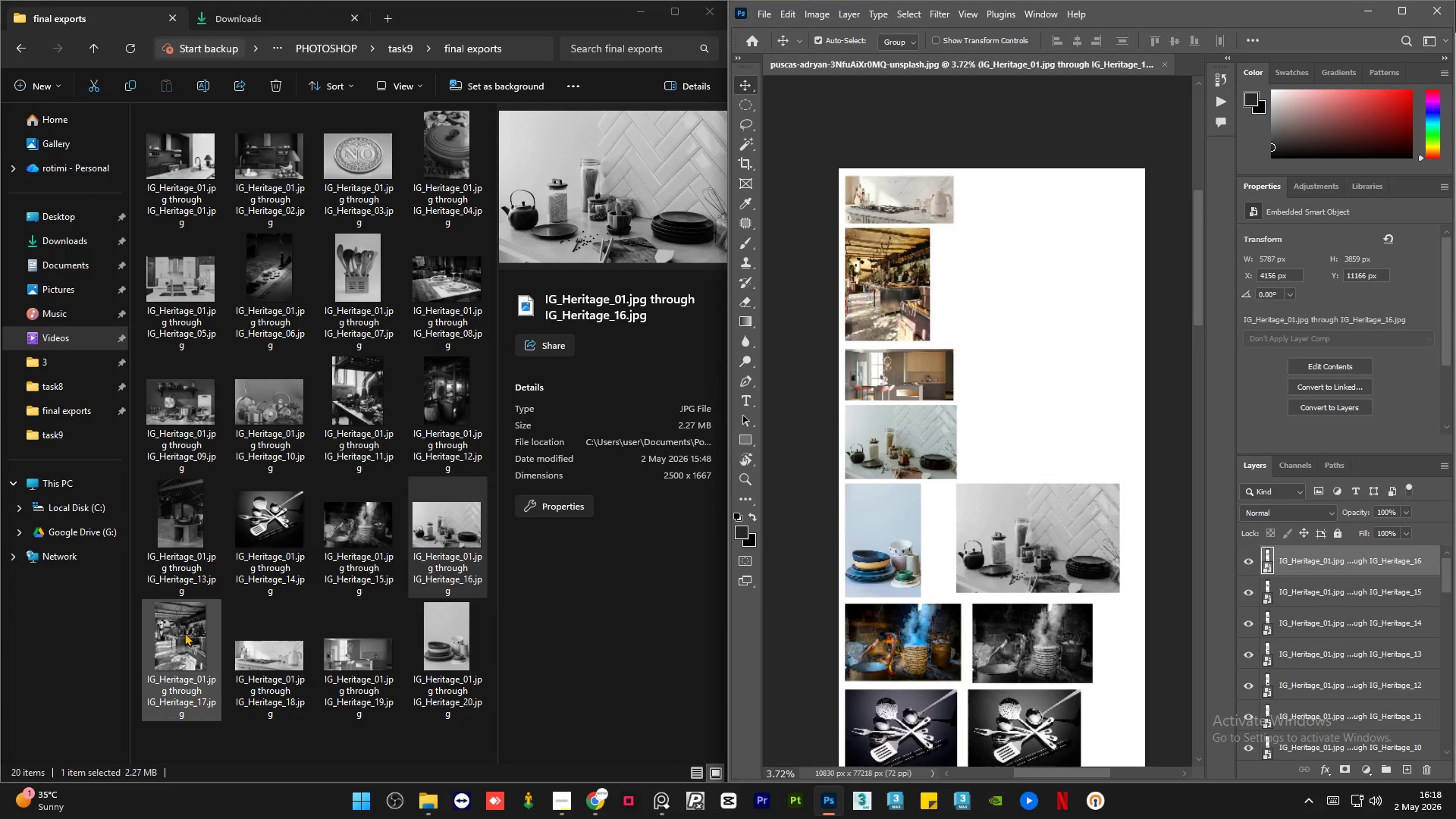 
left_click([189, 634])
 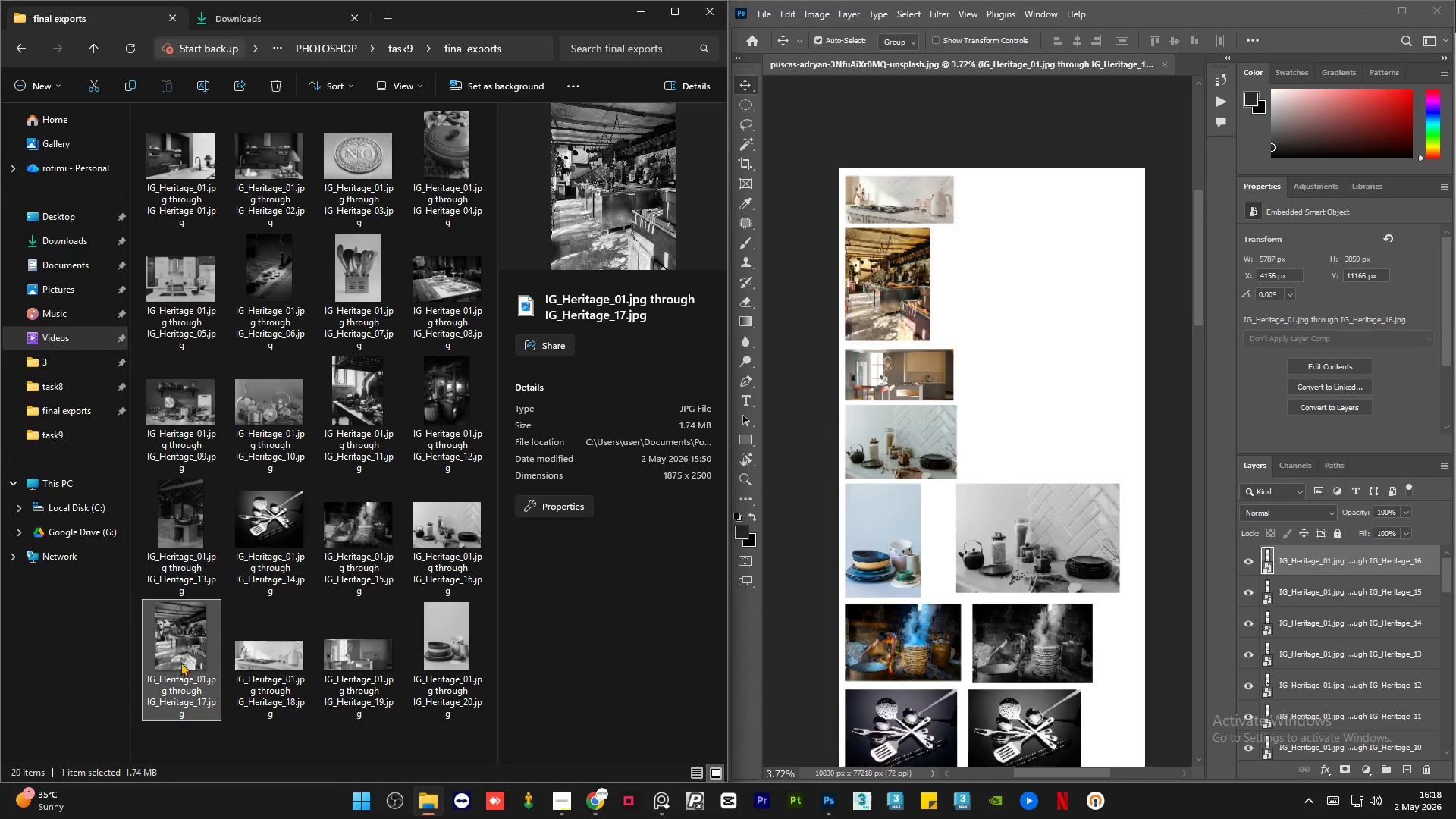 
left_click_drag(start_coordinate=[177, 654], to_coordinate=[187, 655])
 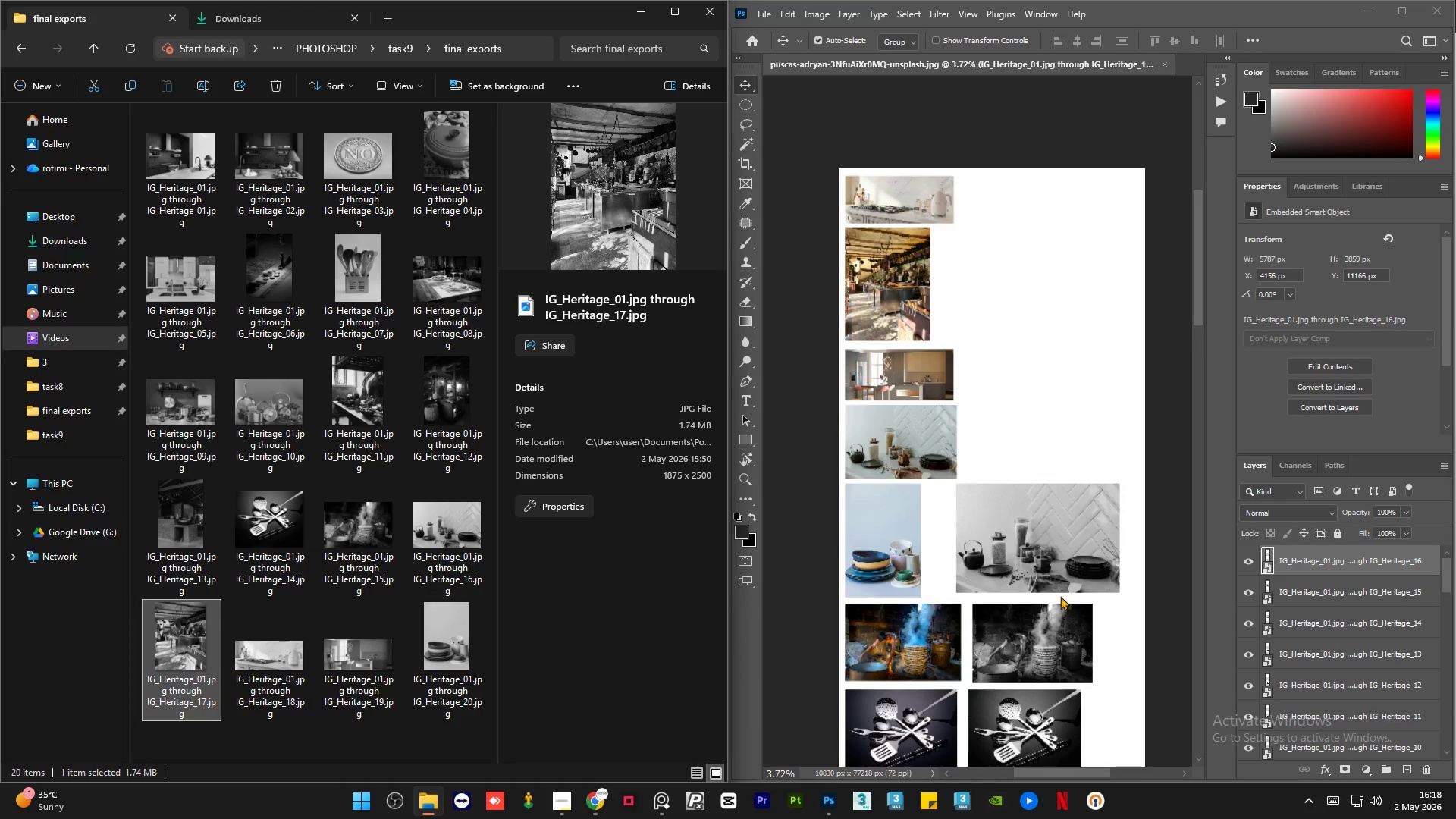 
left_click([1062, 557])
 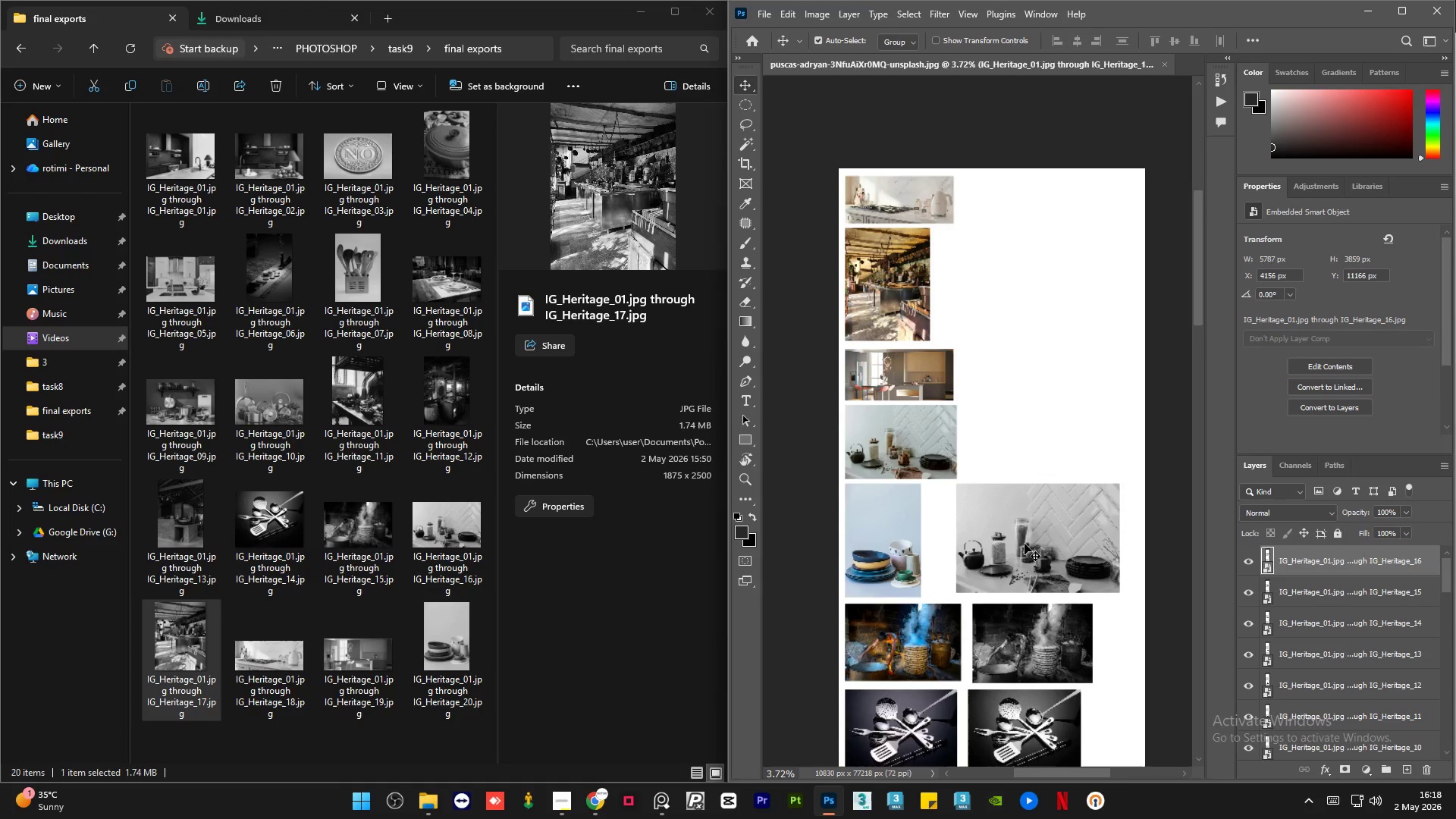 
left_click([1025, 543])
 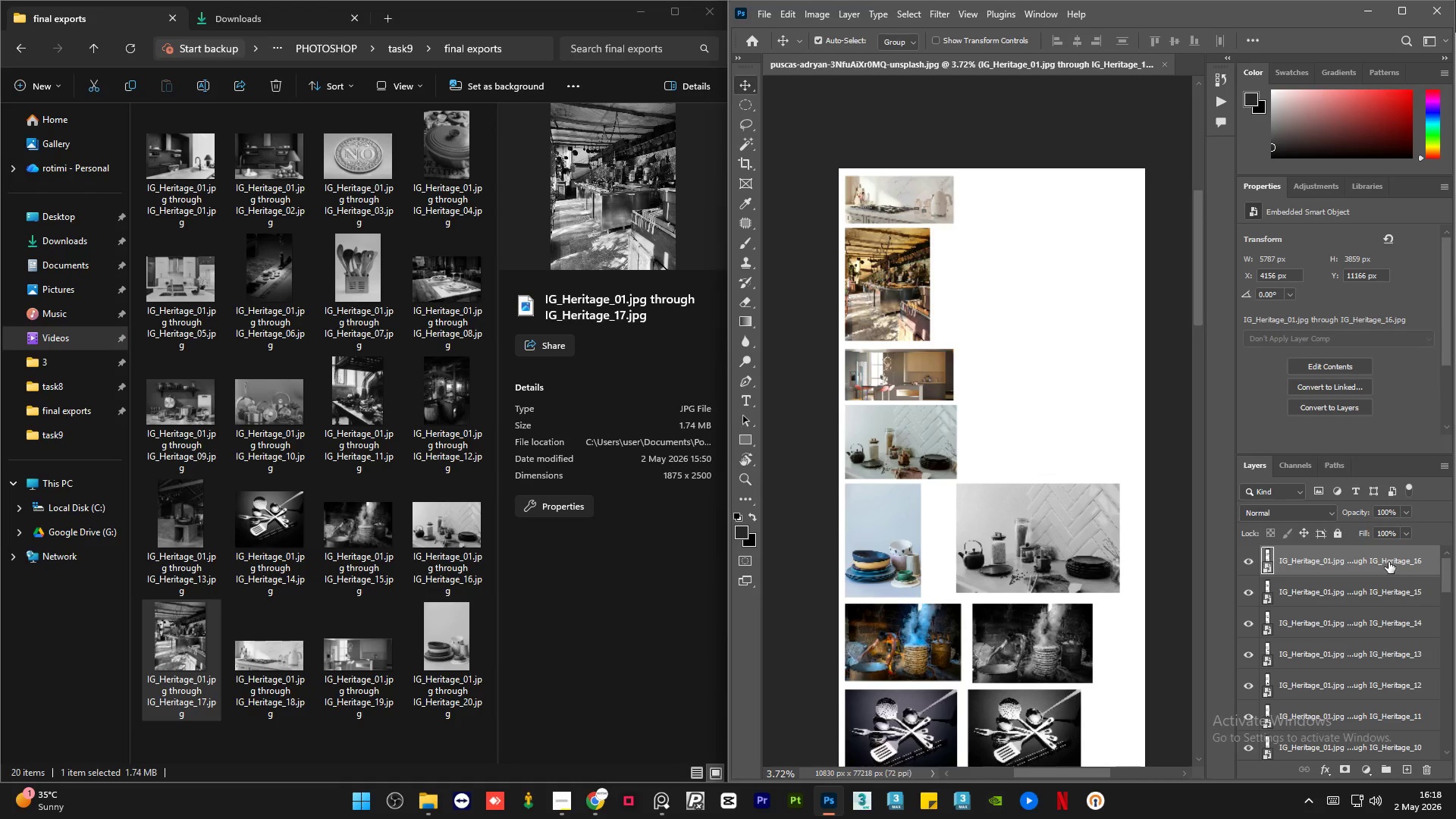 
left_click_drag(start_coordinate=[1041, 559], to_coordinate=[1050, 480])
 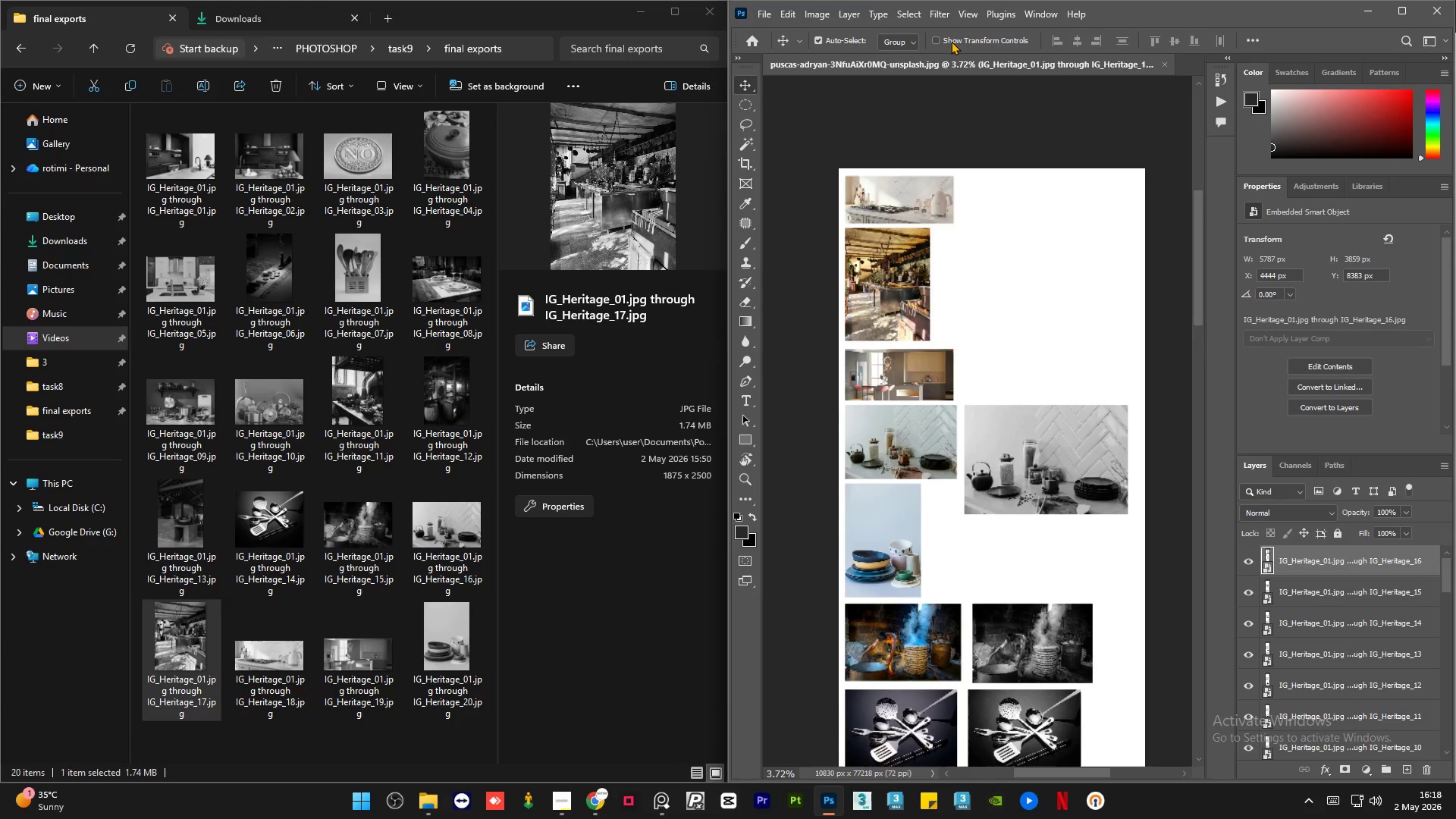 
left_click([940, 39])
 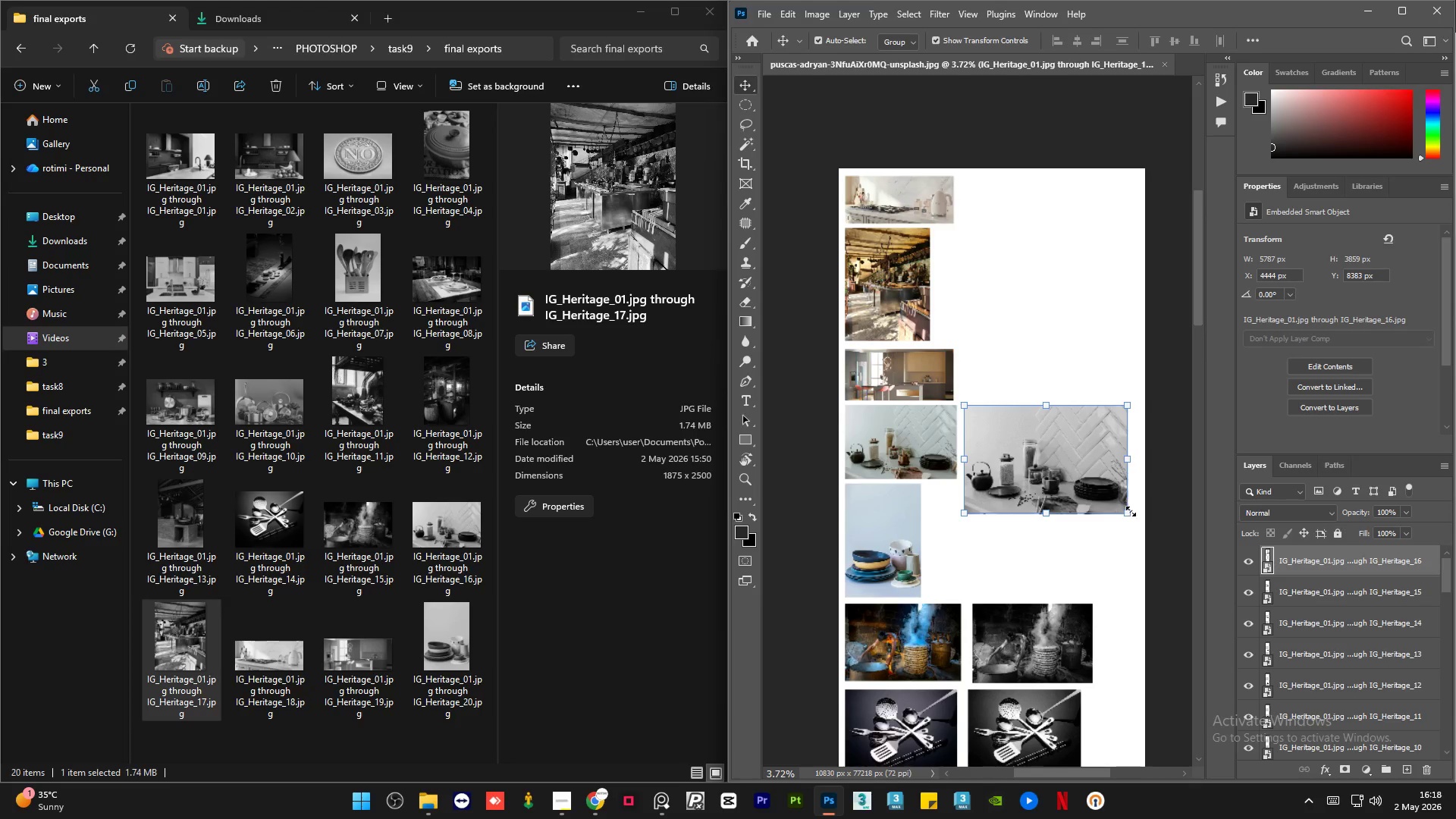 
left_click_drag(start_coordinate=[1131, 518], to_coordinate=[1097, 456])
 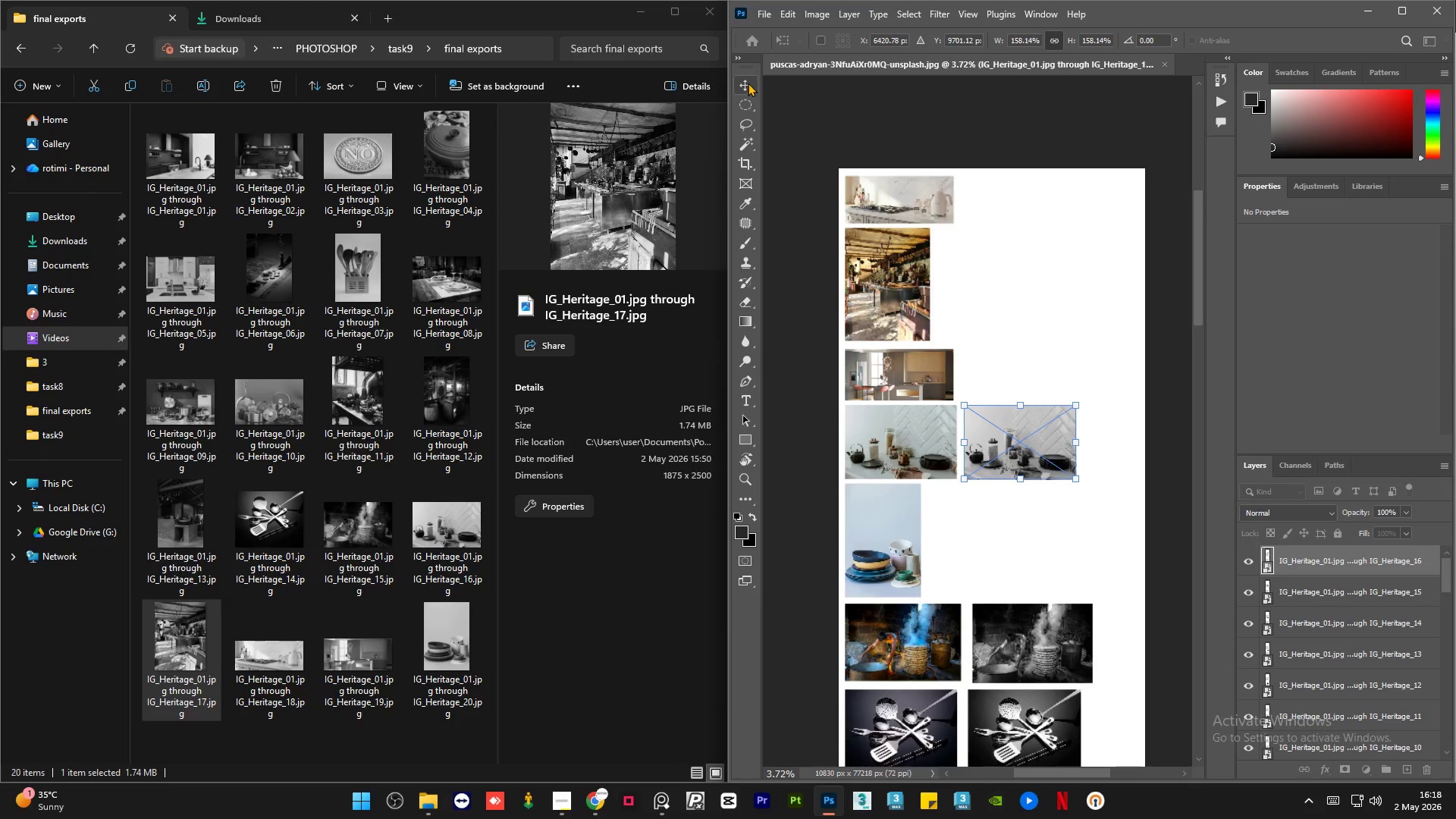 
double_click([827, 103])
 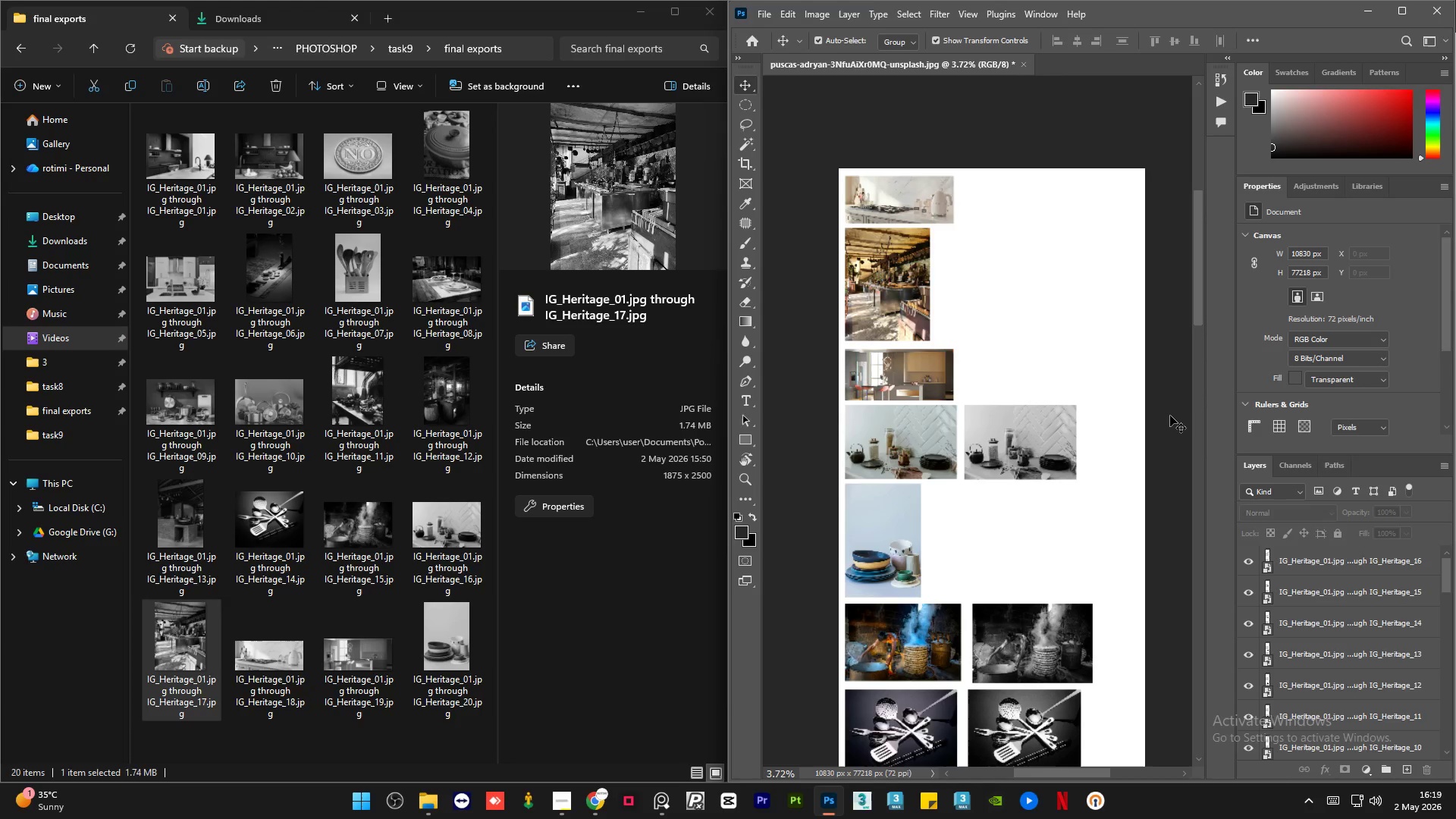 
wait(36.17)
 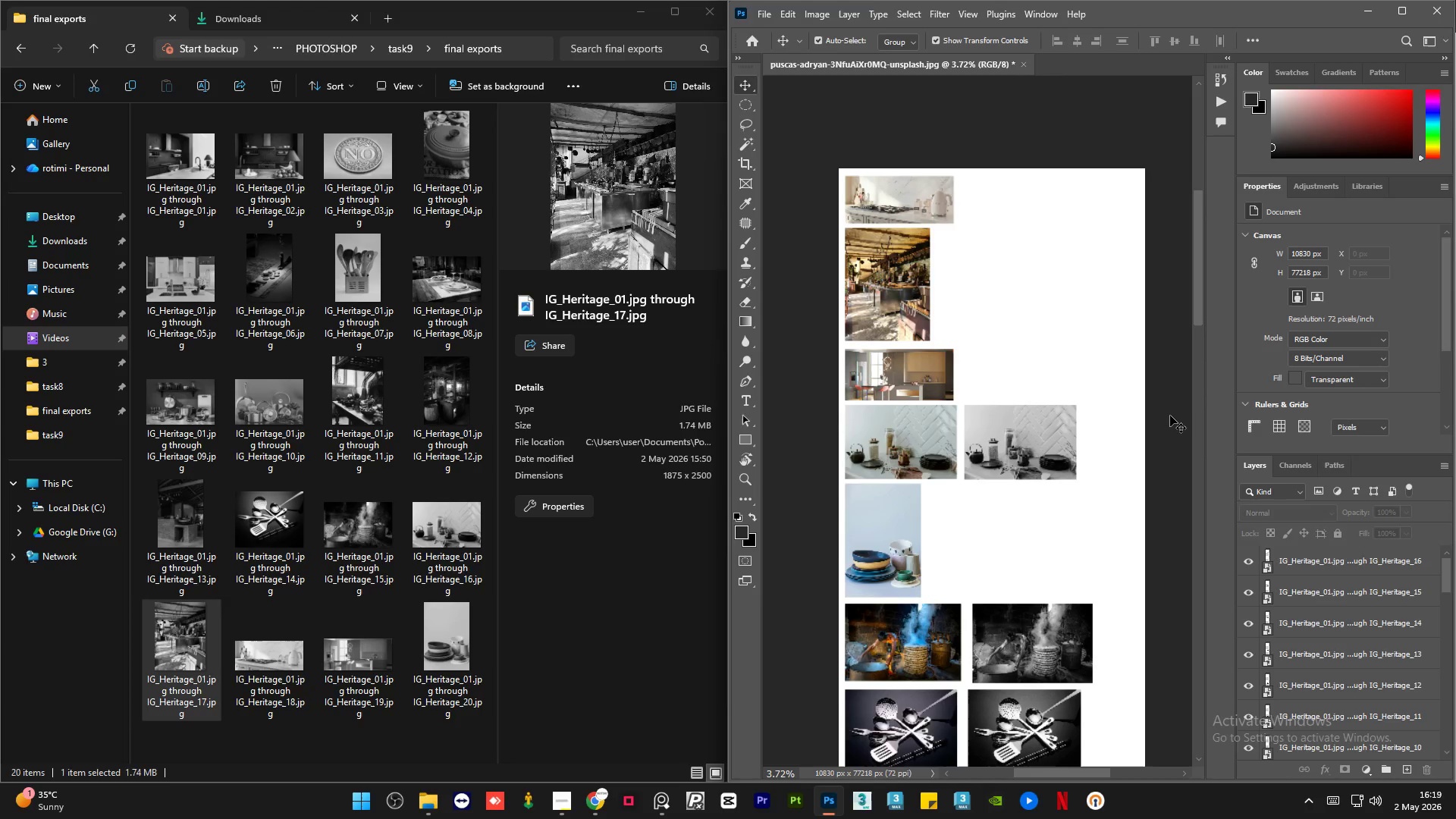 
scroll: coordinate [300, 524], scroll_direction: down, amount: 3.0
 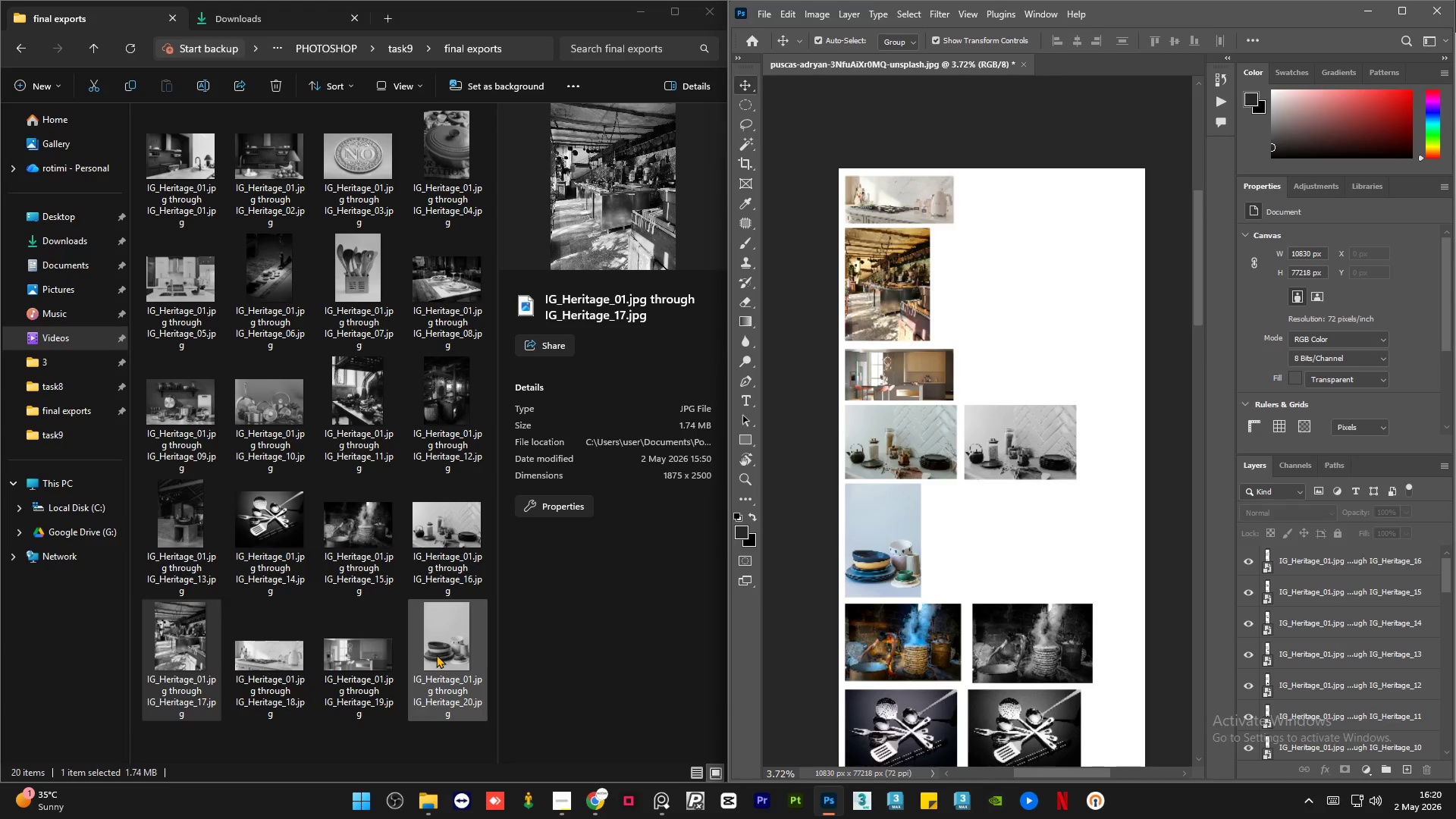 
wait(32.49)
 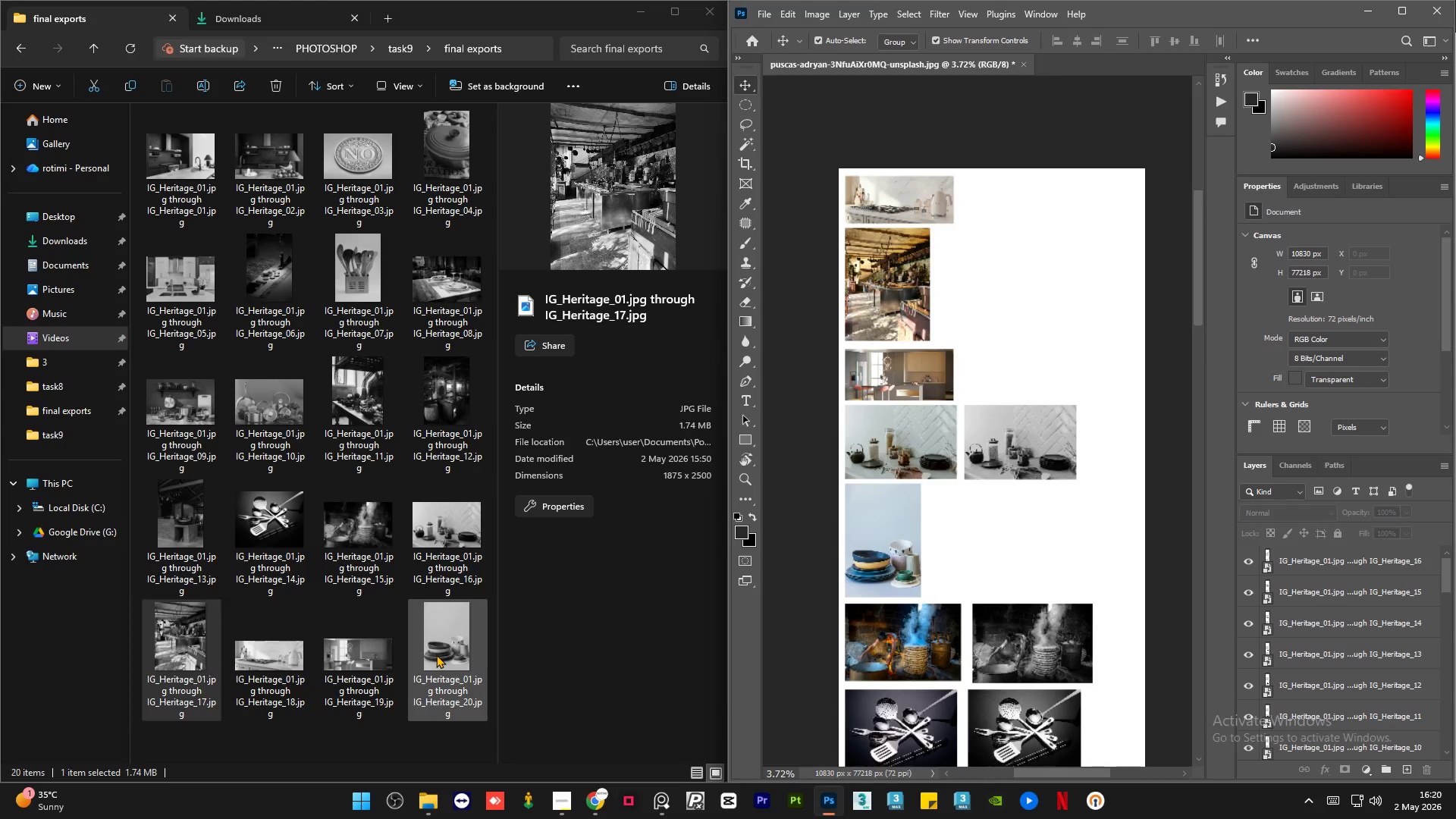 
left_click([435, 663])
 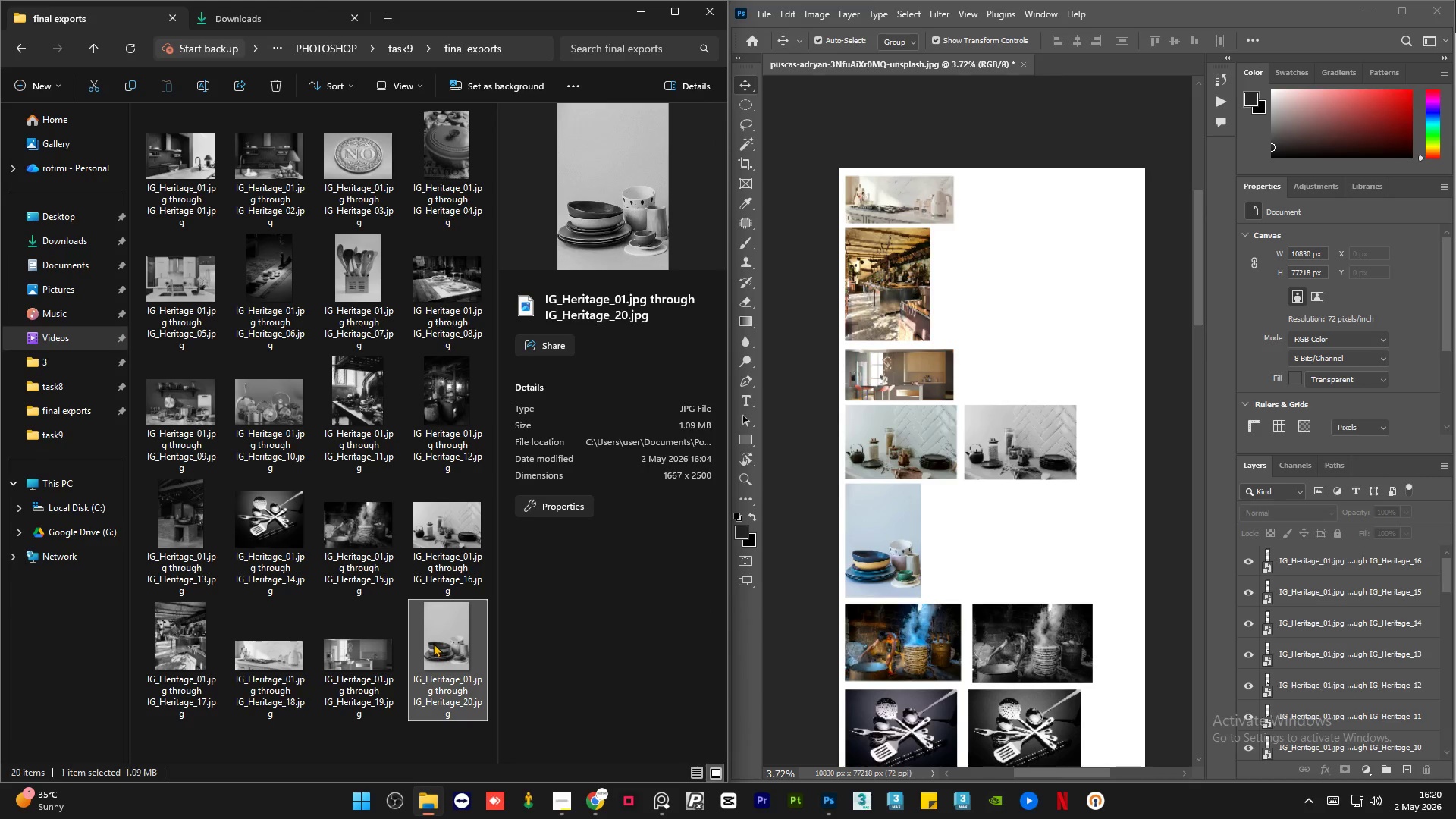 
left_click_drag(start_coordinate=[433, 642], to_coordinate=[999, 514])
 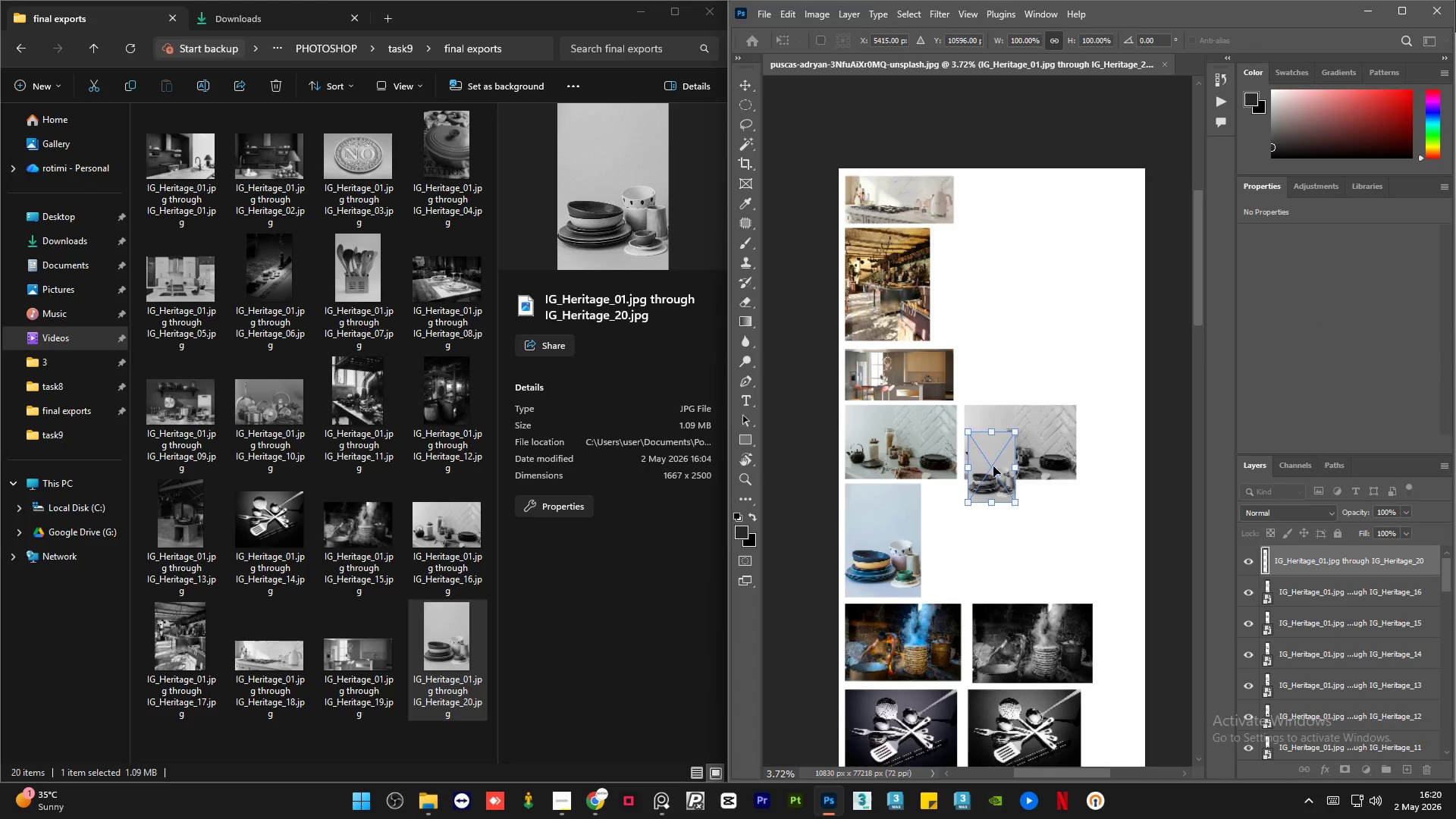 
left_click_drag(start_coordinate=[990, 450], to_coordinate=[986, 507])
 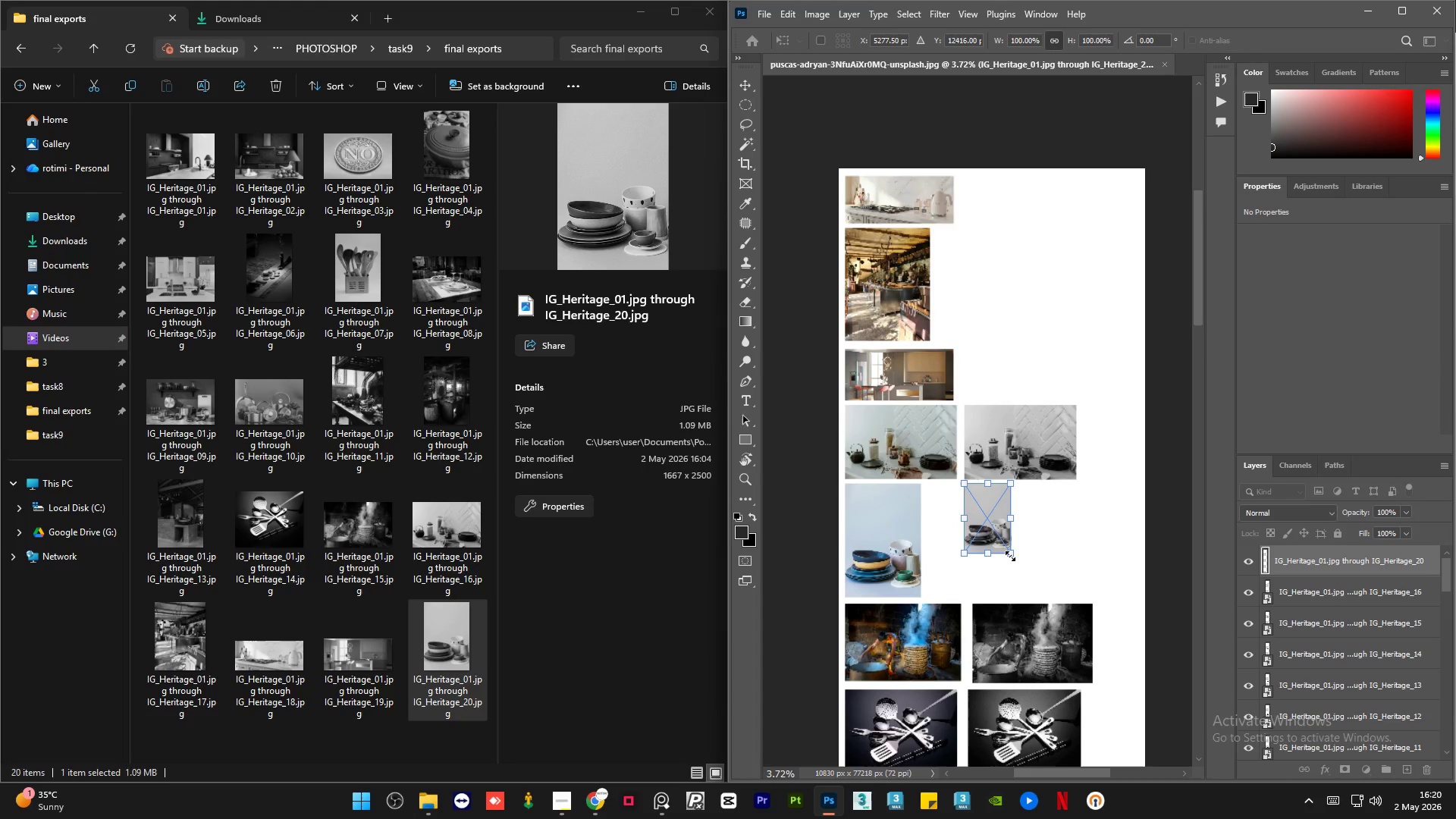 
left_click_drag(start_coordinate=[1010, 556], to_coordinate=[1044, 593])
 